 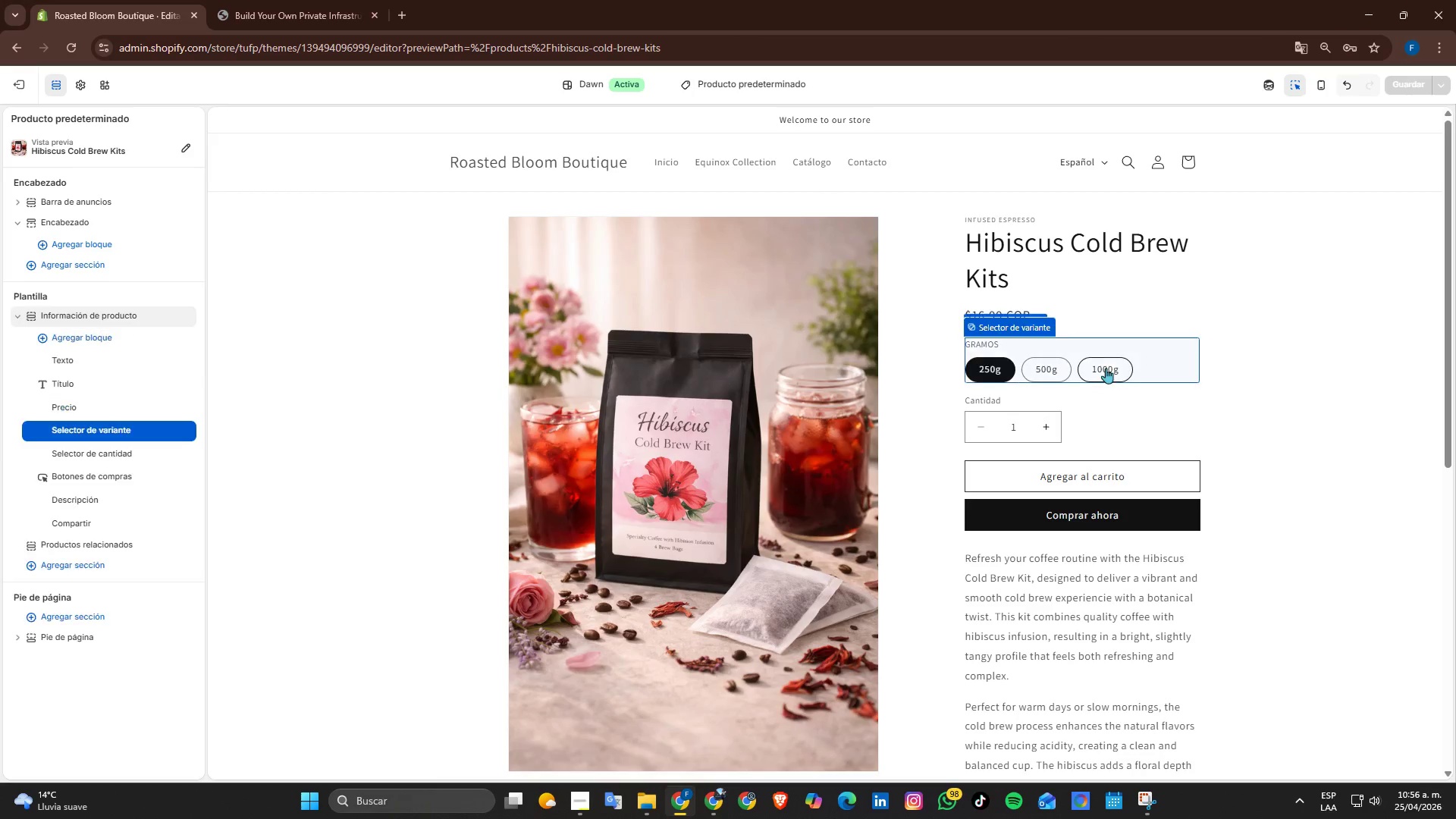 
left_click([1000, 368])
 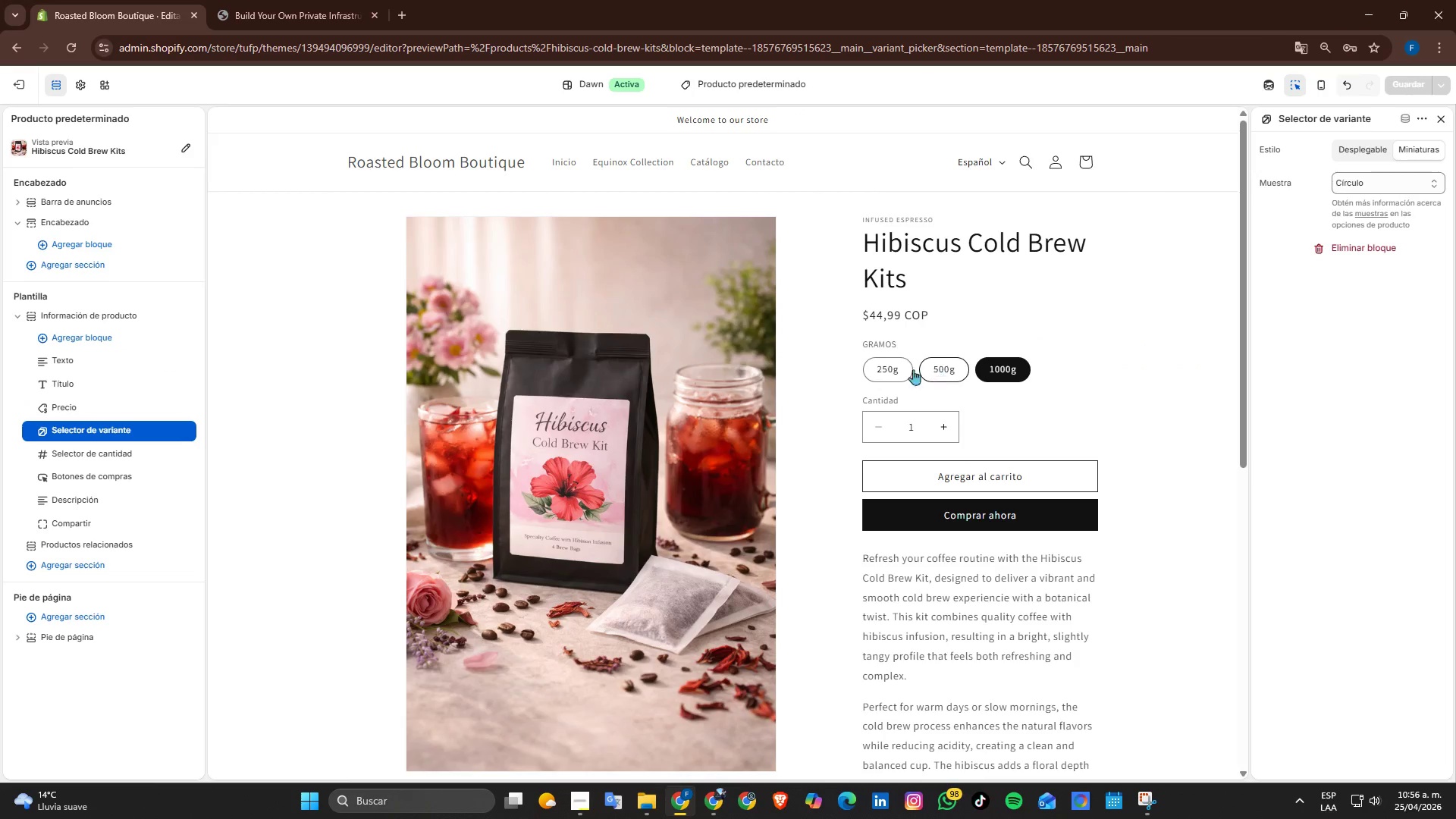 
left_click([880, 369])
 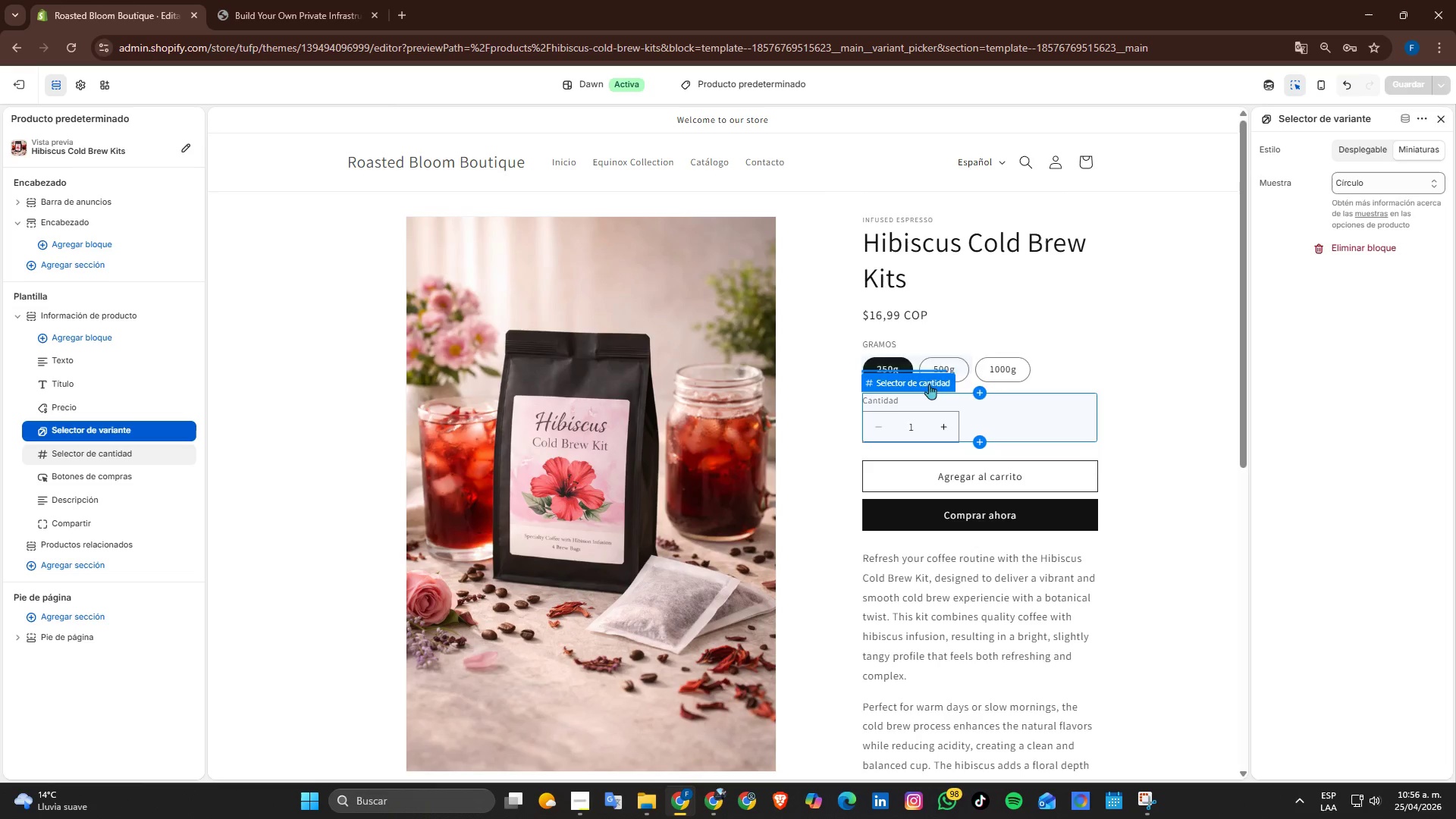 
left_click([999, 369])
 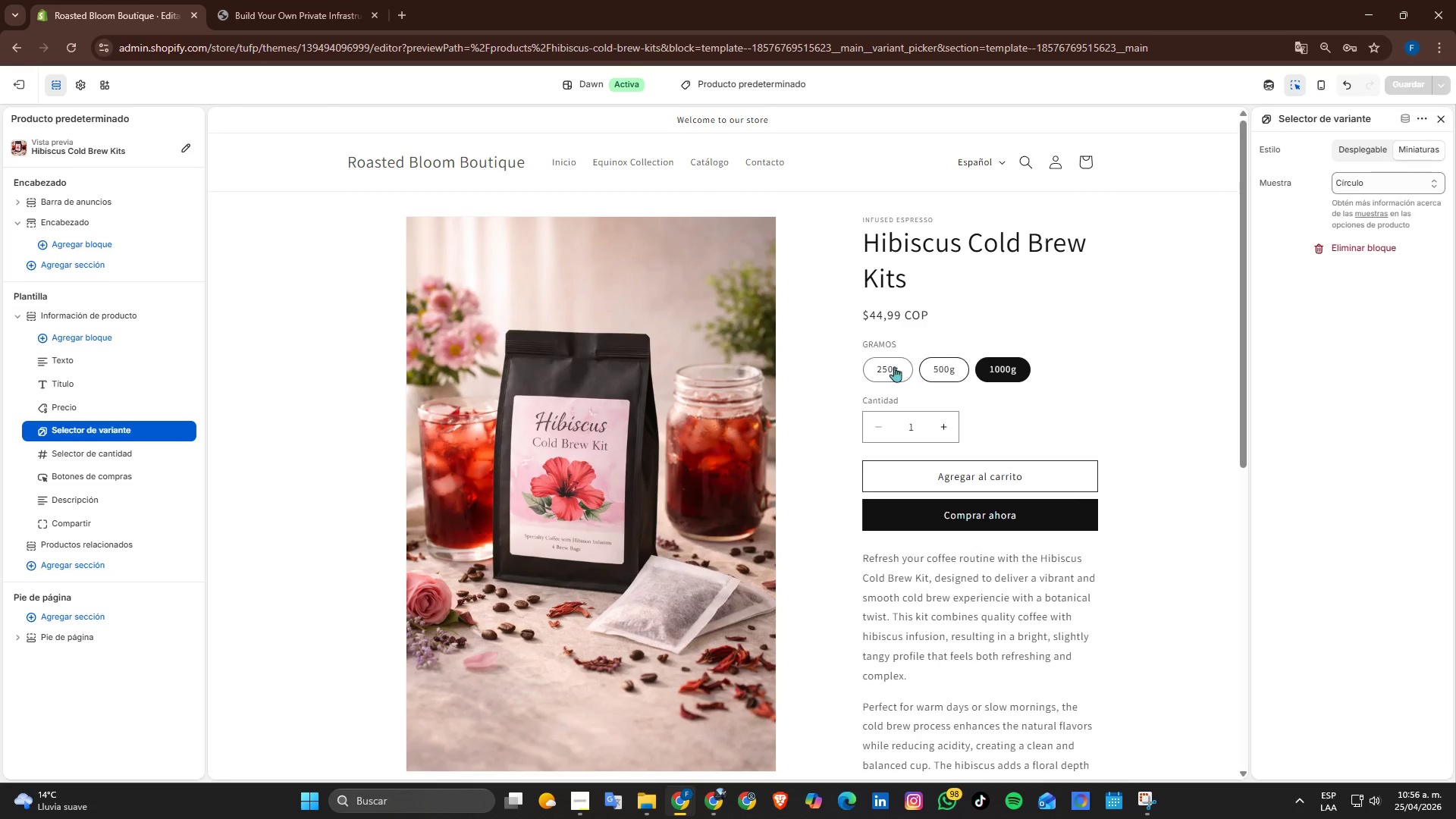 
left_click([890, 366])
 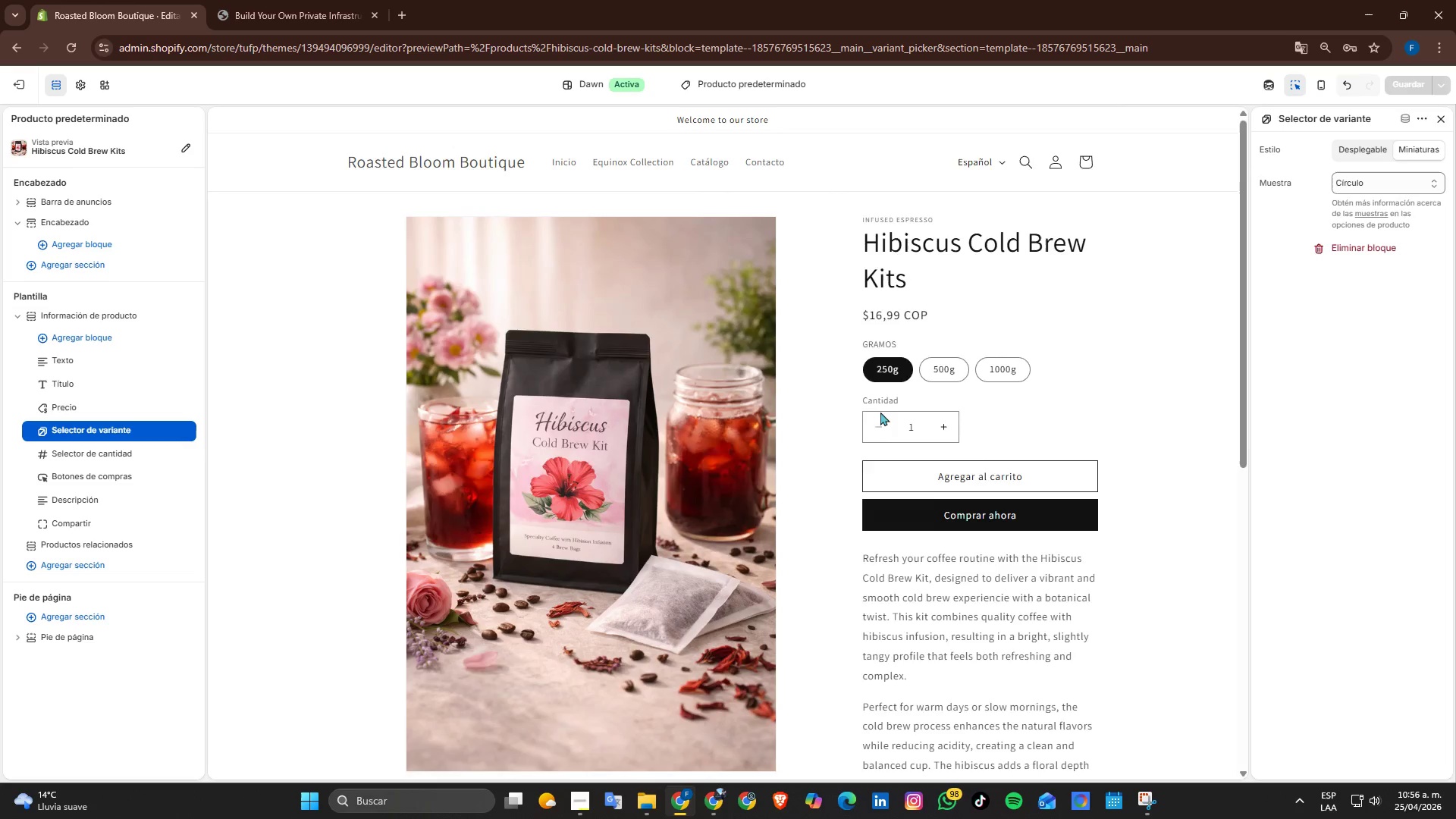 
scroll: coordinate [877, 414], scroll_direction: down, amount: 4.0
 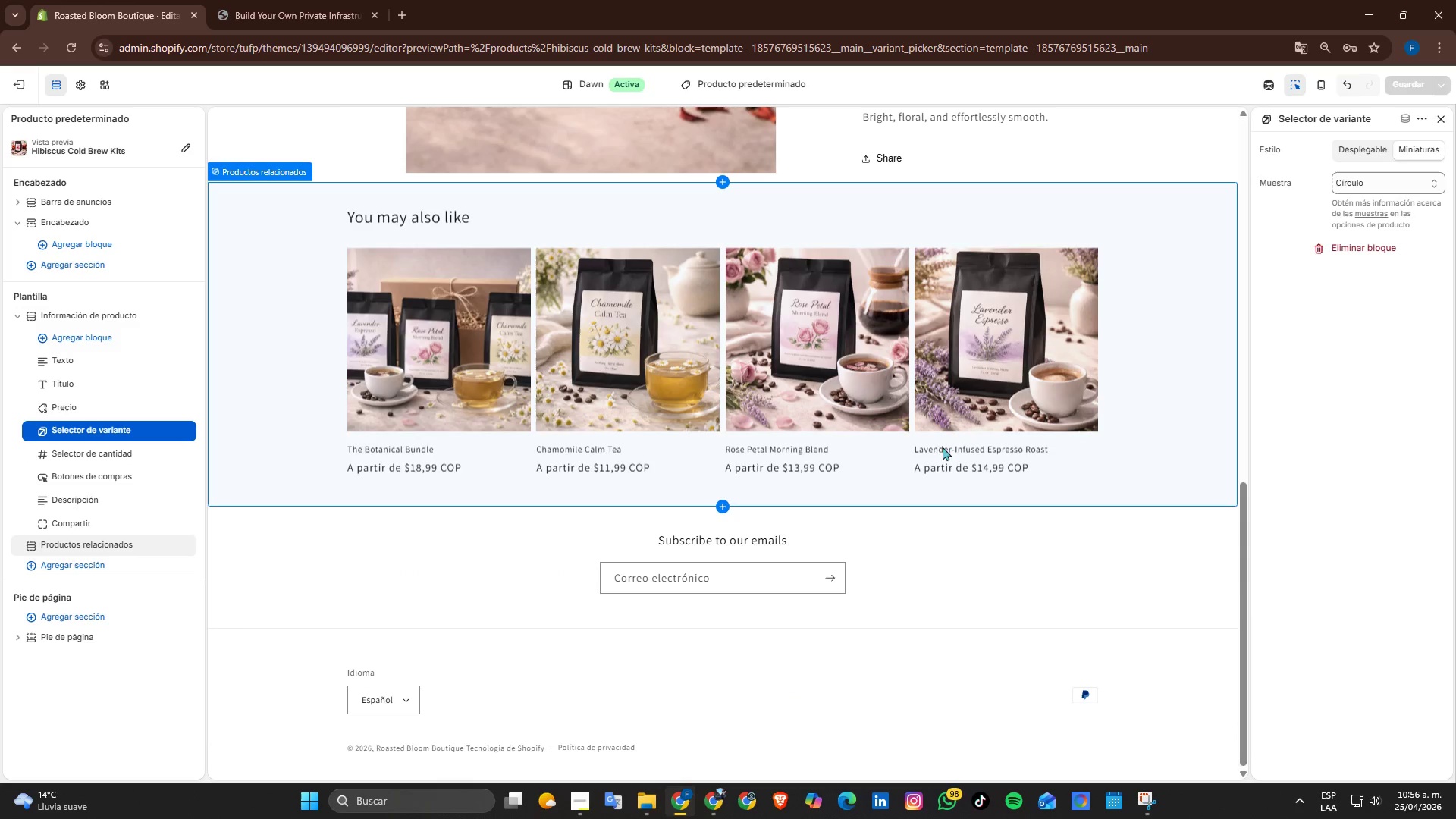 
scroll: coordinate [1074, 476], scroll_direction: up, amount: 5.0
 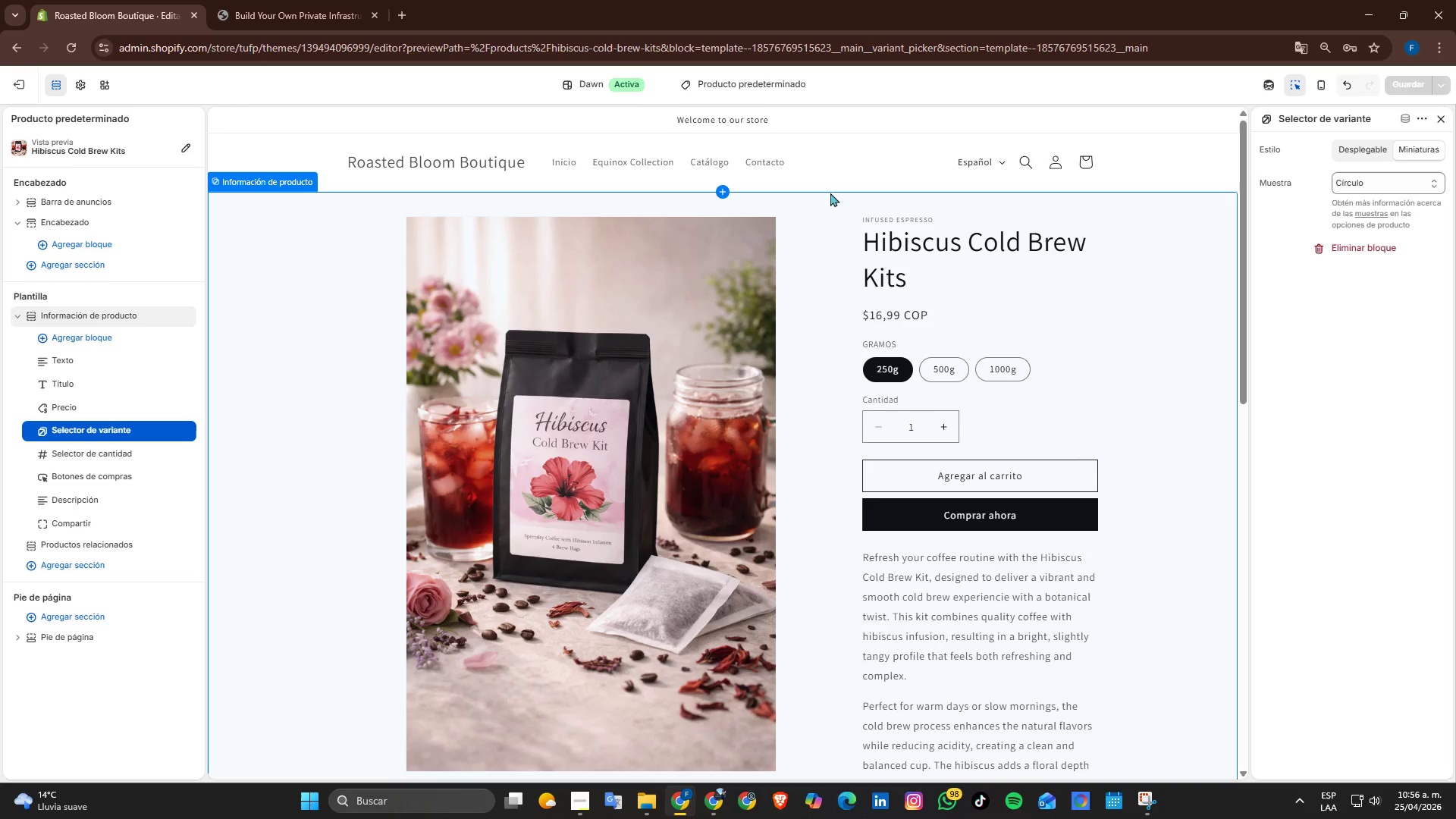 
wait(5.97)
 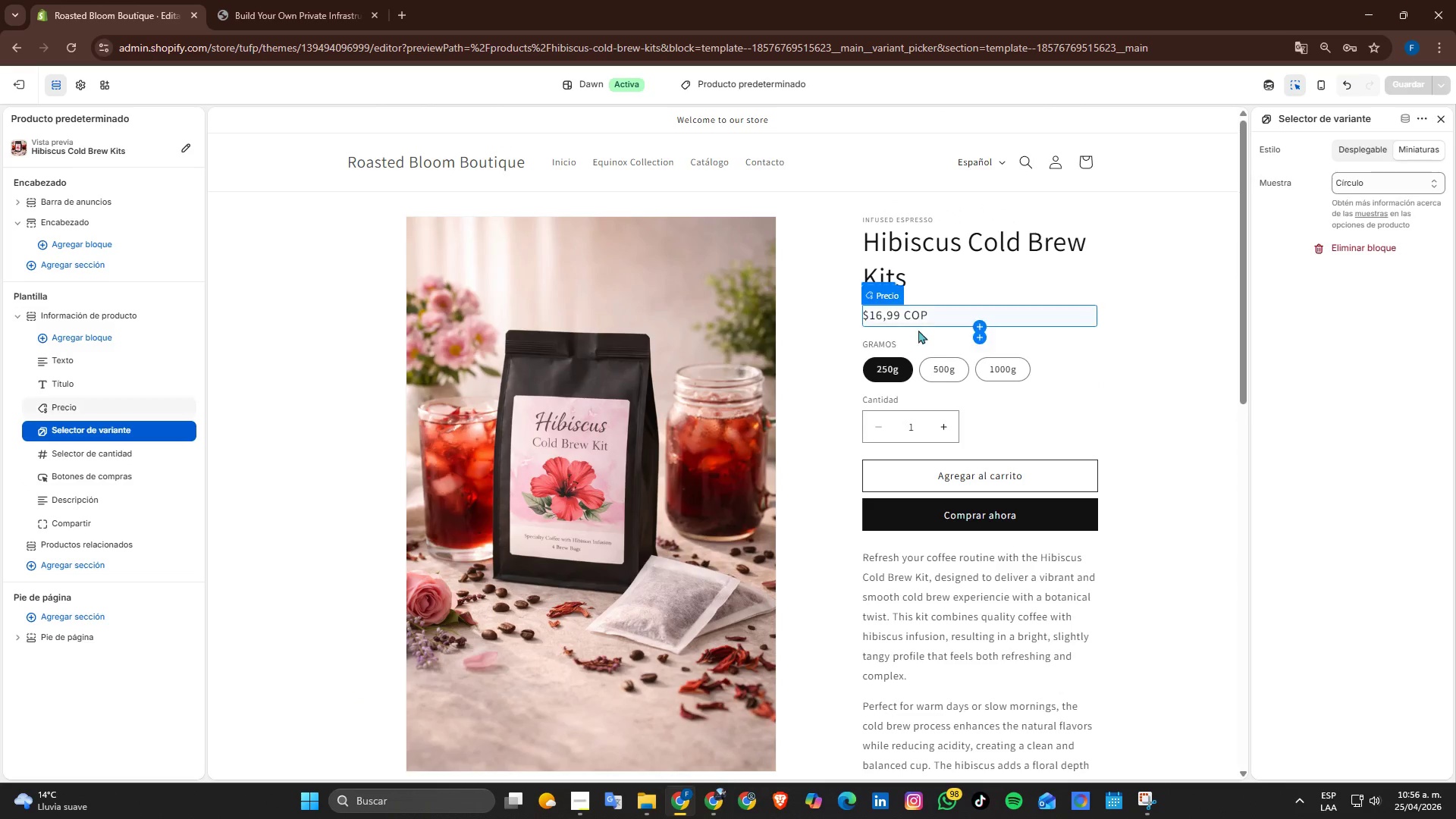 
scroll: coordinate [961, 272], scroll_direction: up, amount: 2.0
 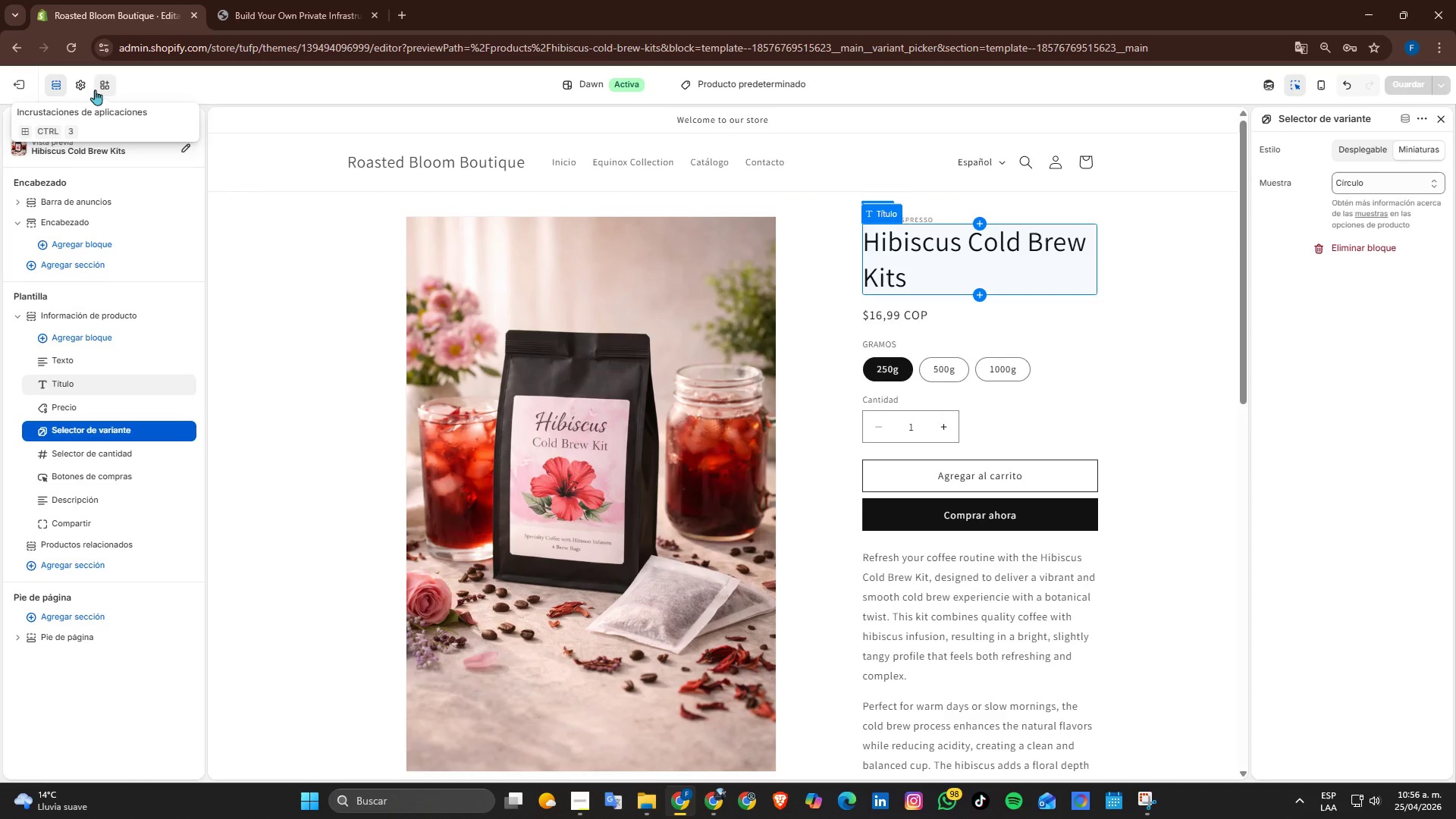 
left_click([80, 90])
 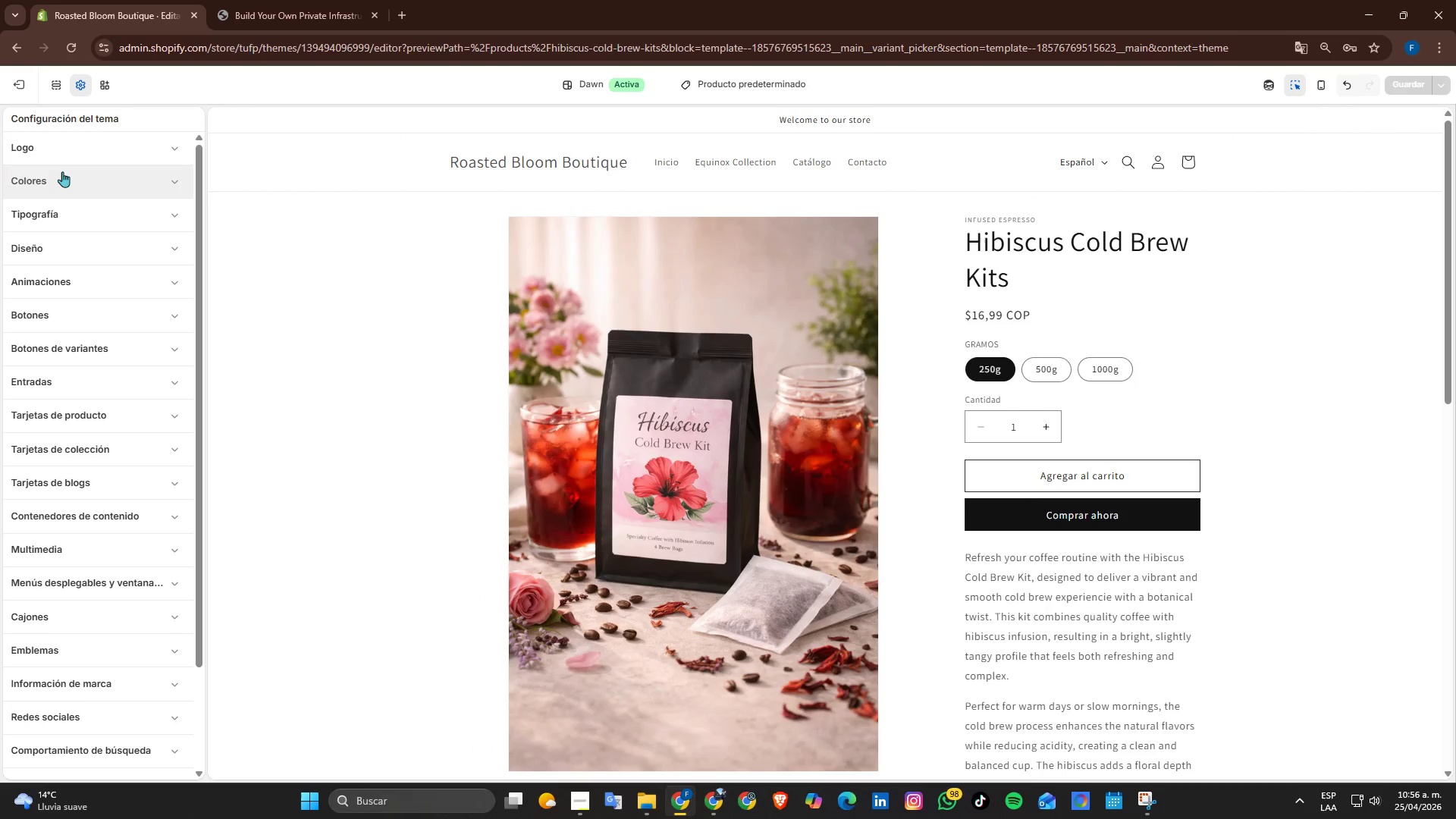 
left_click([62, 180])
 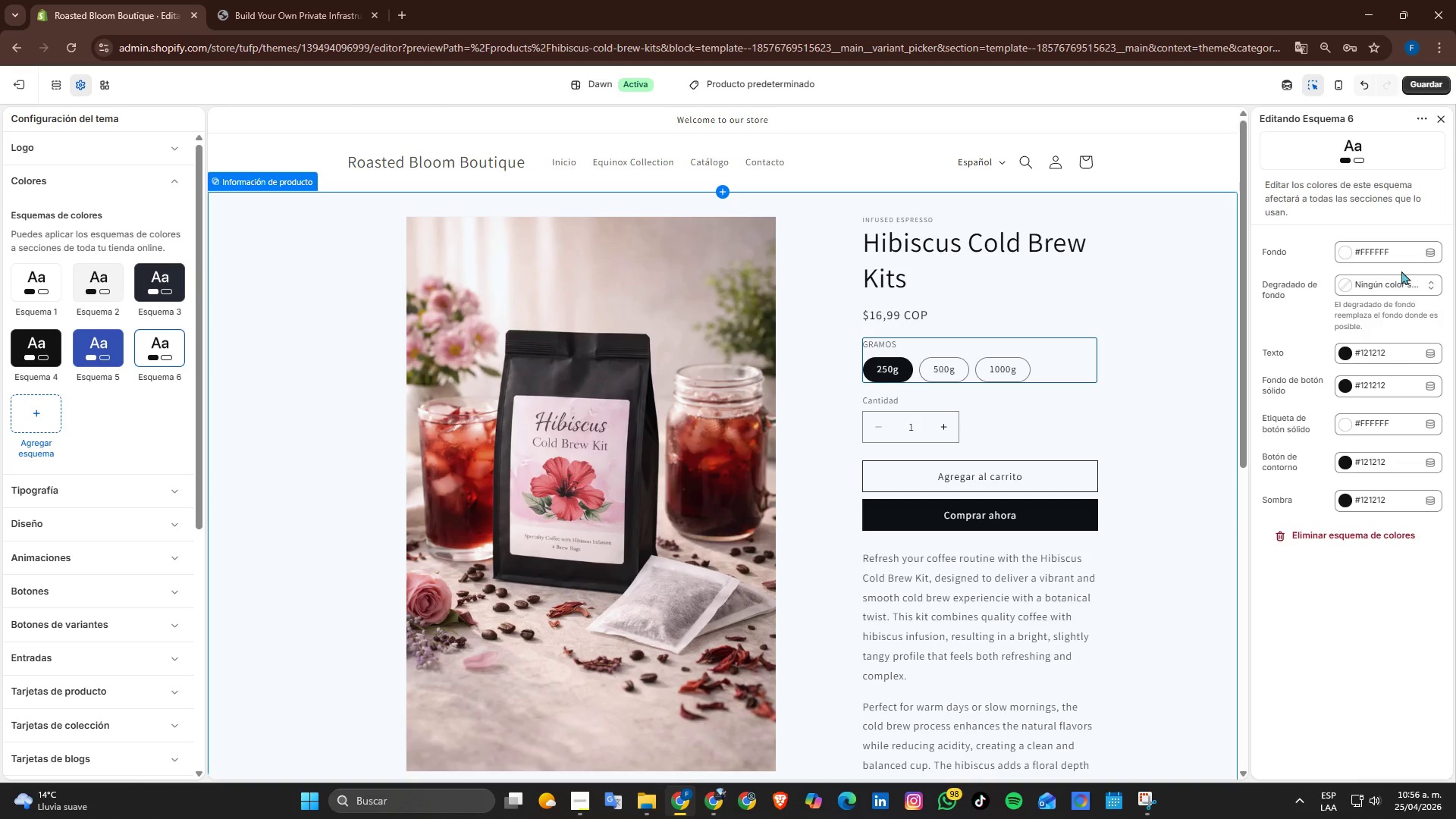 
wait(7.28)
 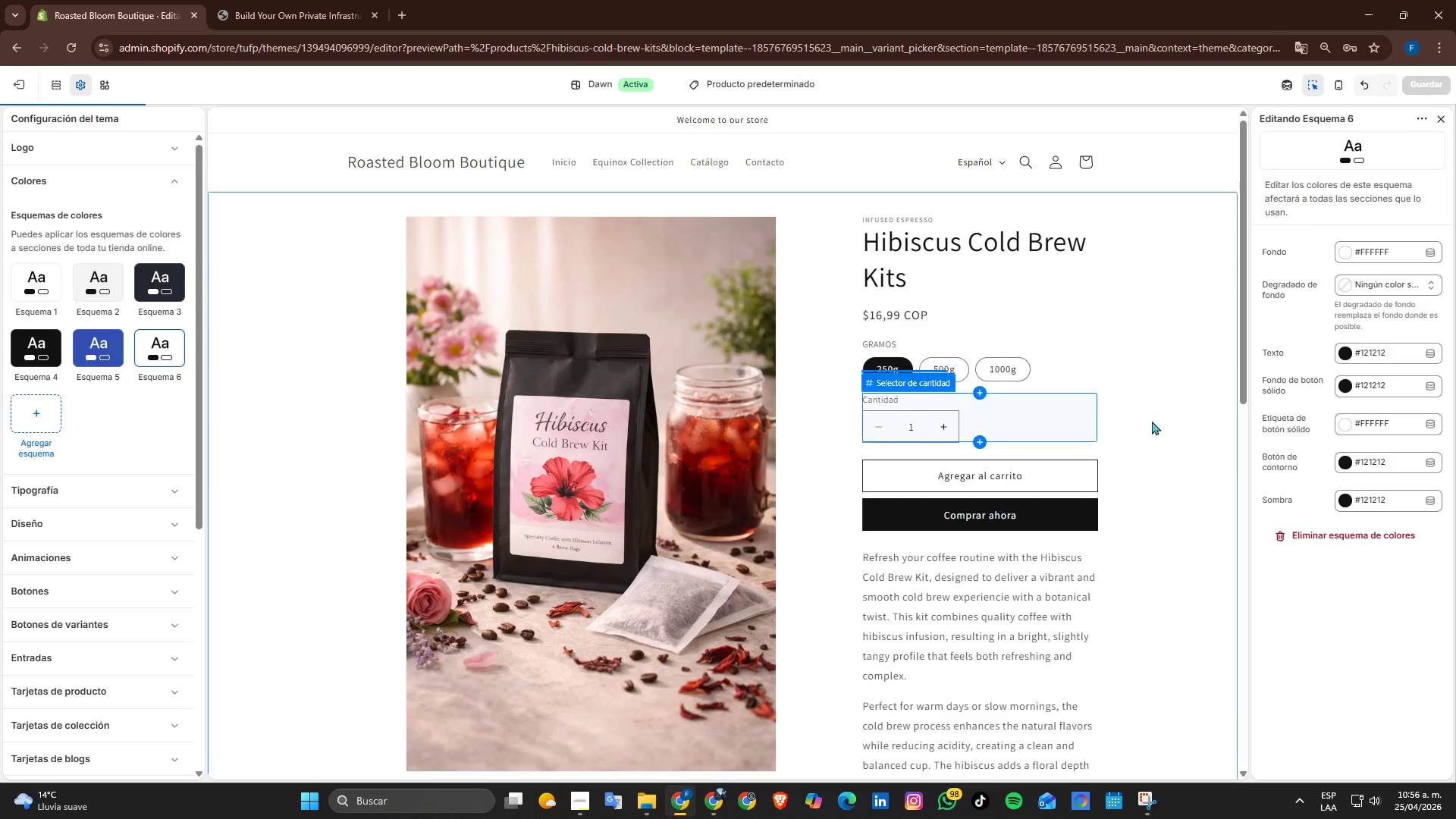 
left_click([1414, 262])
 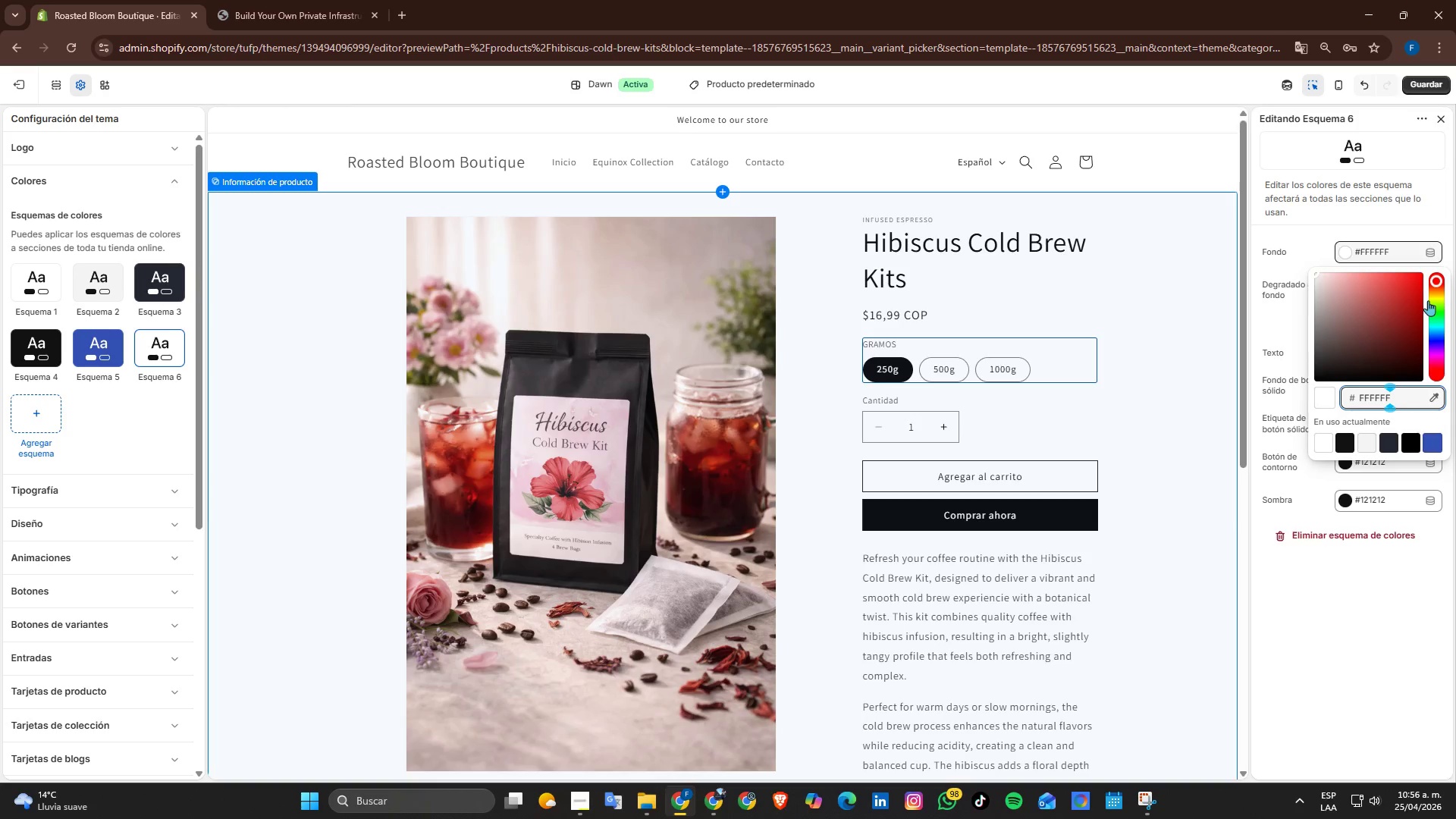 
left_click_drag(start_coordinate=[1443, 292], to_coordinate=[1432, 298])
 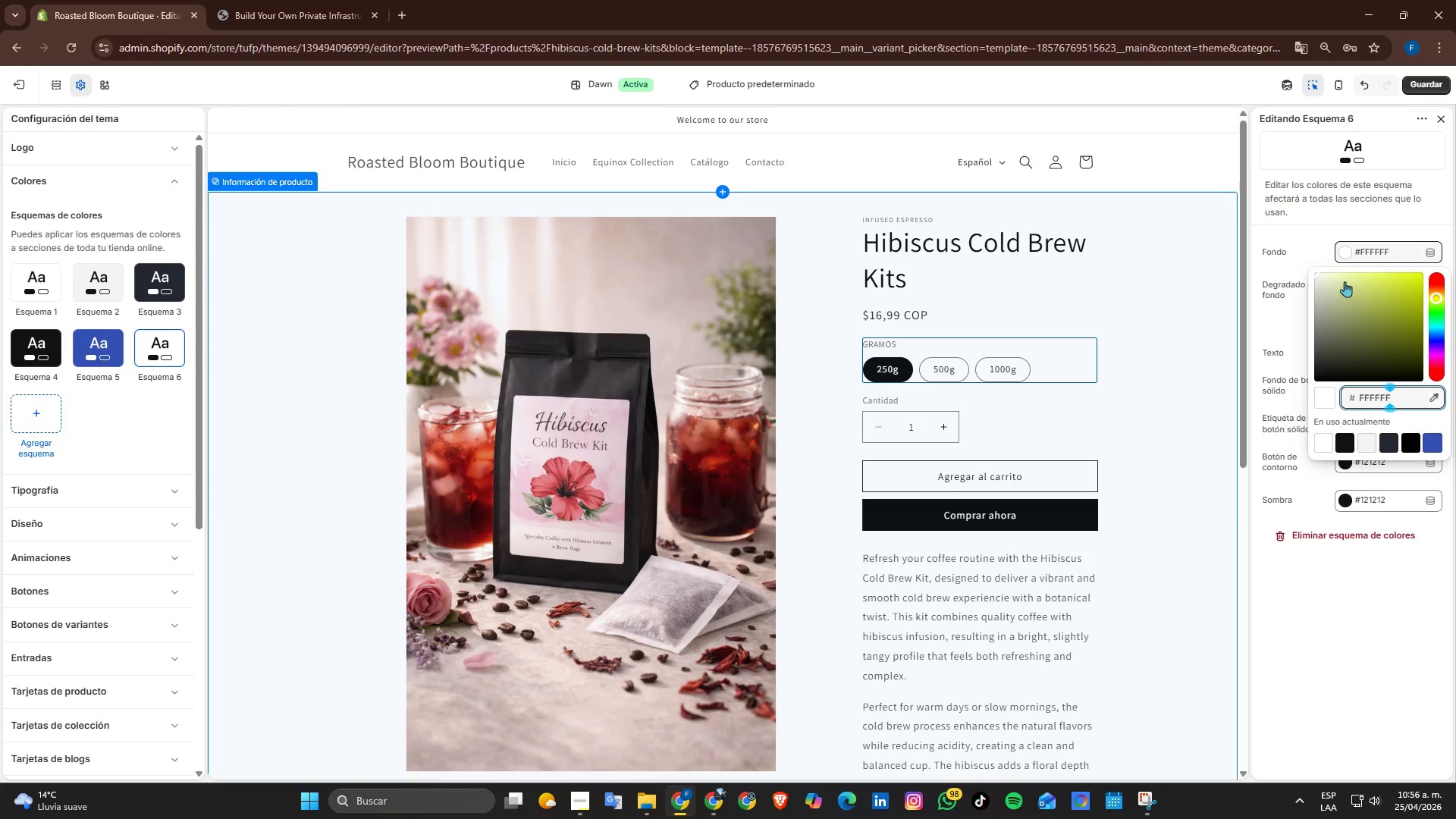 
left_click_drag(start_coordinate=[1345, 281], to_coordinate=[1332, 271])
 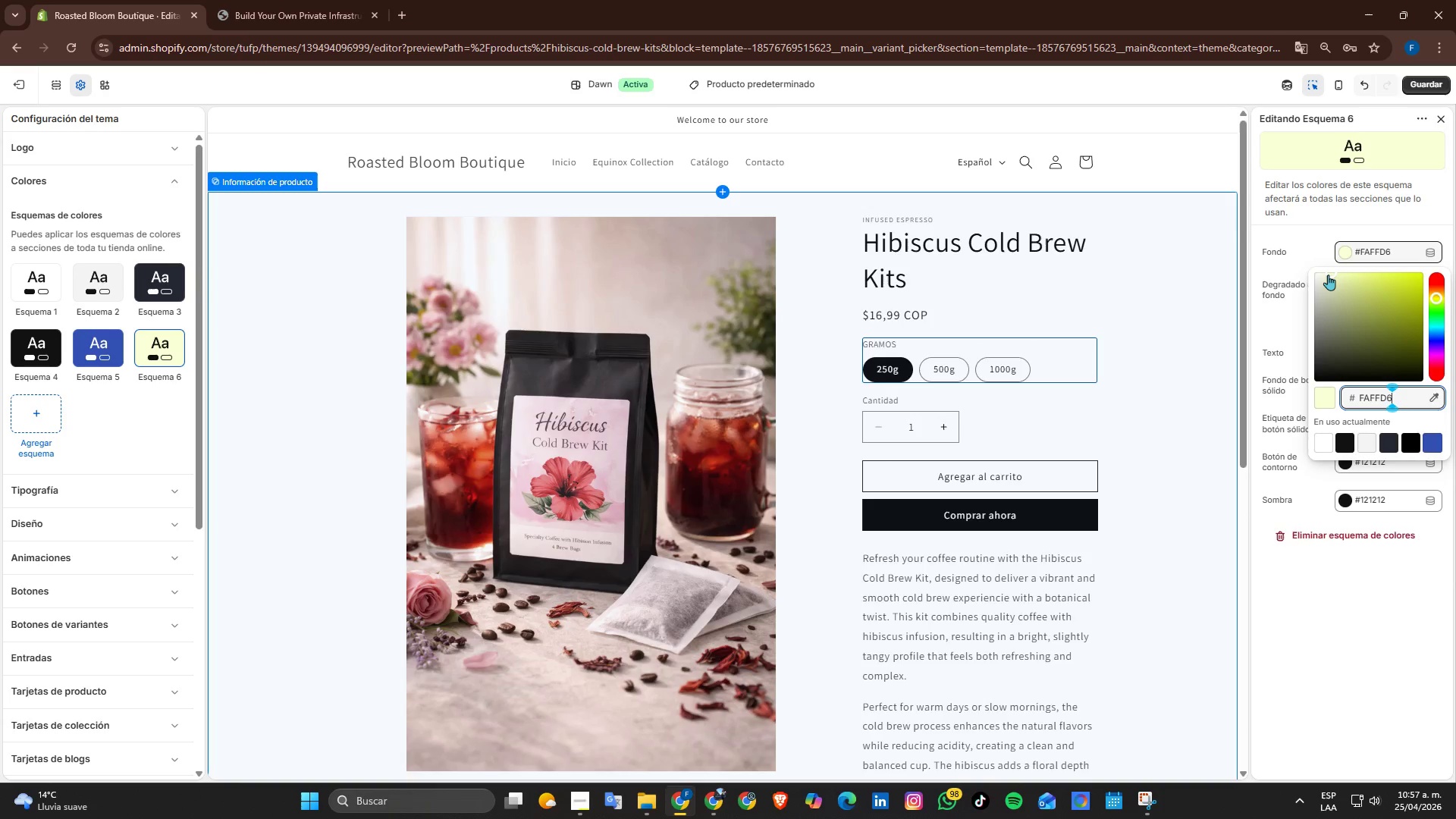 
wait(5.55)
 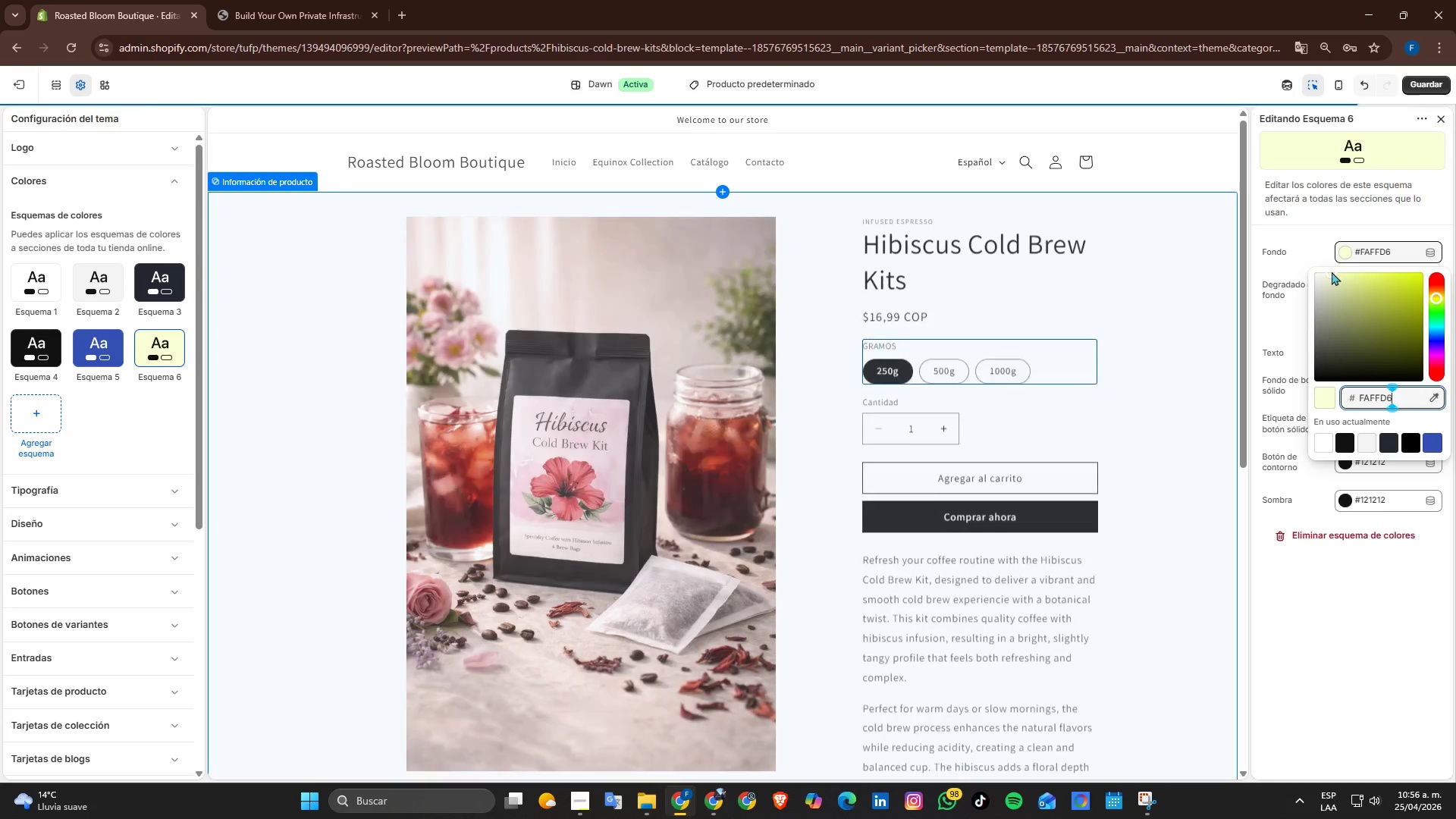 
scroll: coordinate [1286, 276], scroll_direction: down, amount: 1.0
 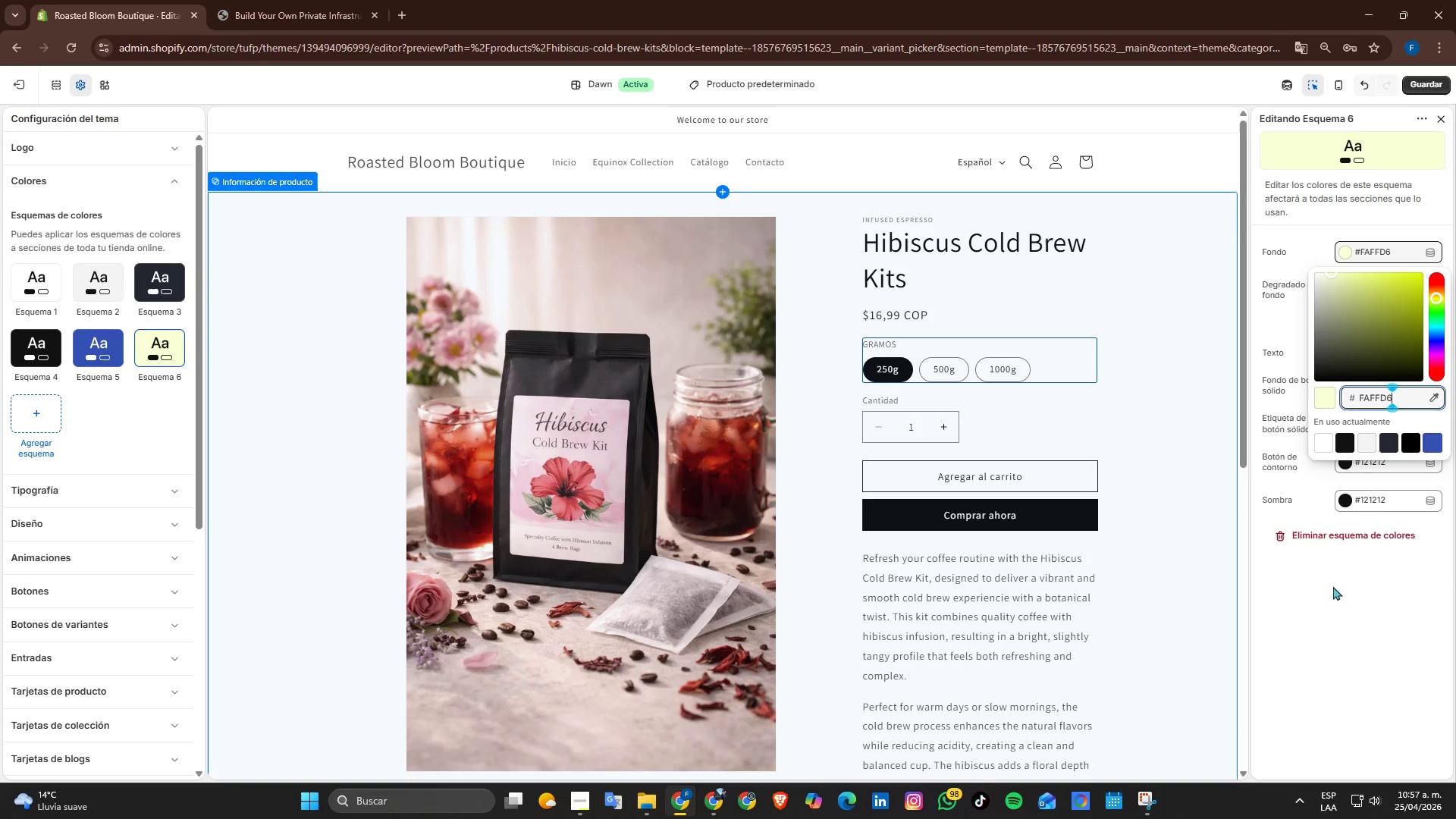 
left_click([1333, 586])
 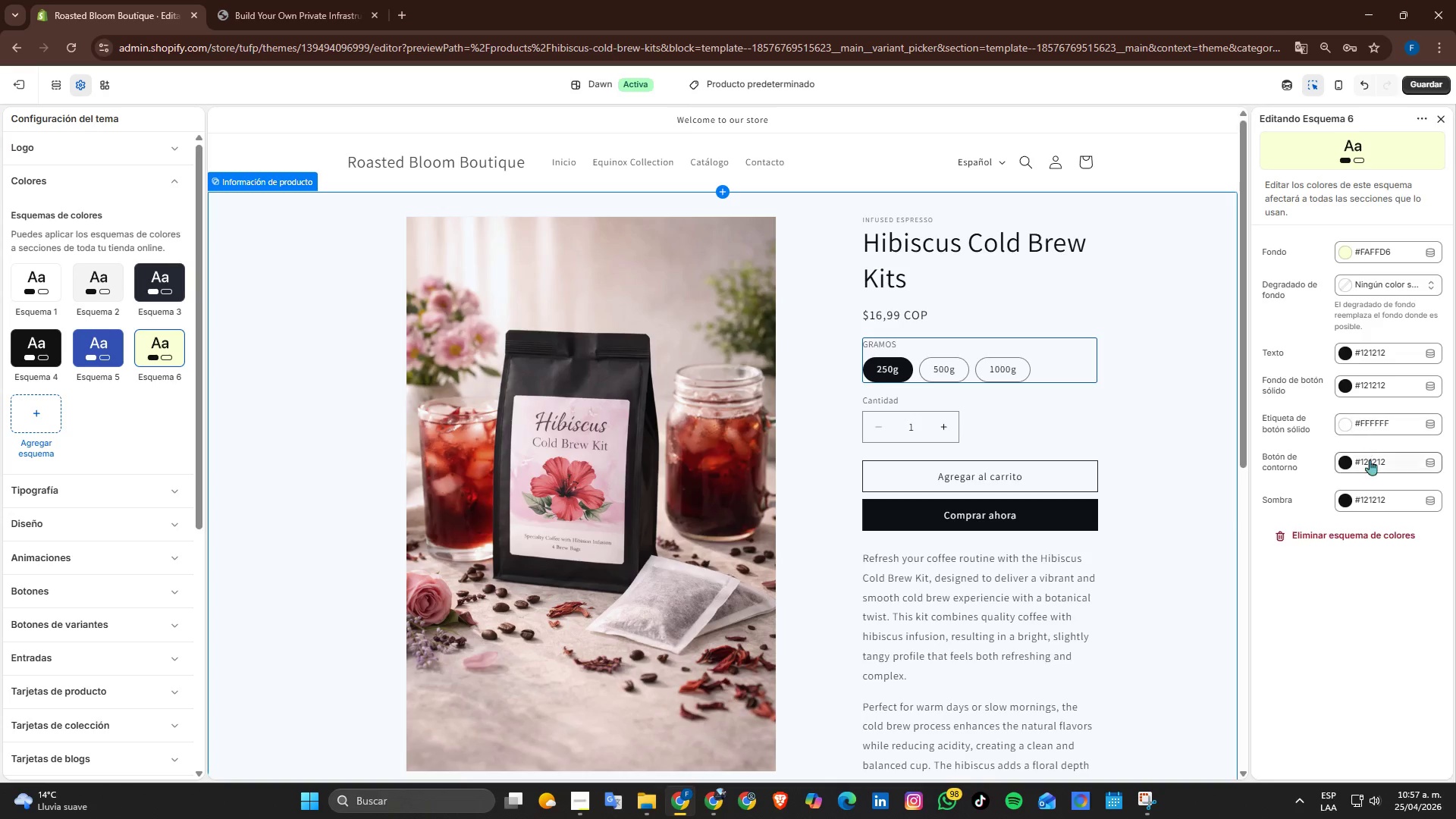 
wait(7.89)
 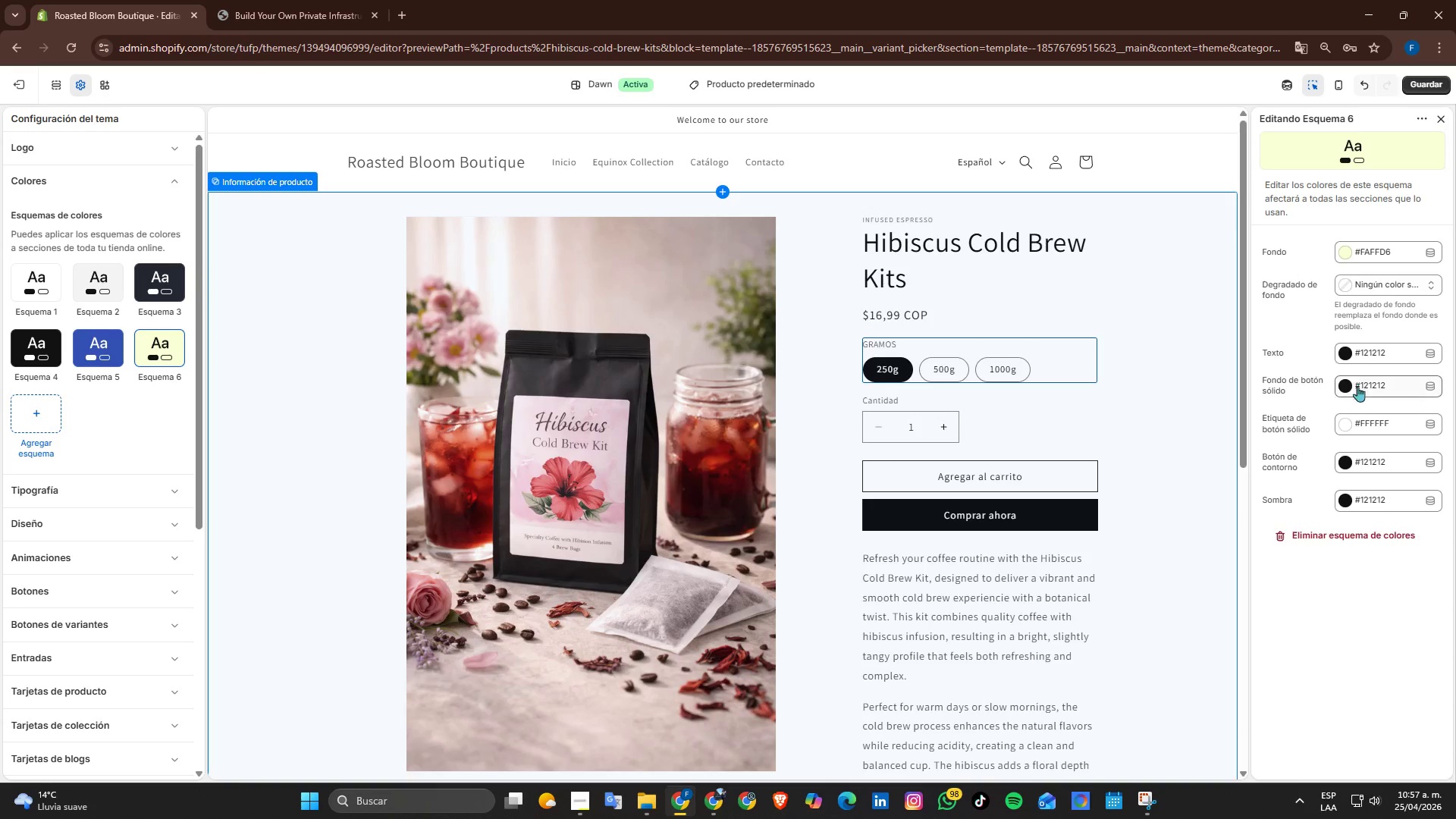 
double_click([1411, 86])
 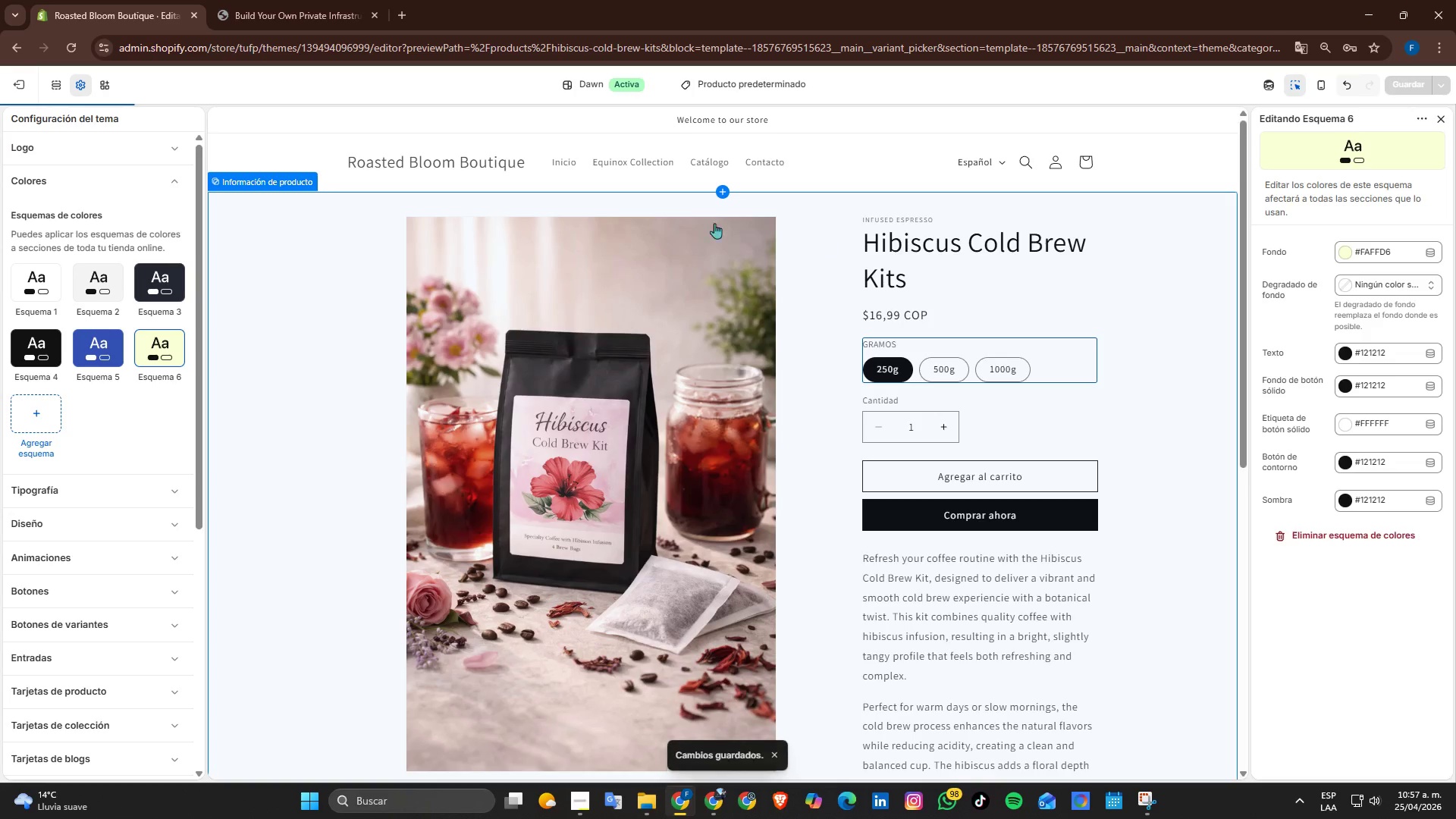 
left_click([548, 115])
 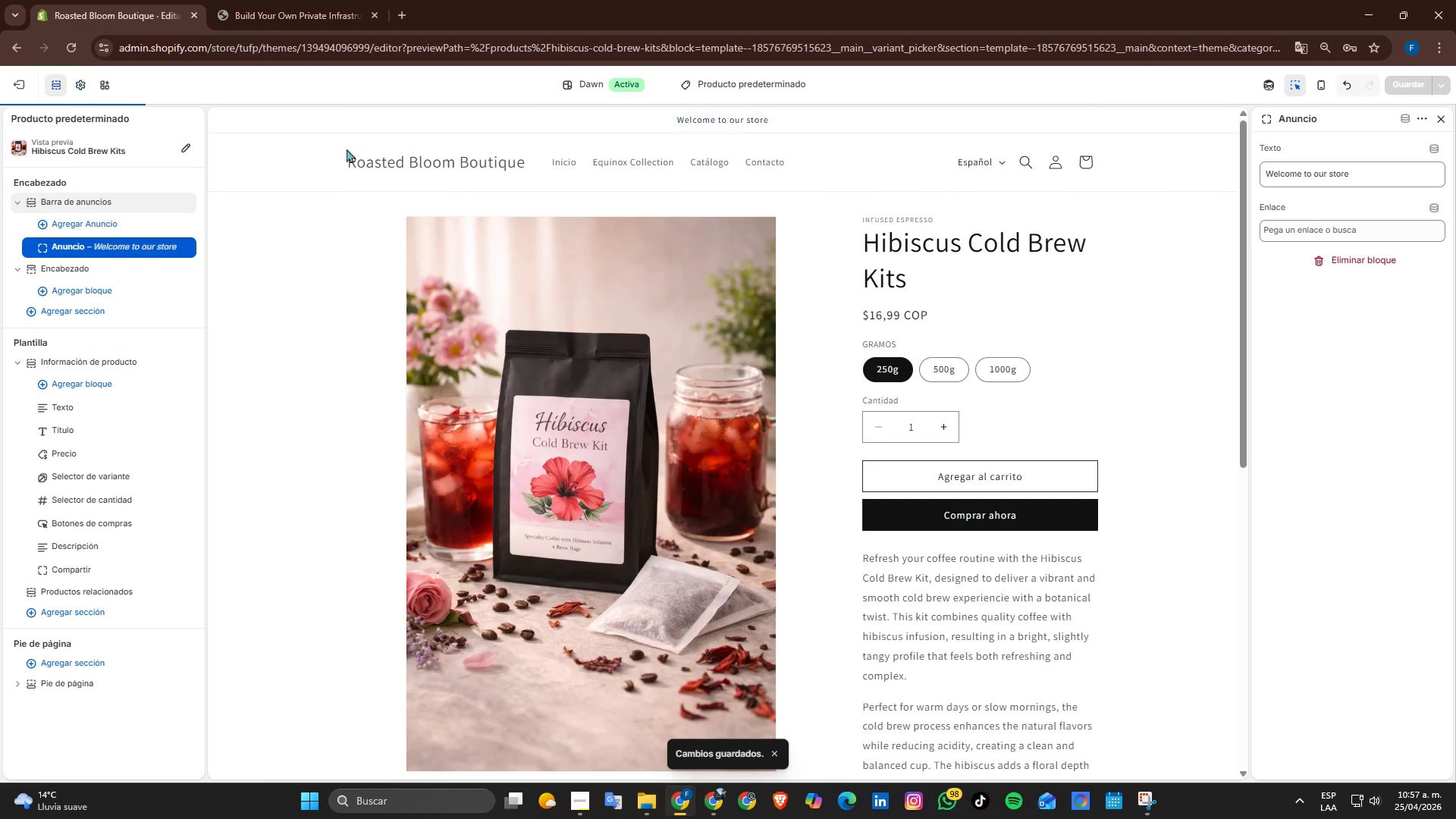 
left_click([311, 155])
 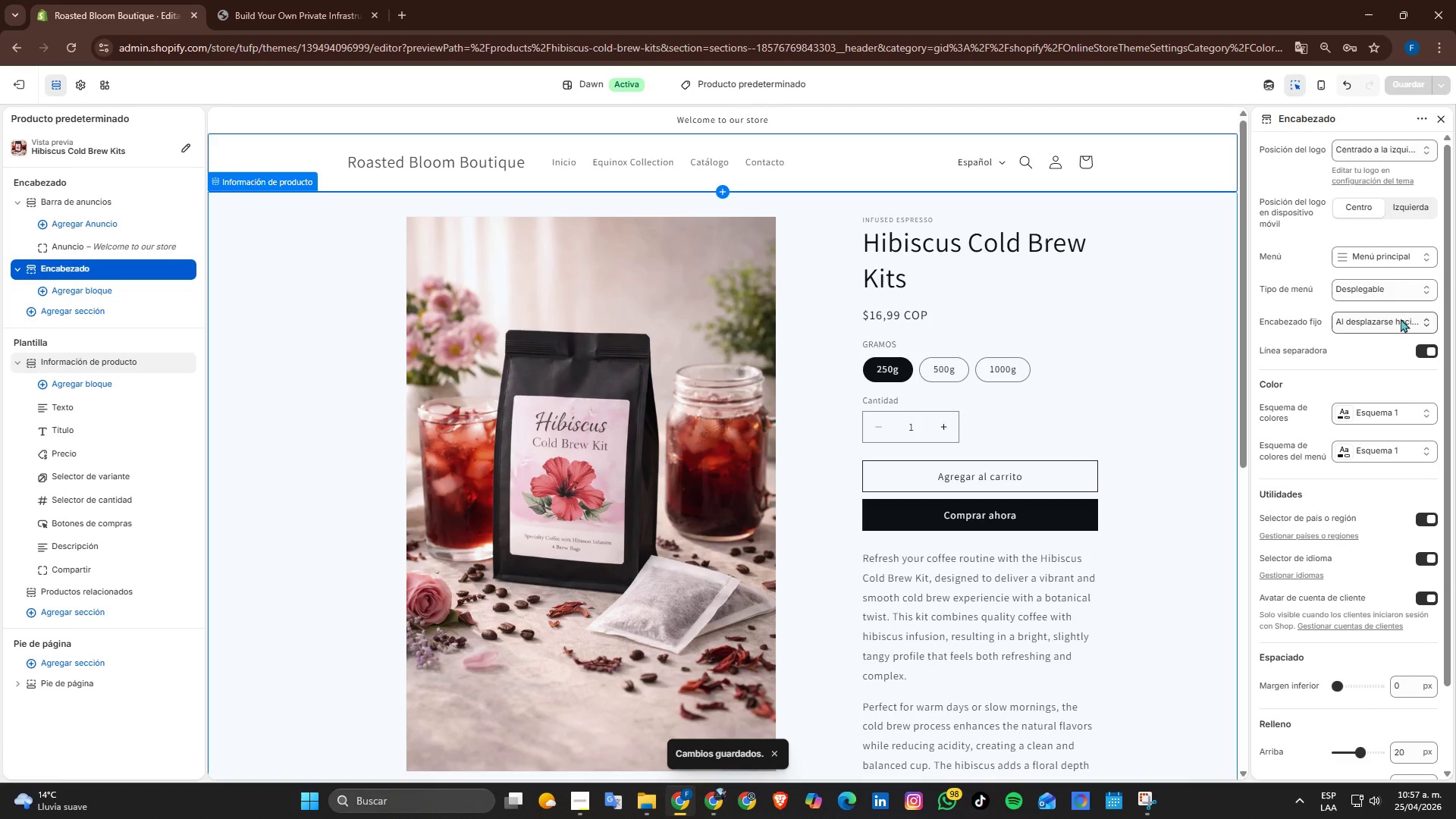 
left_click([1389, 415])
 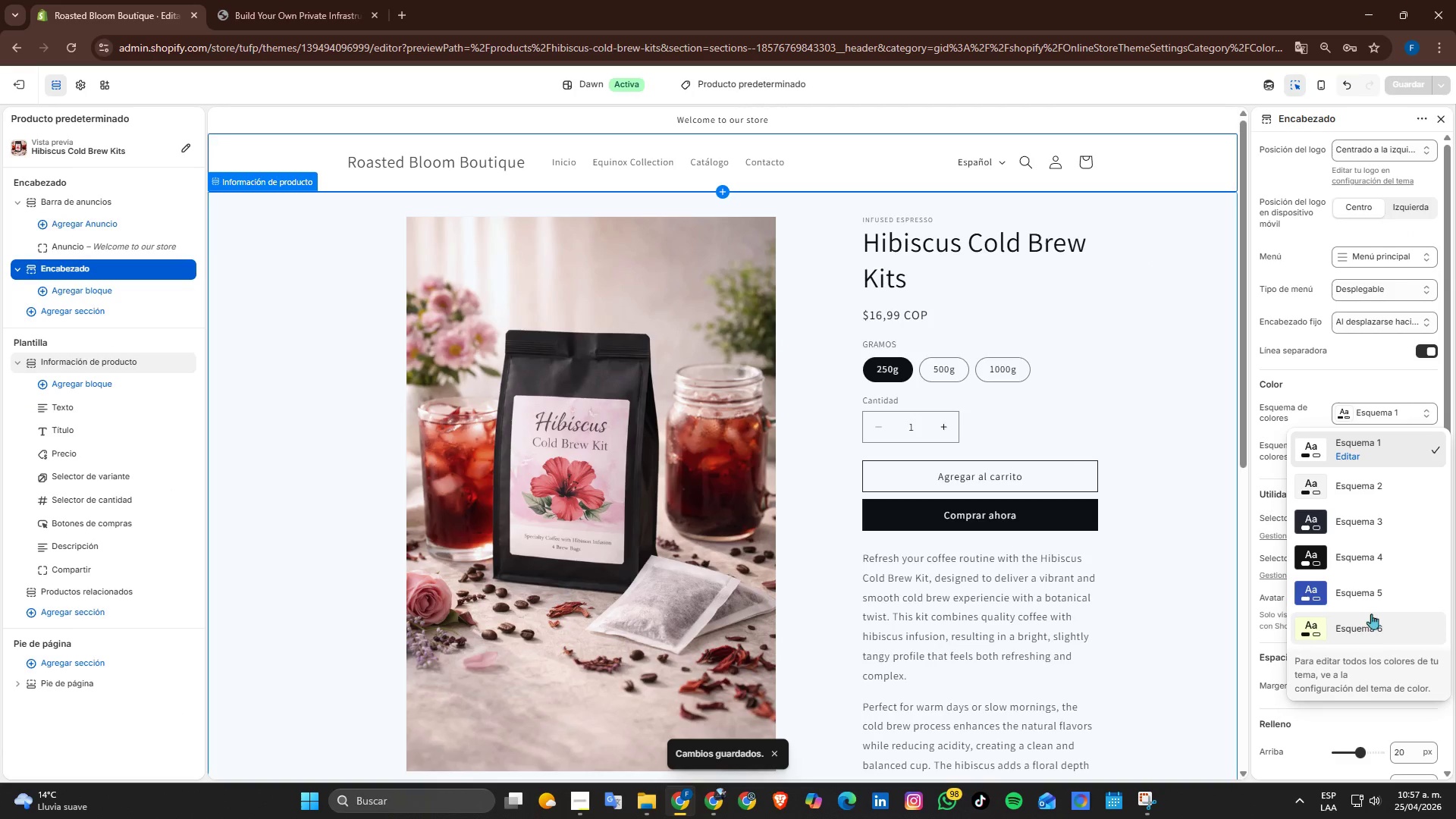 
left_click([1370, 630])
 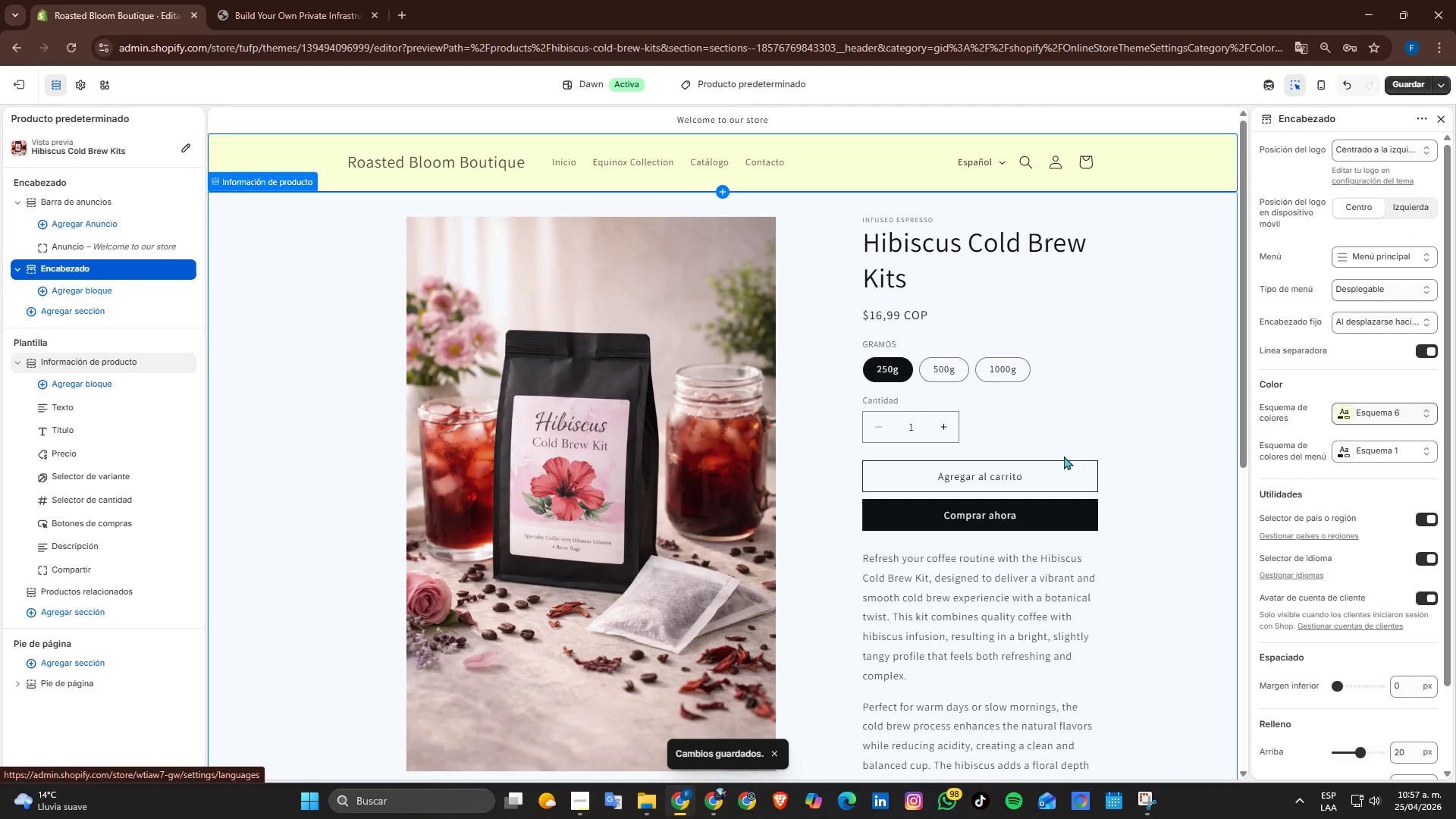 
scroll: coordinate [1072, 348], scroll_direction: up, amount: 2.0
 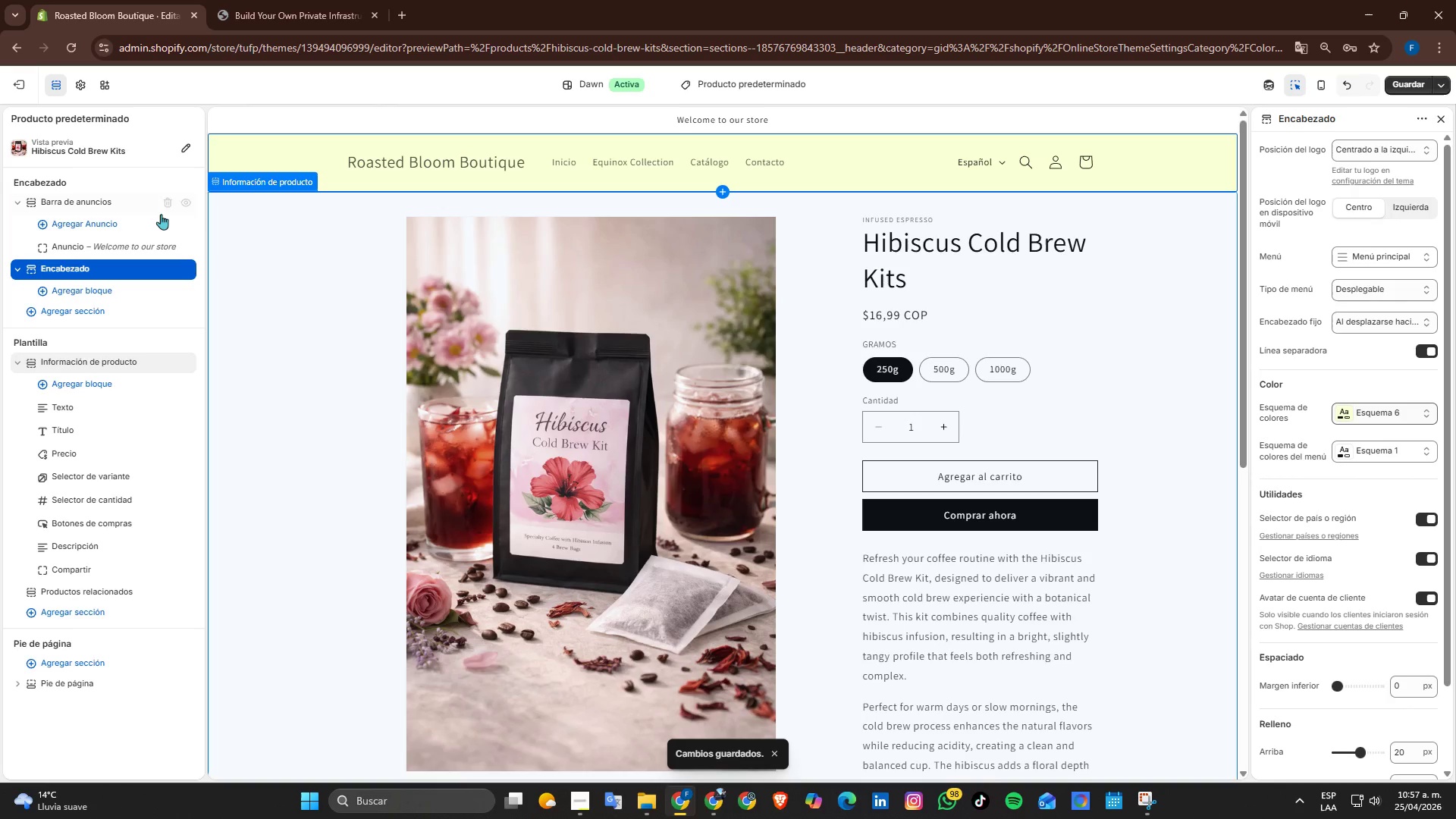 
left_click([84, 79])
 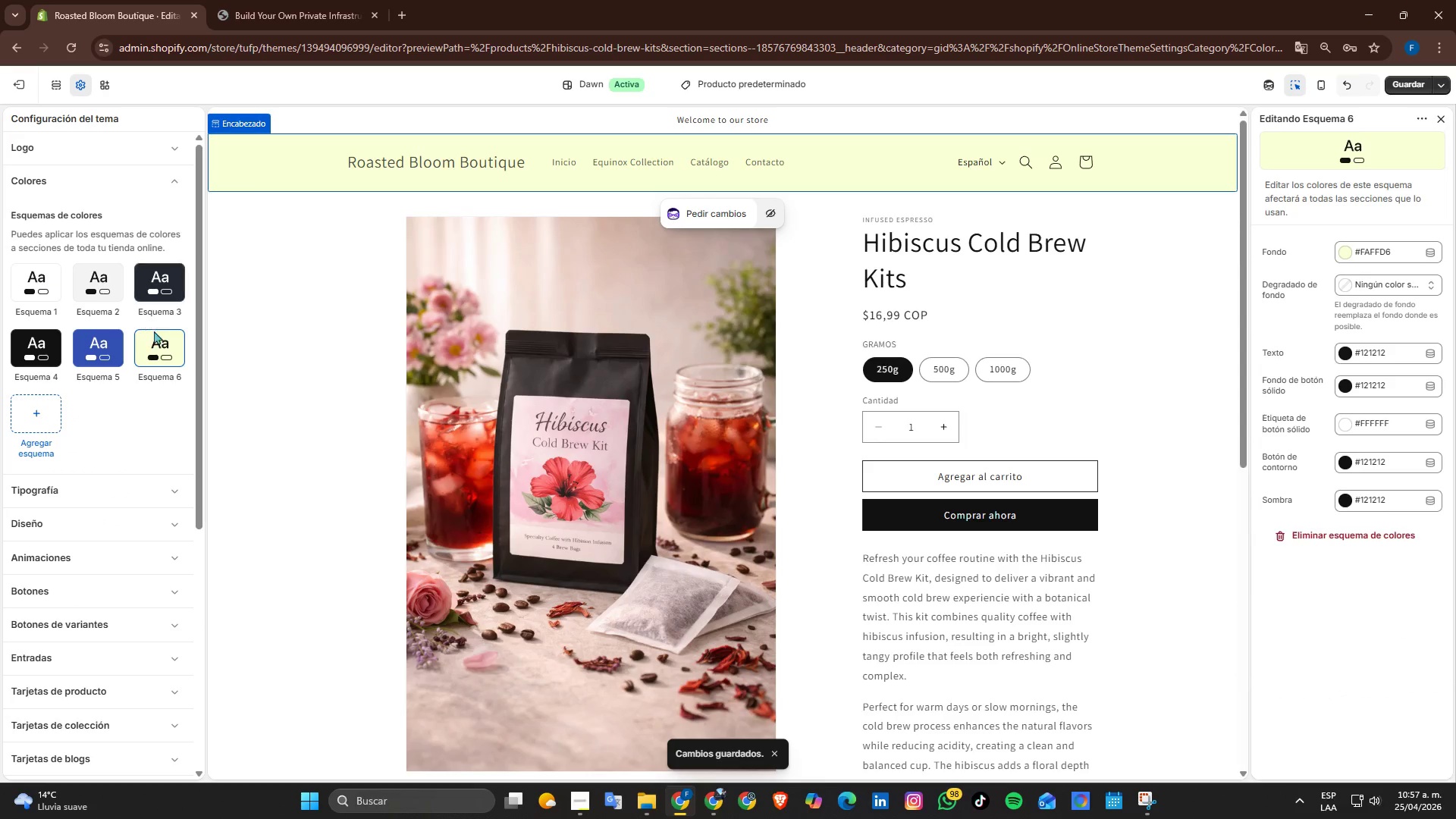 
left_click([159, 357])
 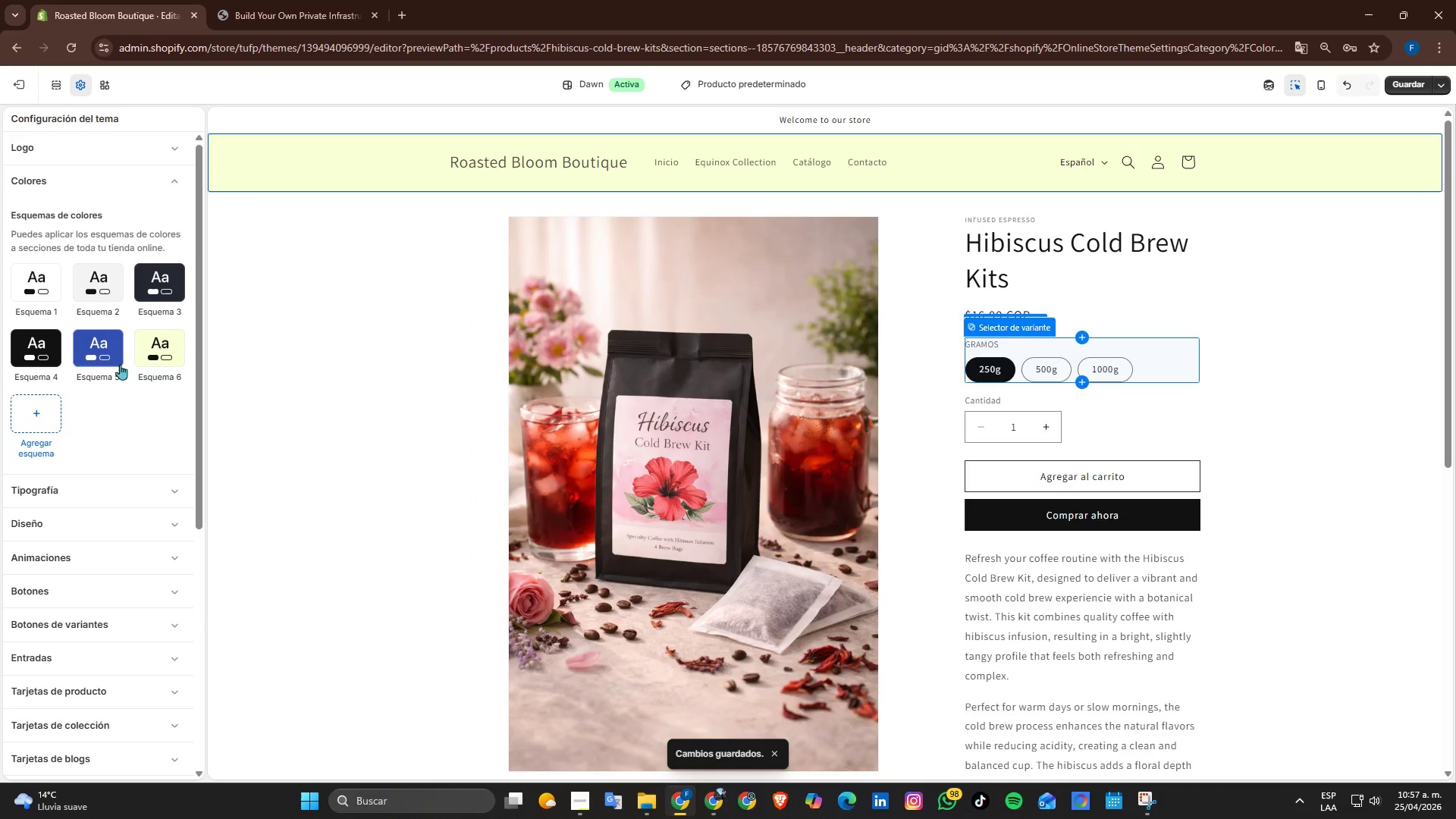 
left_click([161, 368])
 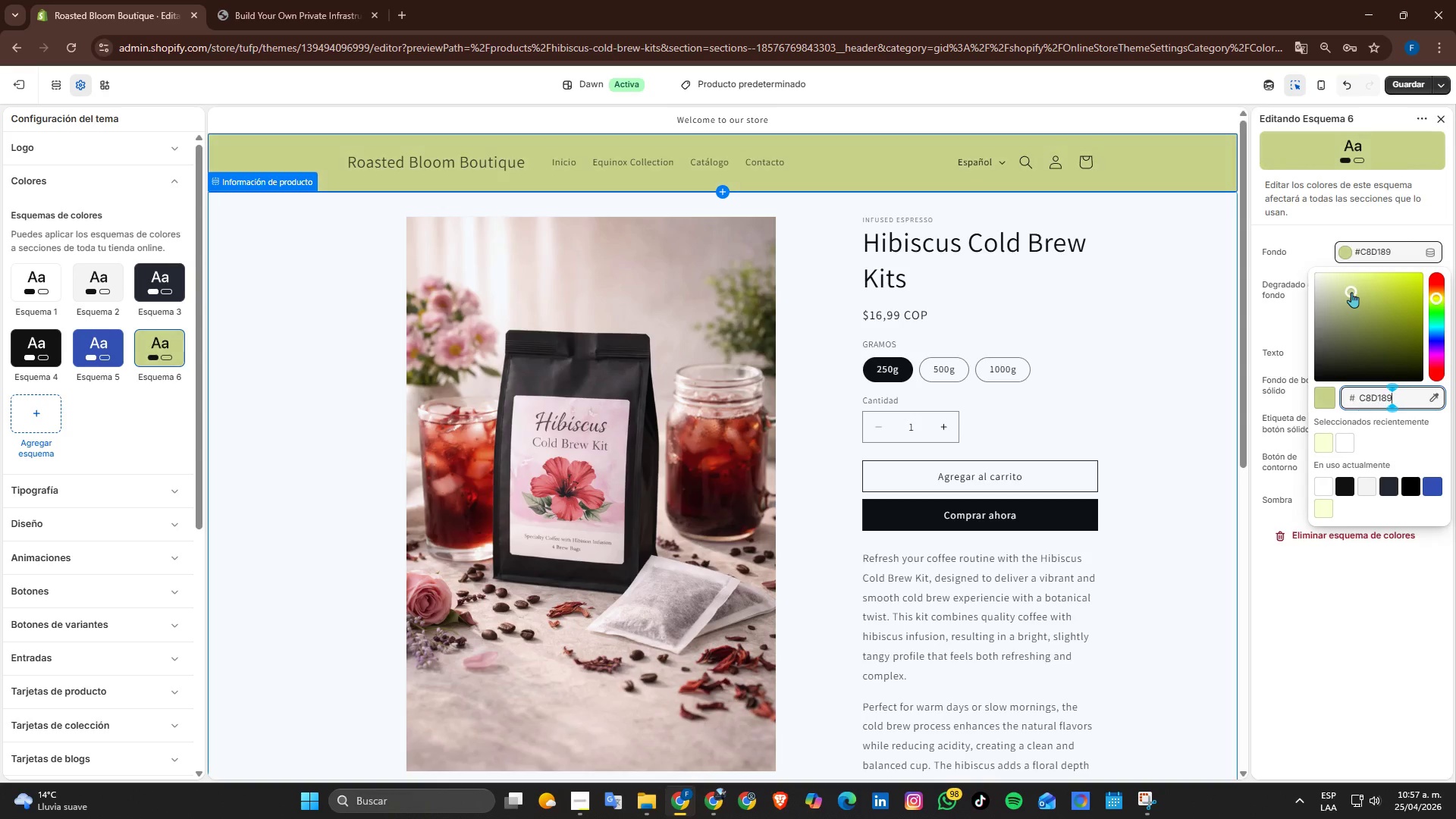 
wait(14.24)
 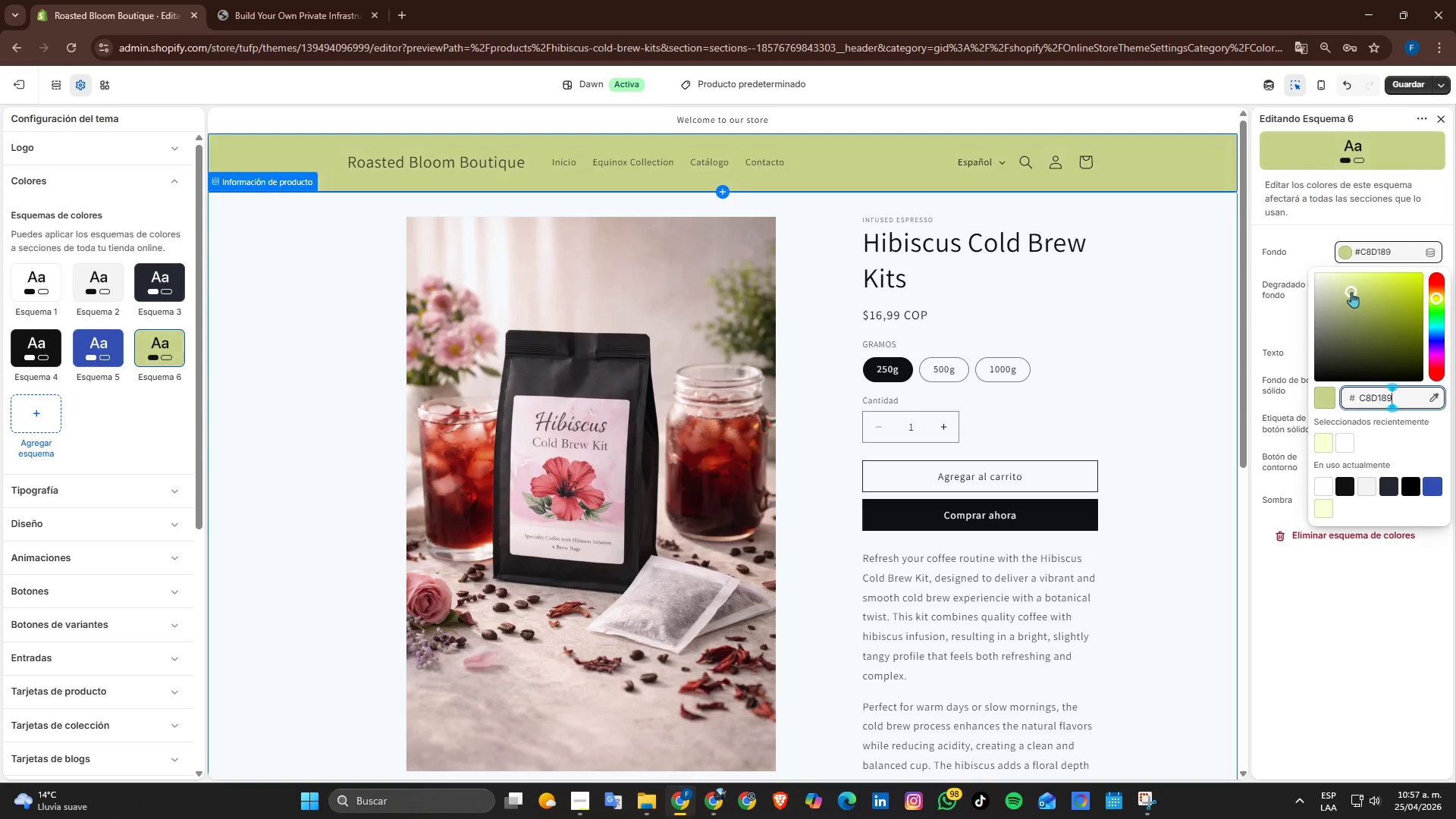 
left_click_drag(start_coordinate=[1331, 281], to_coordinate=[1326, 304])
 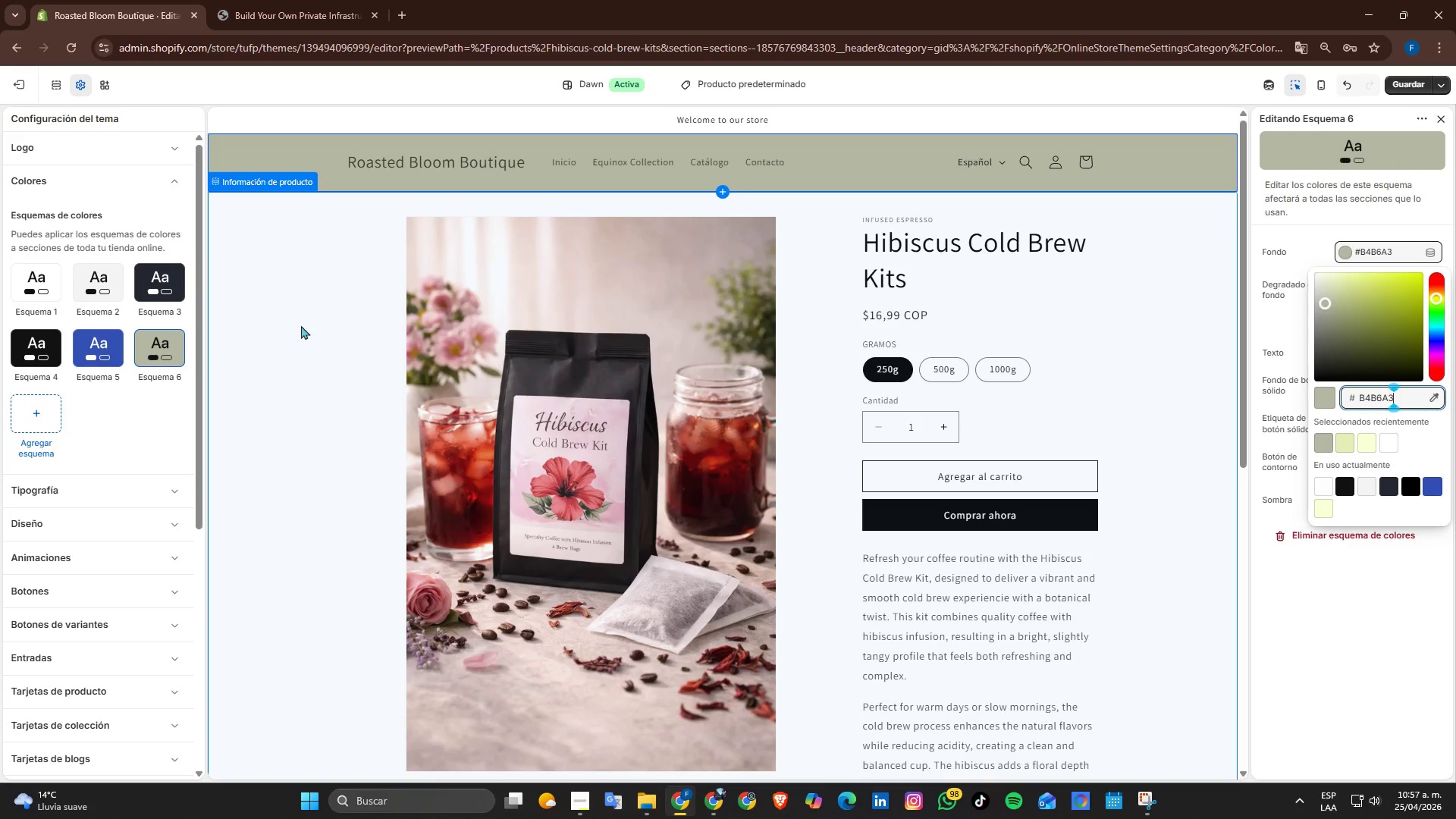 
scroll: coordinate [419, 382], scroll_direction: up, amount: 3.0
 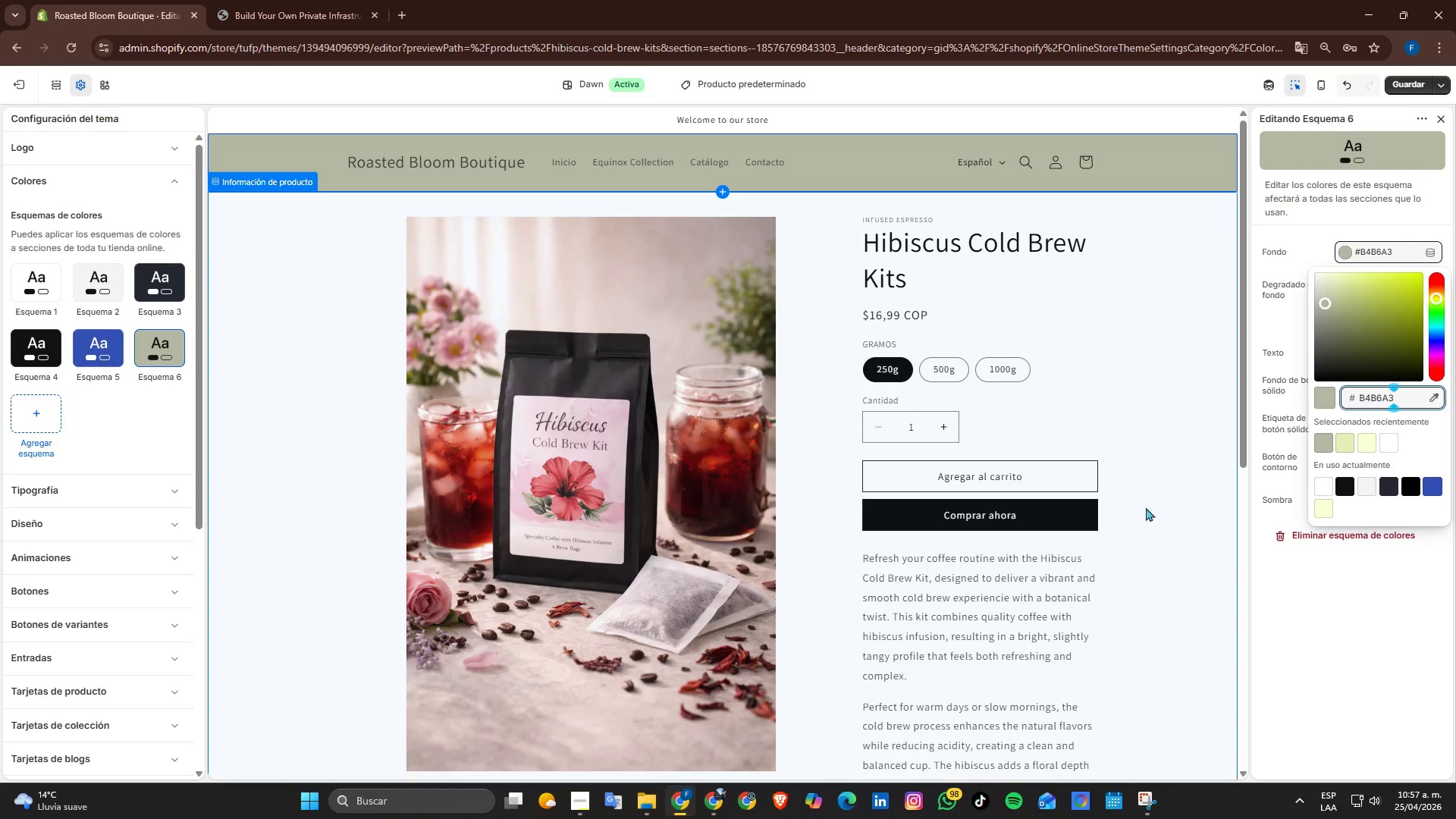 
scroll: coordinate [1131, 479], scroll_direction: down, amount: 1.0
 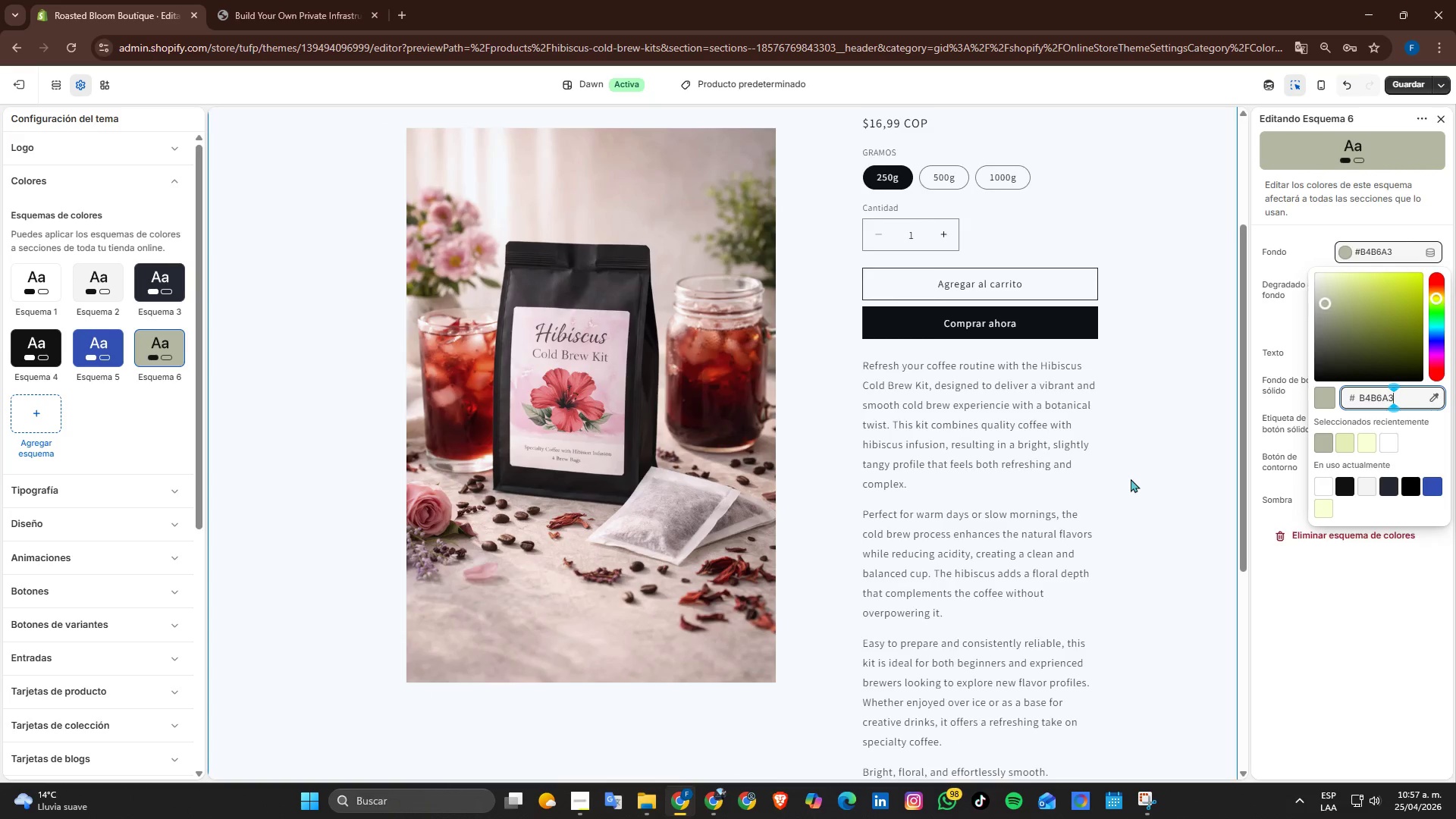 
scroll: coordinate [1131, 479], scroll_direction: up, amount: 2.0
 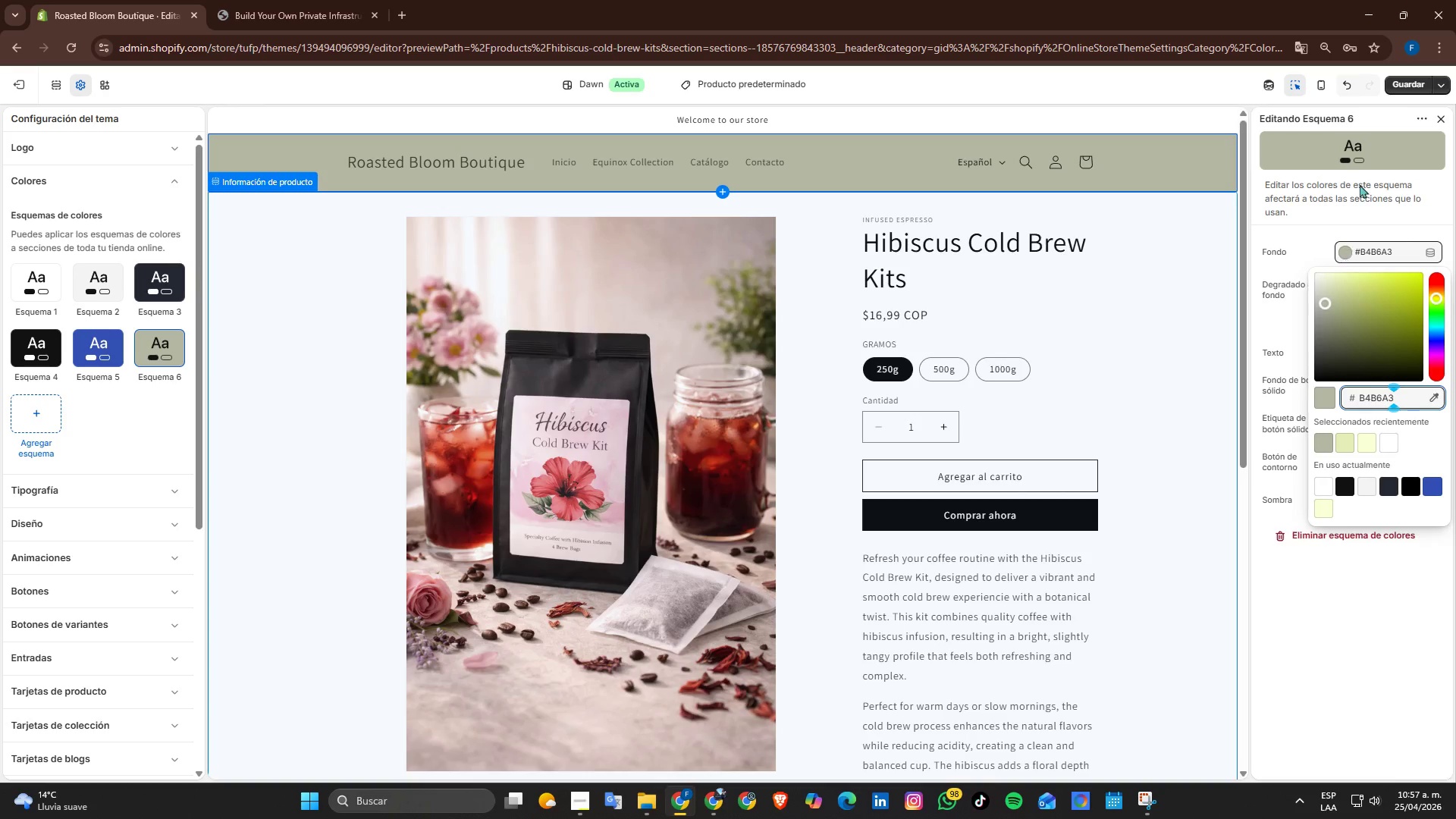 
left_click([1402, 80])
 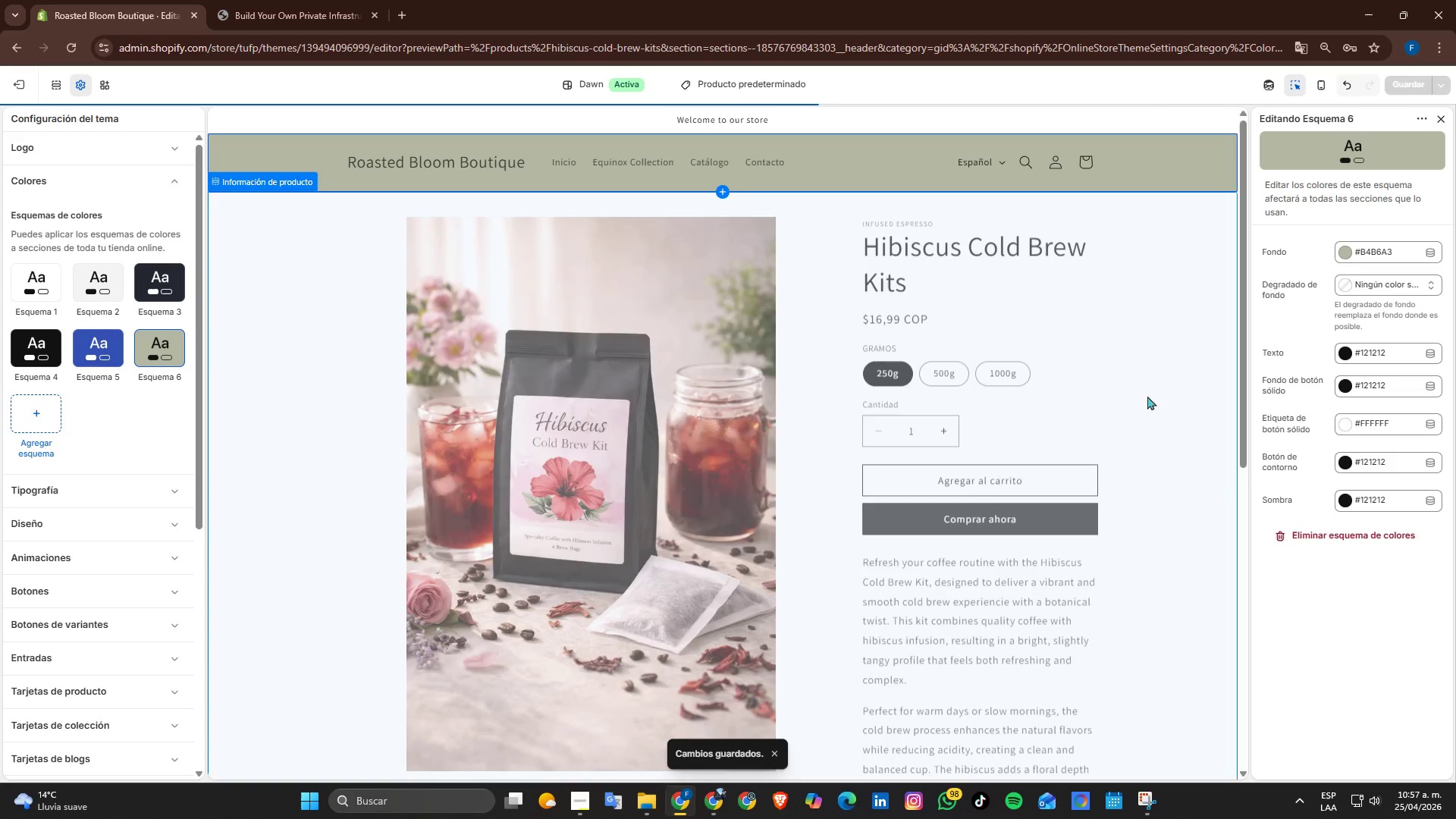 
scroll: coordinate [1147, 453], scroll_direction: down, amount: 2.0
 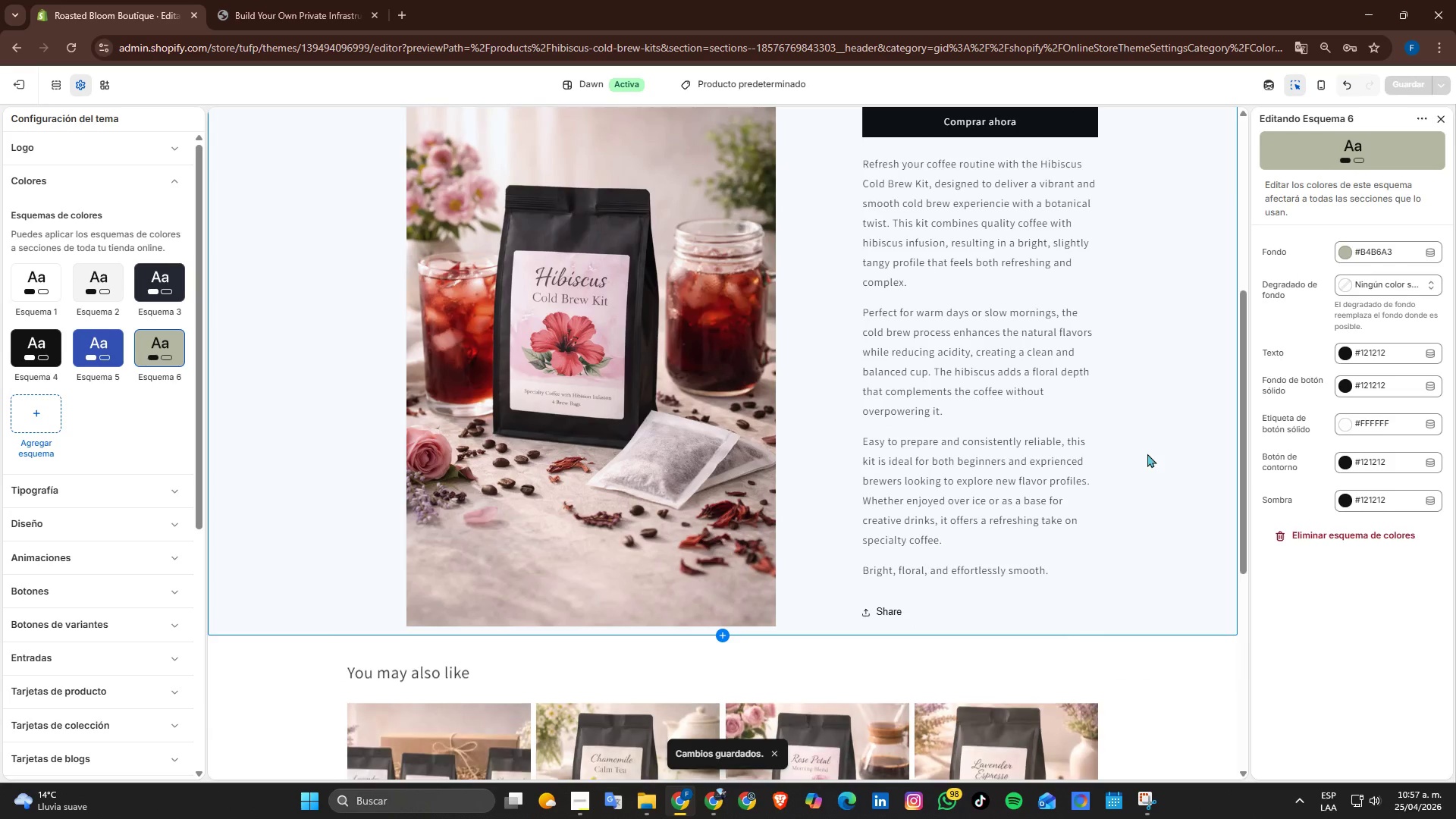 
scroll: coordinate [1146, 455], scroll_direction: up, amount: 3.0
 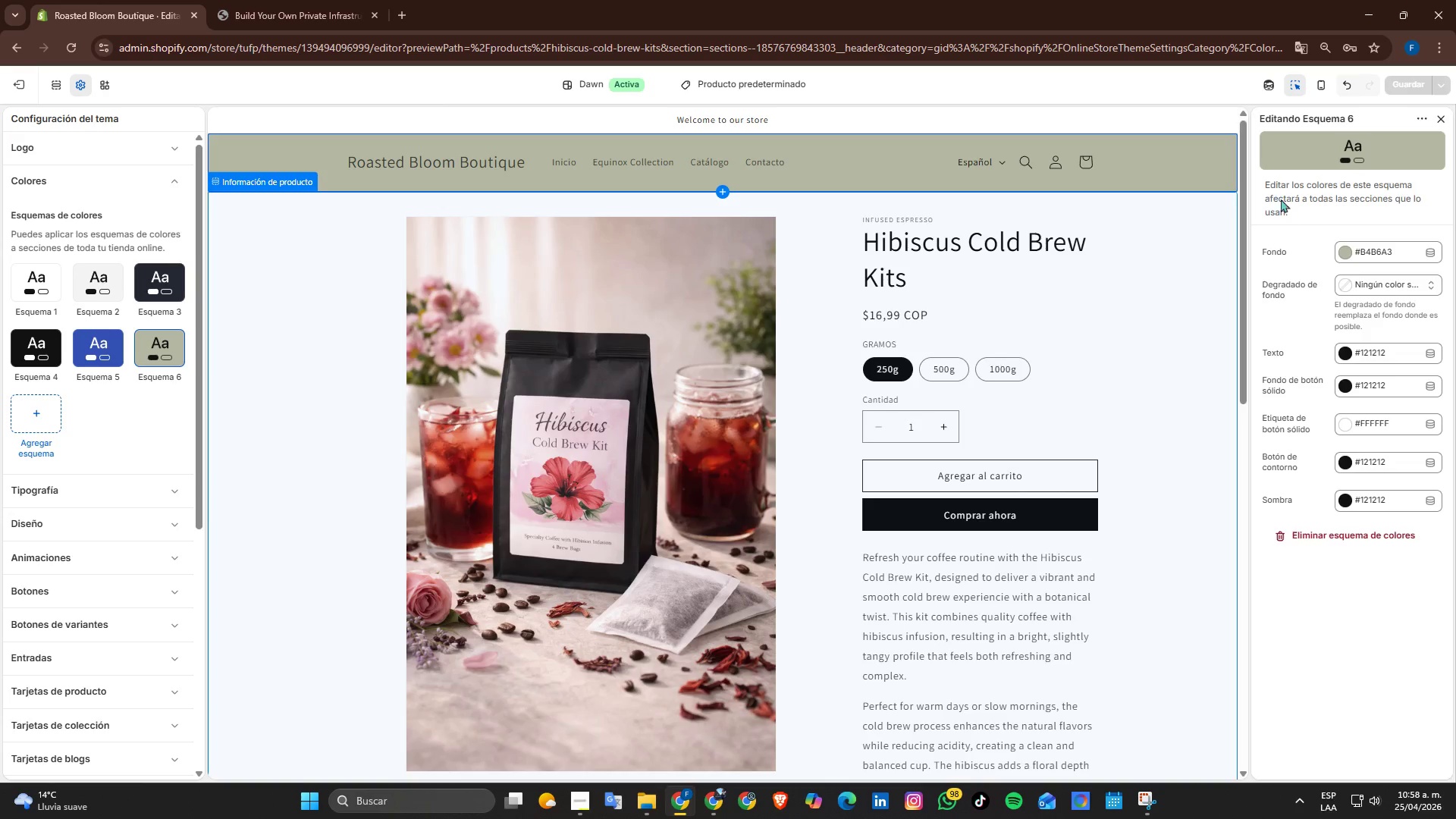 
wait(5.99)
 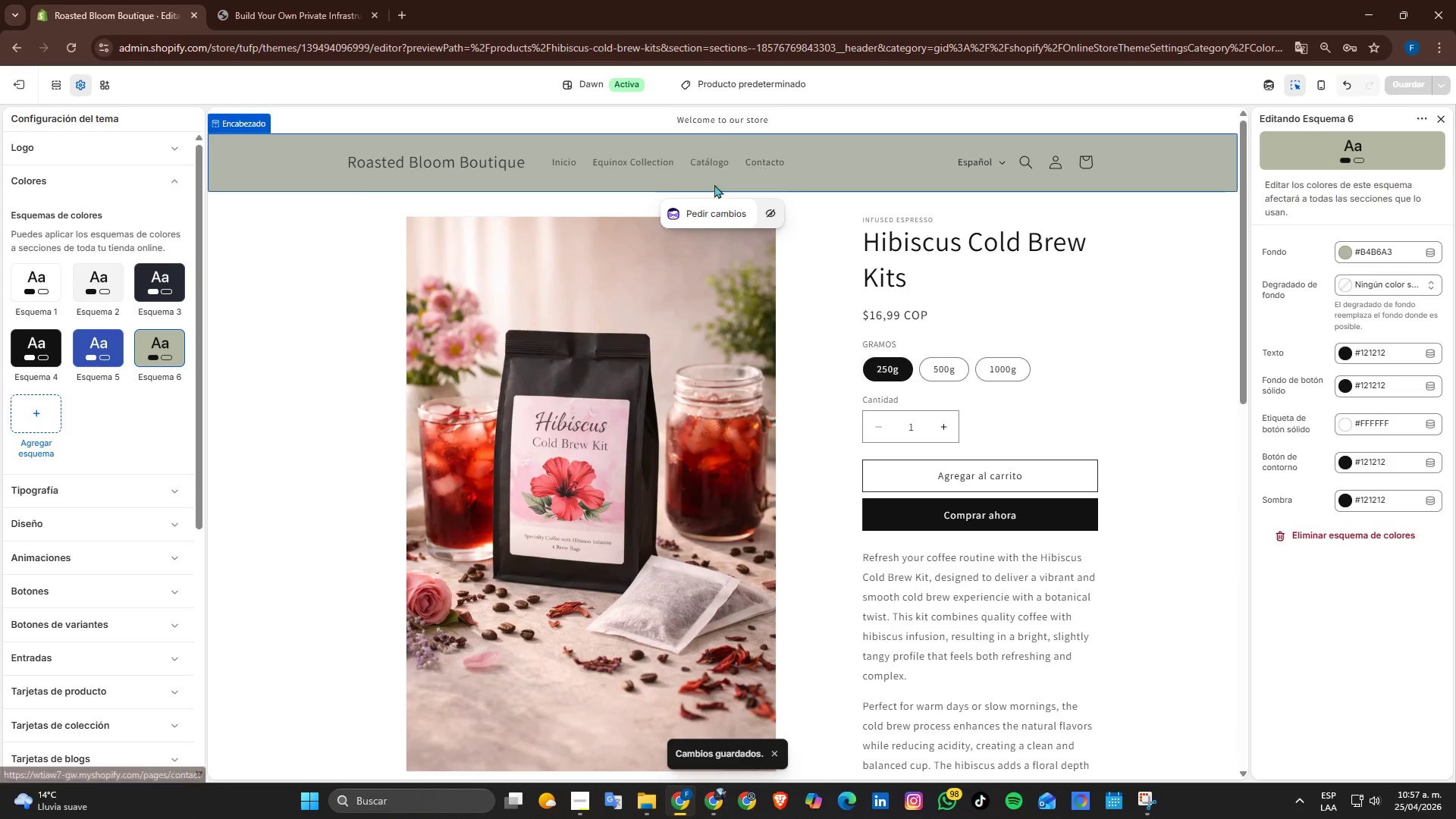 
left_click([1156, 170])
 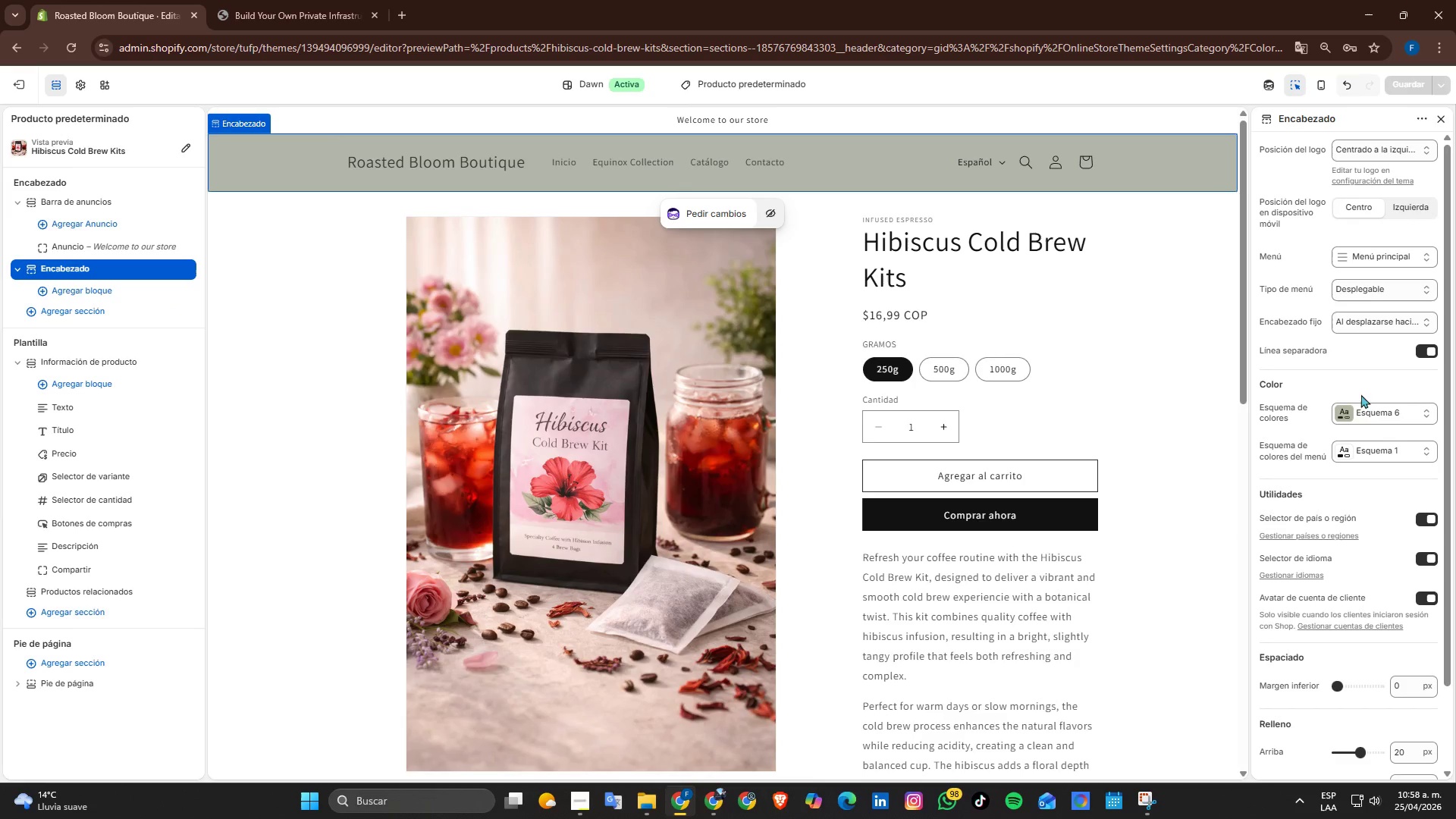 
left_click([1369, 422])
 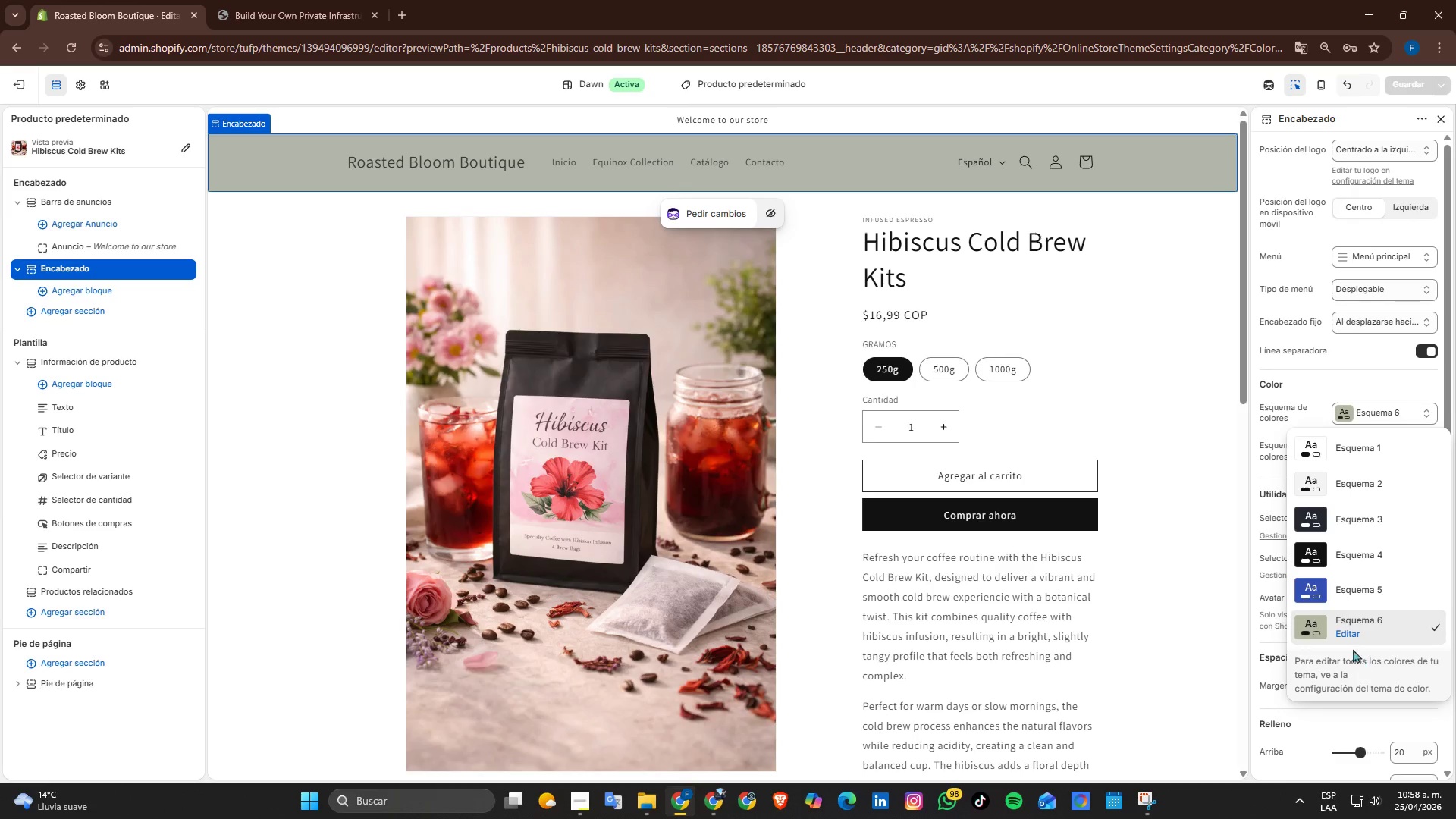 
left_click([1346, 632])
 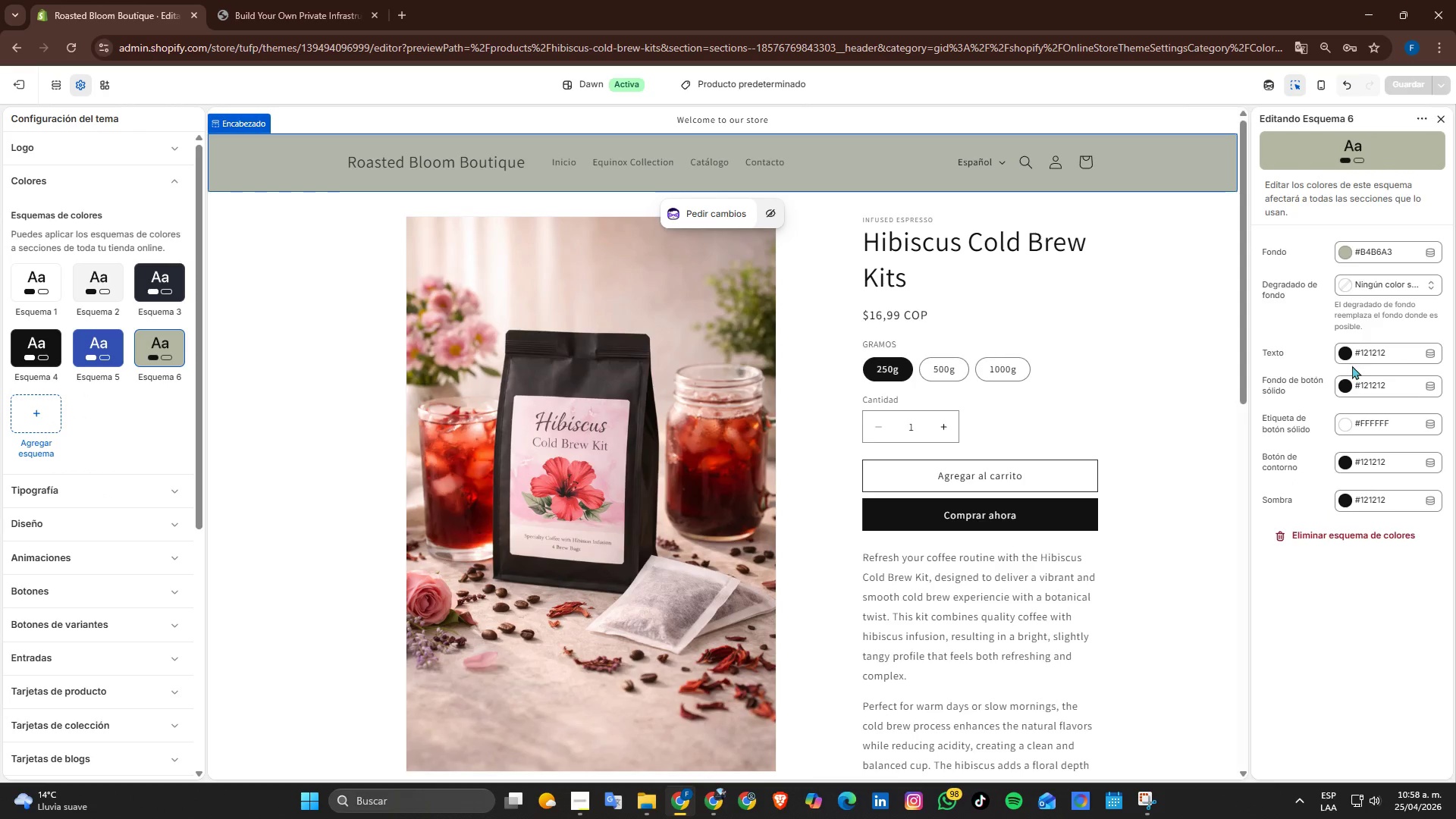 
wait(8.39)
 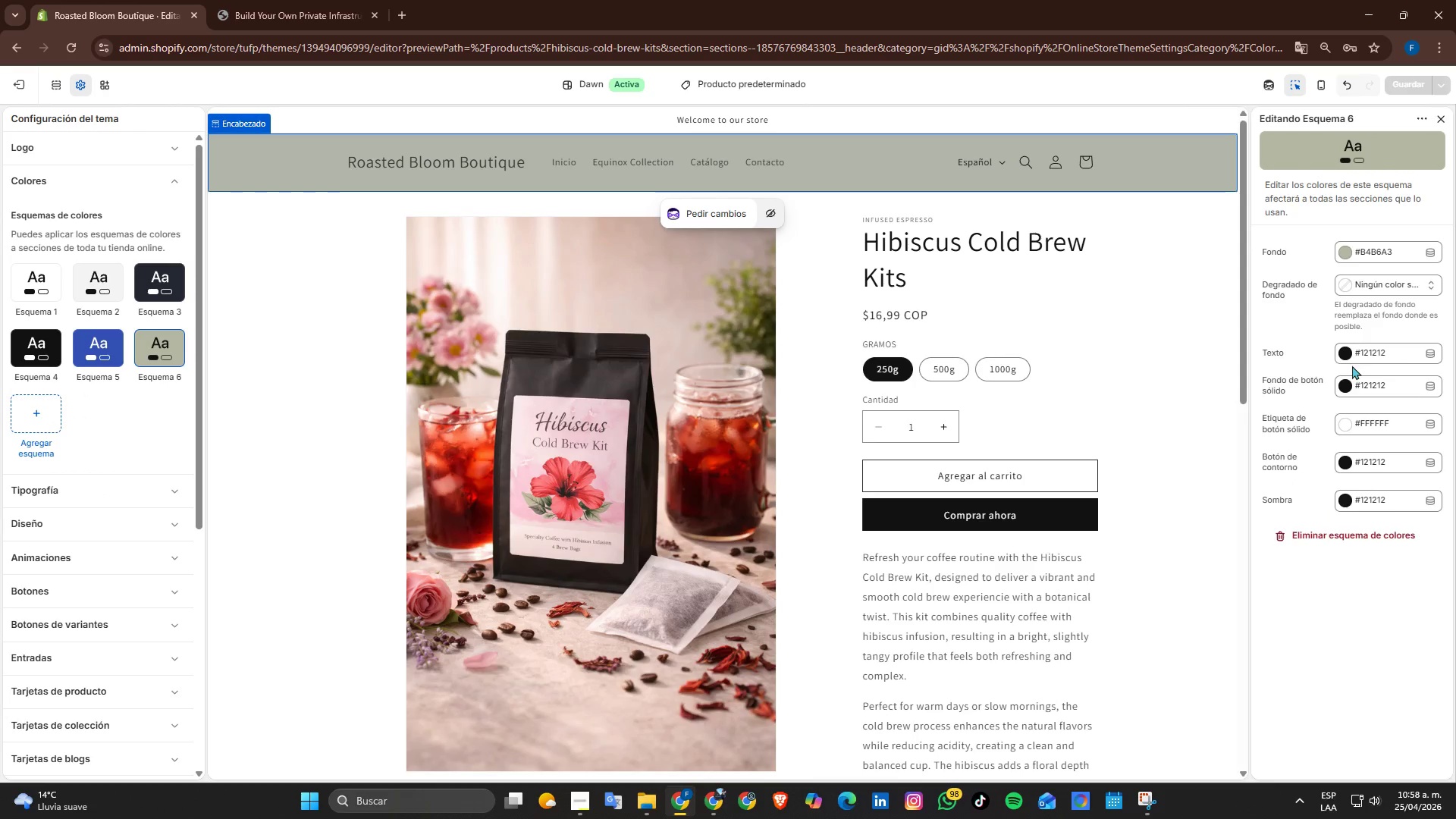 
left_click([1439, 123])
 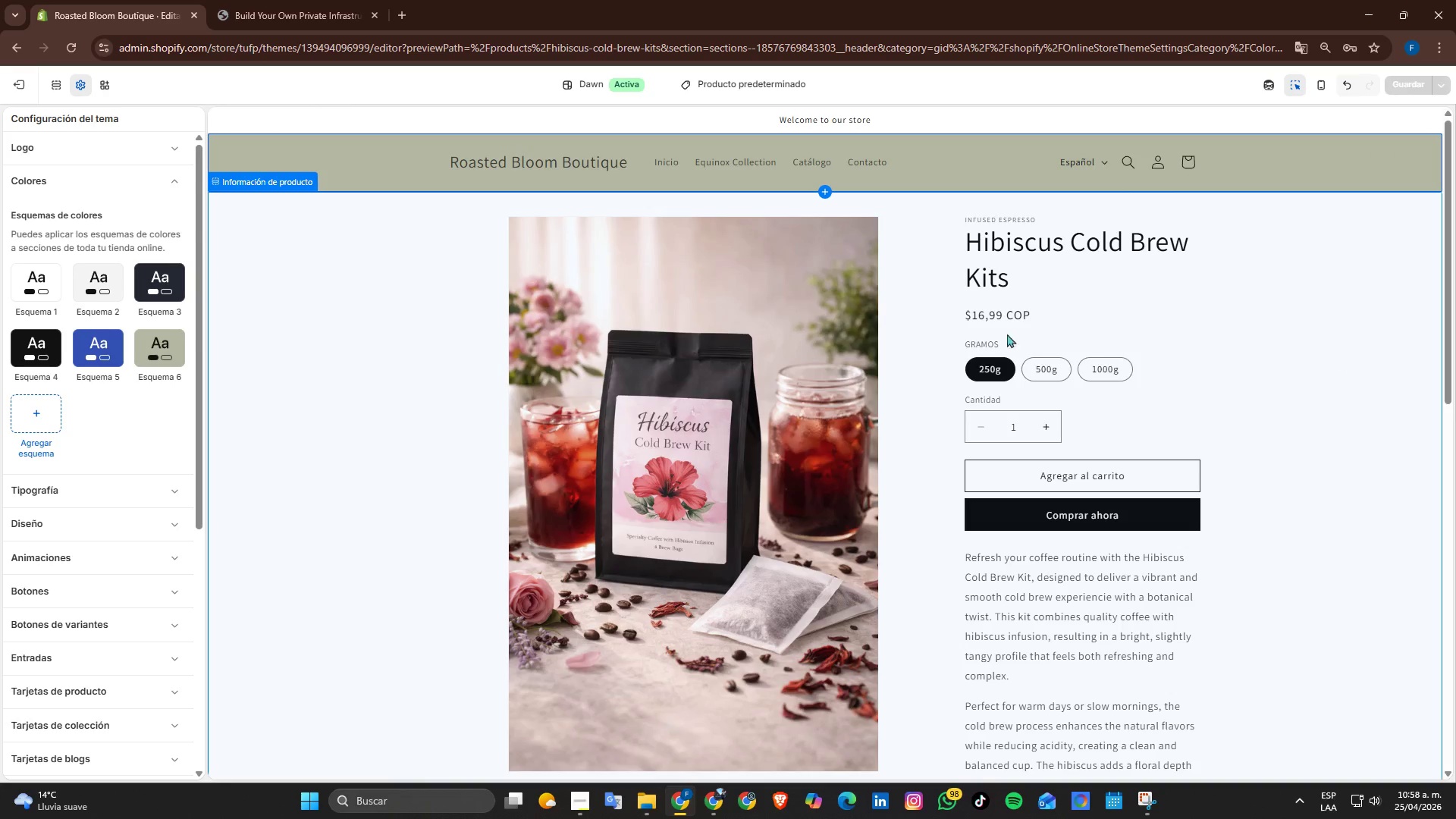 
scroll: coordinate [965, 331], scroll_direction: down, amount: 6.0
 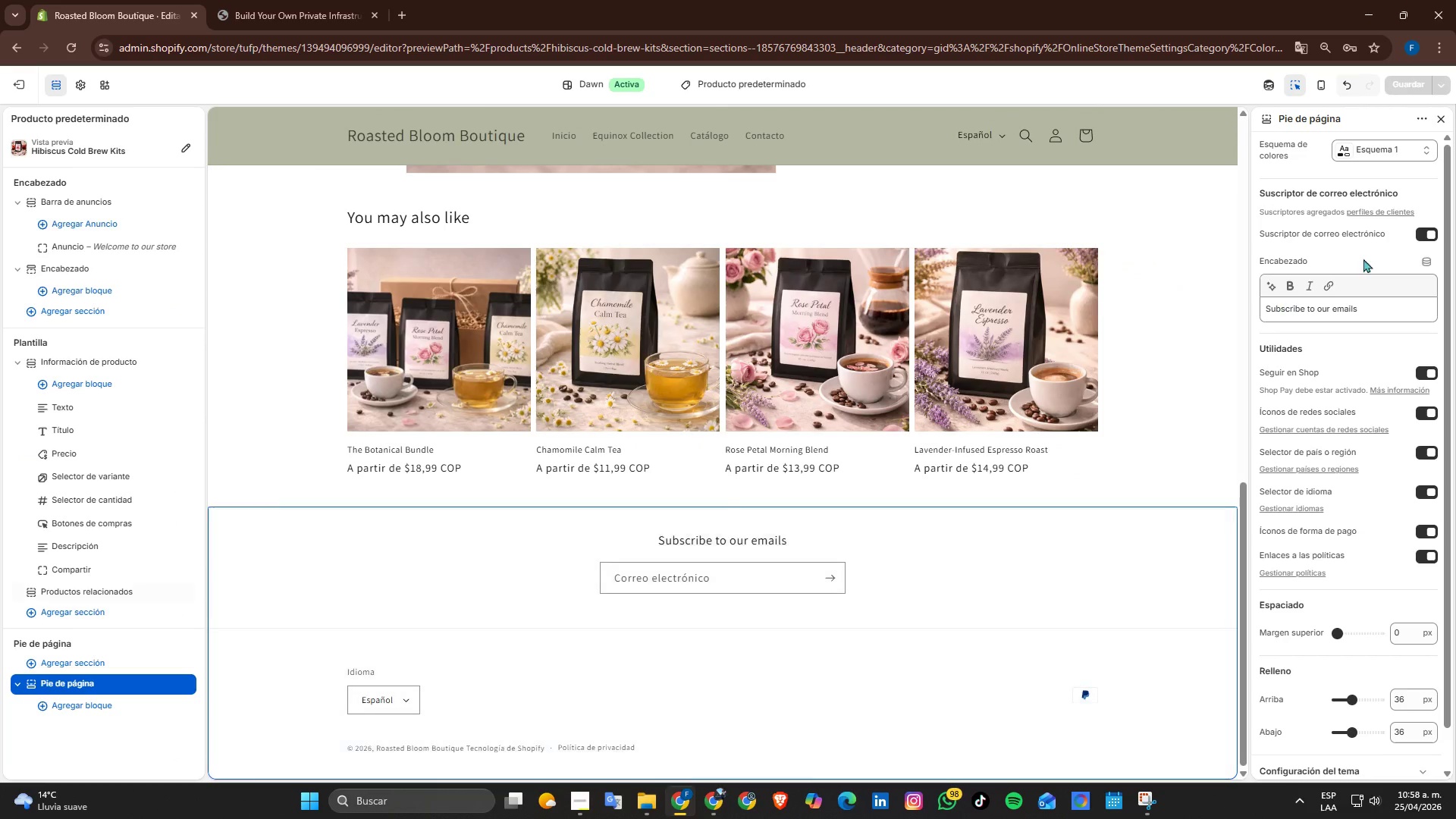 
left_click([1398, 140])
 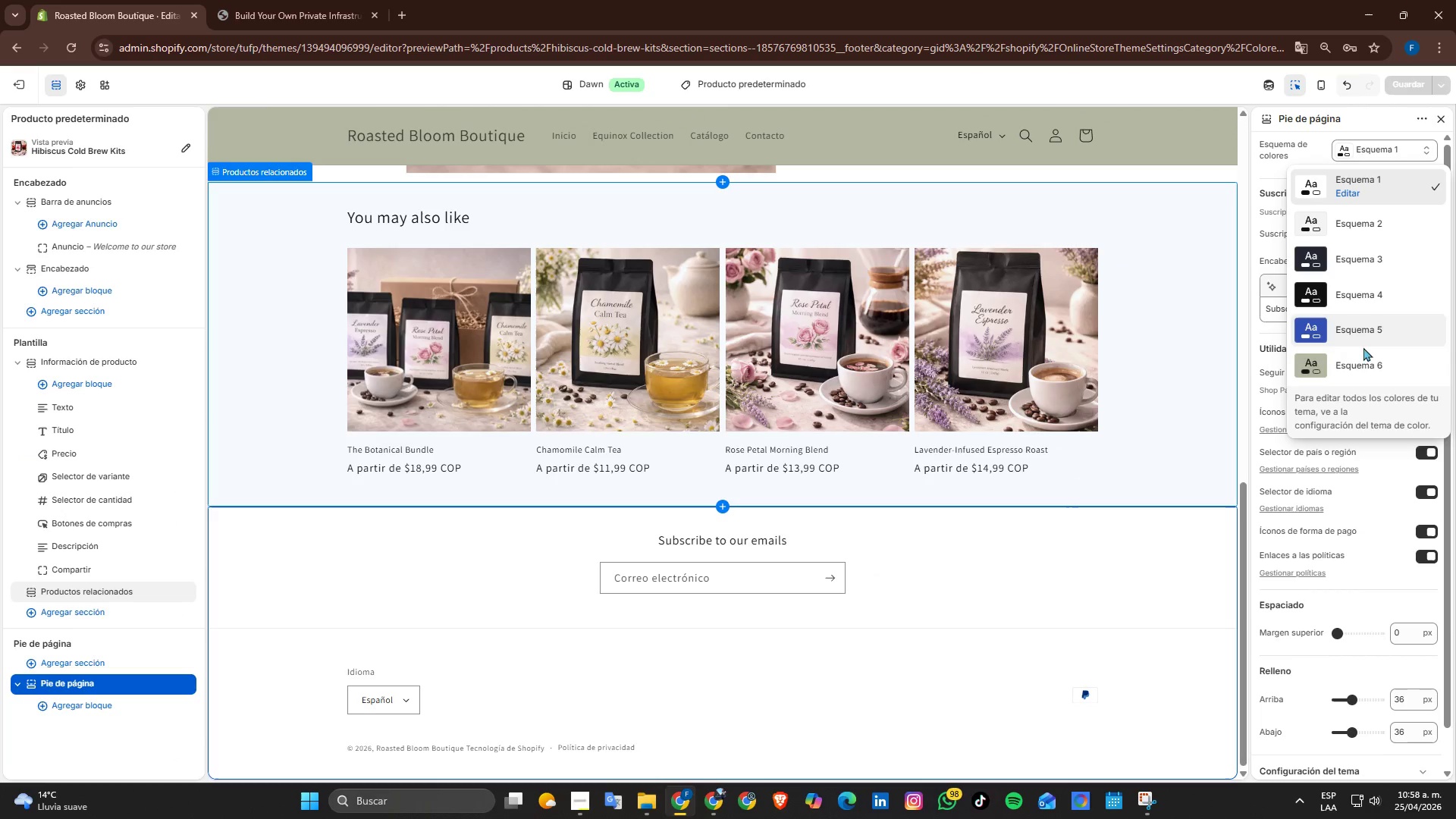 
left_click([1358, 366])
 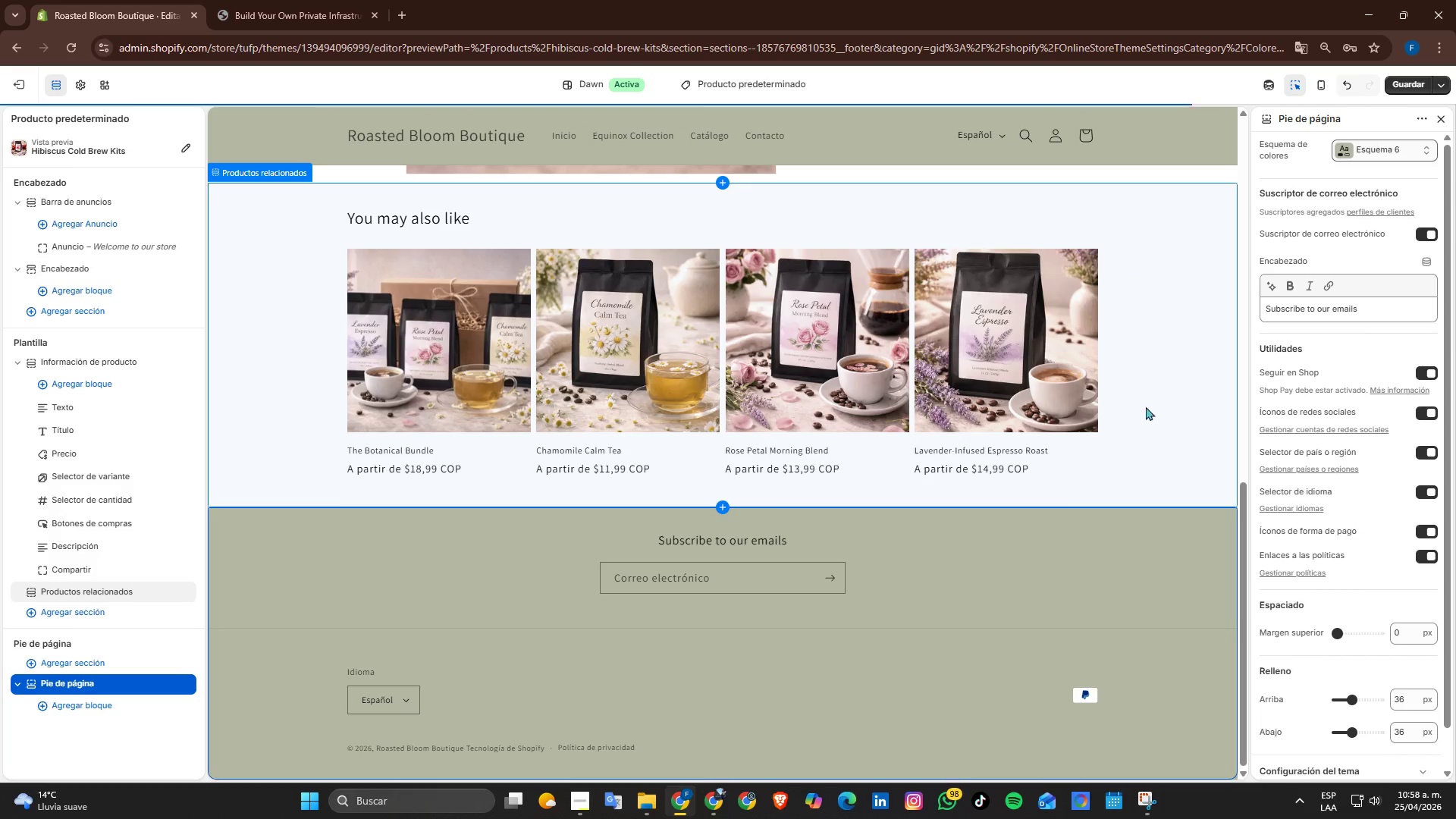 
scroll: coordinate [1128, 384], scroll_direction: up, amount: 9.0
 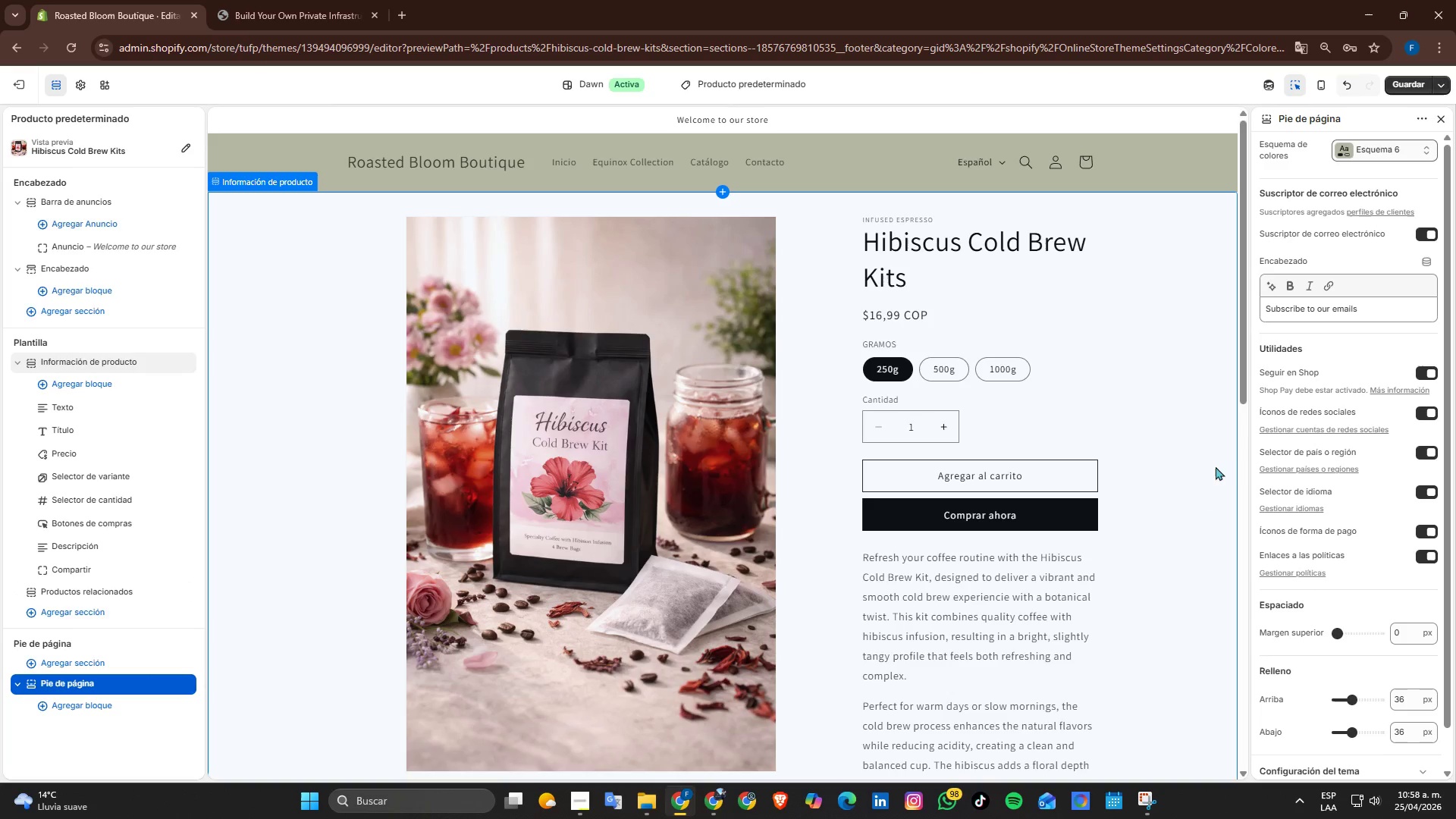 
wait(11.54)
 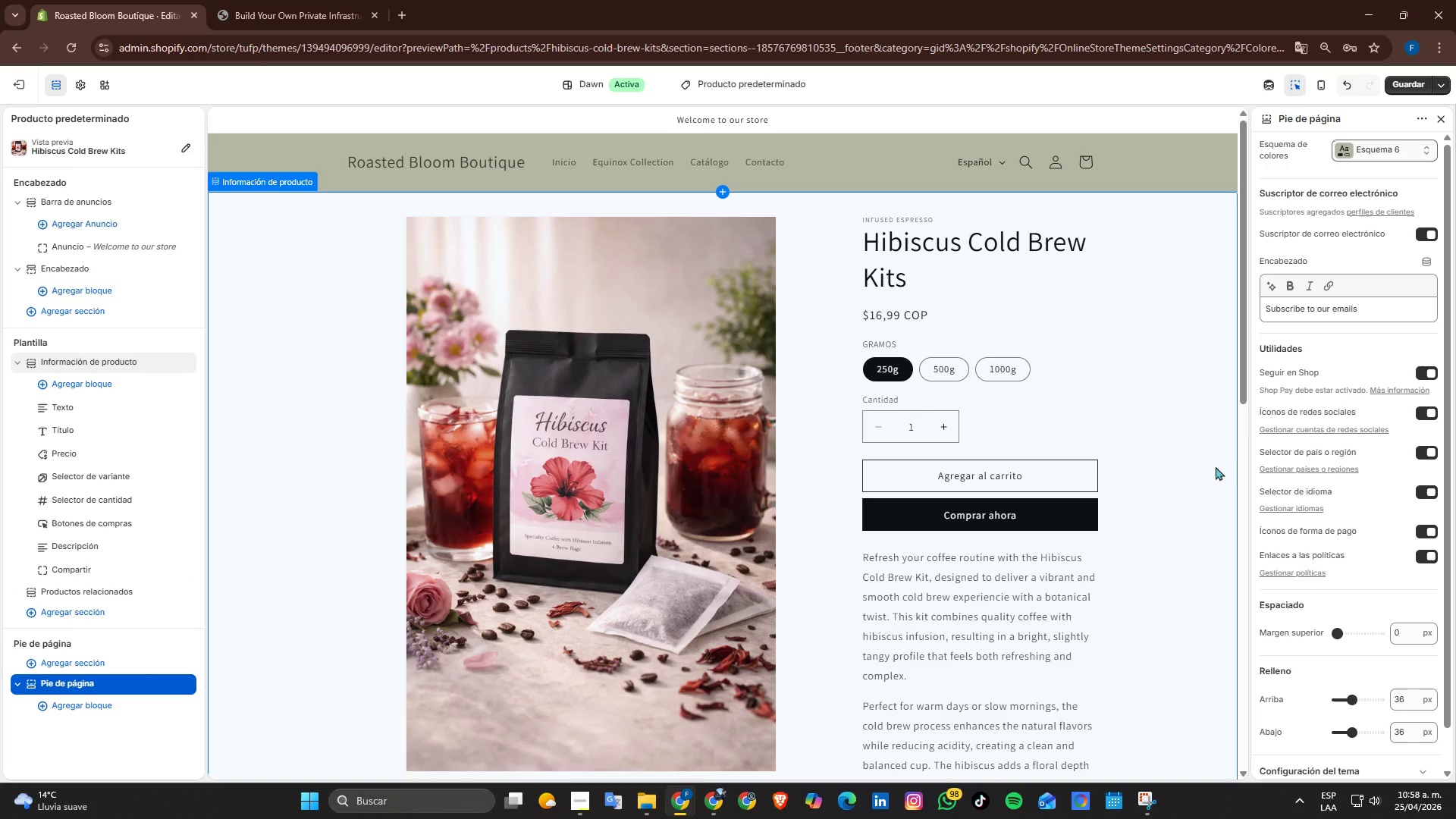 
scroll: coordinate [841, 360], scroll_direction: down, amount: 5.0
 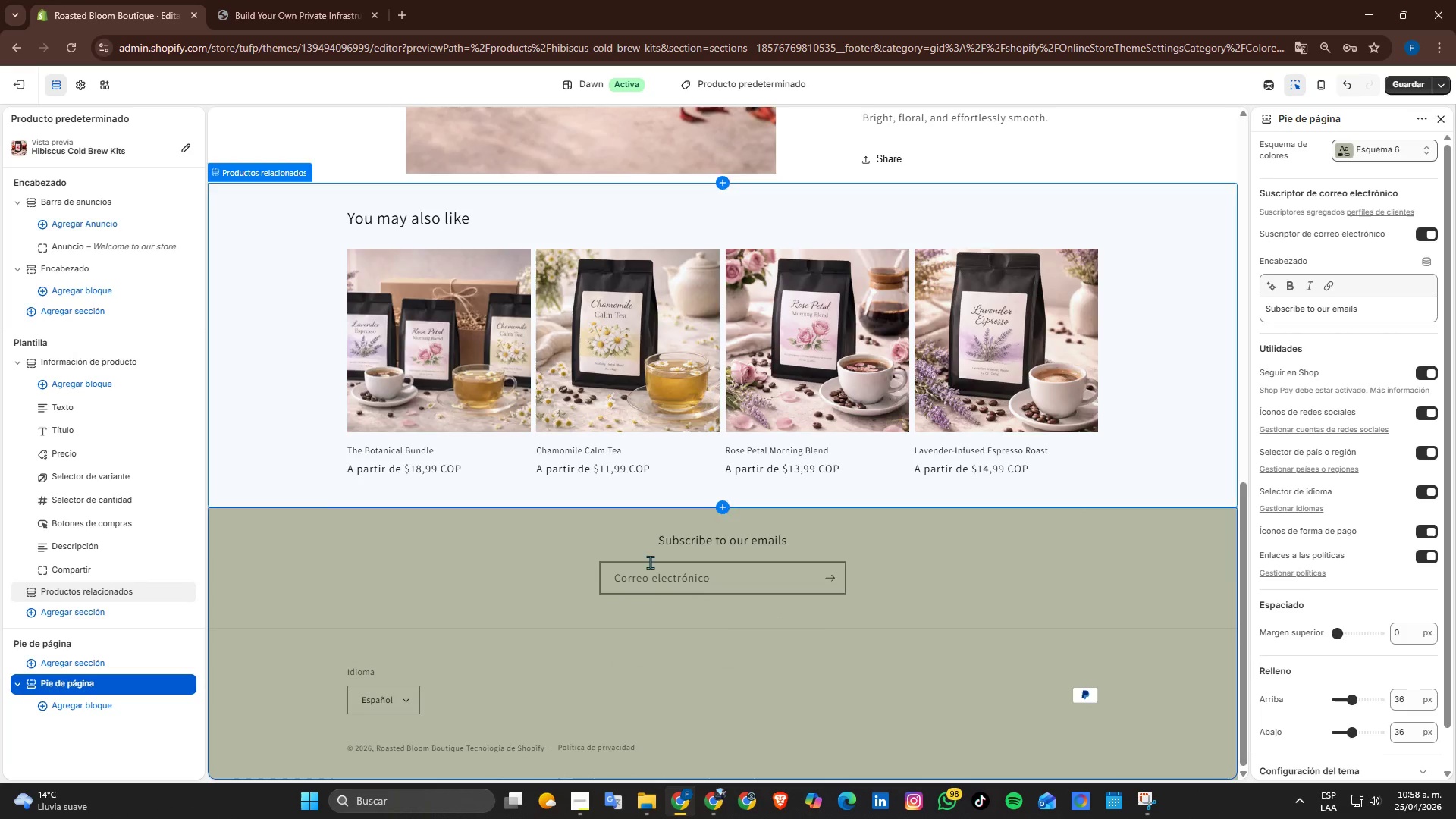 
scroll: coordinate [1343, 395], scroll_direction: up, amount: 6.0
 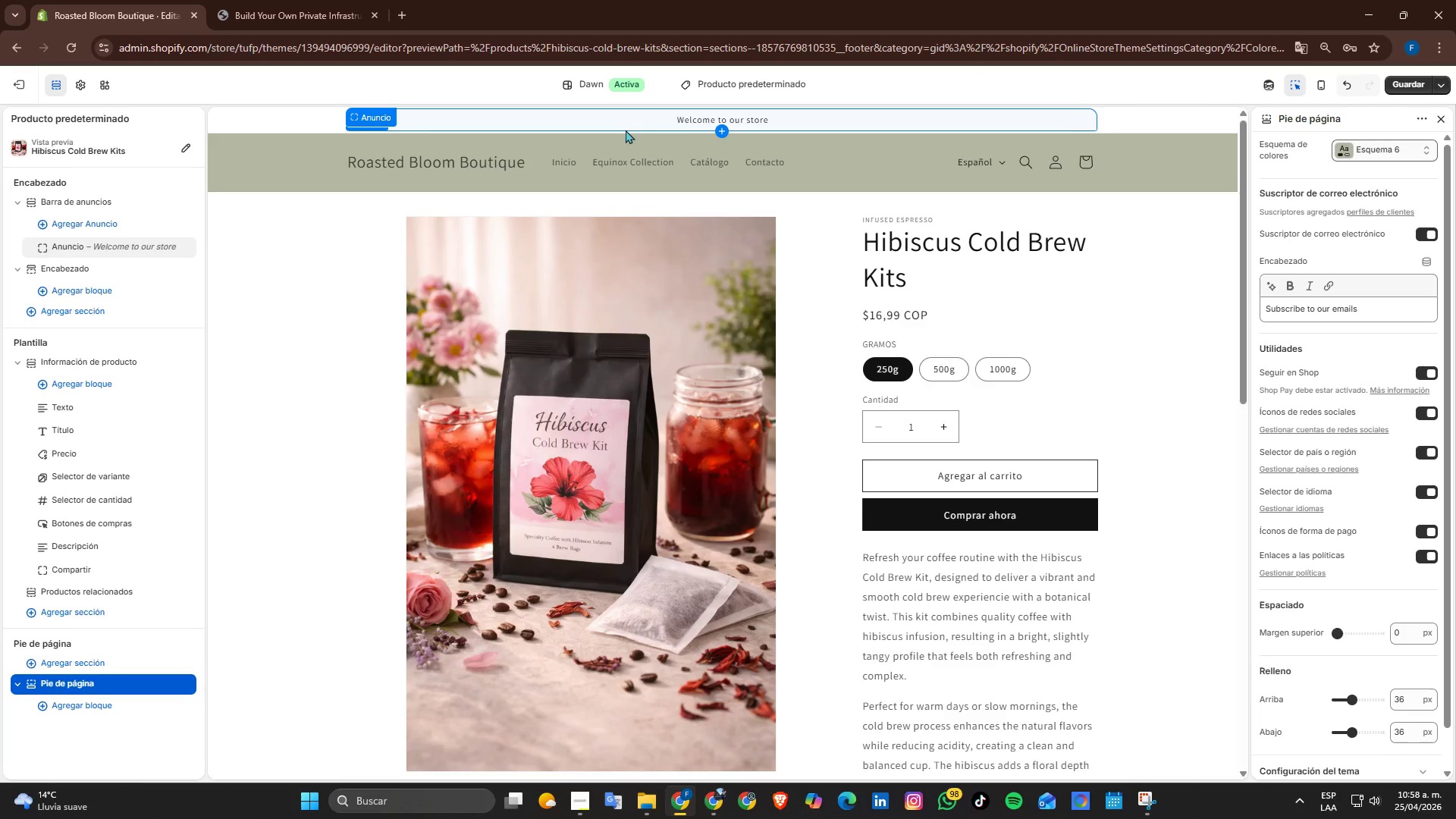 
left_click([626, 130])
 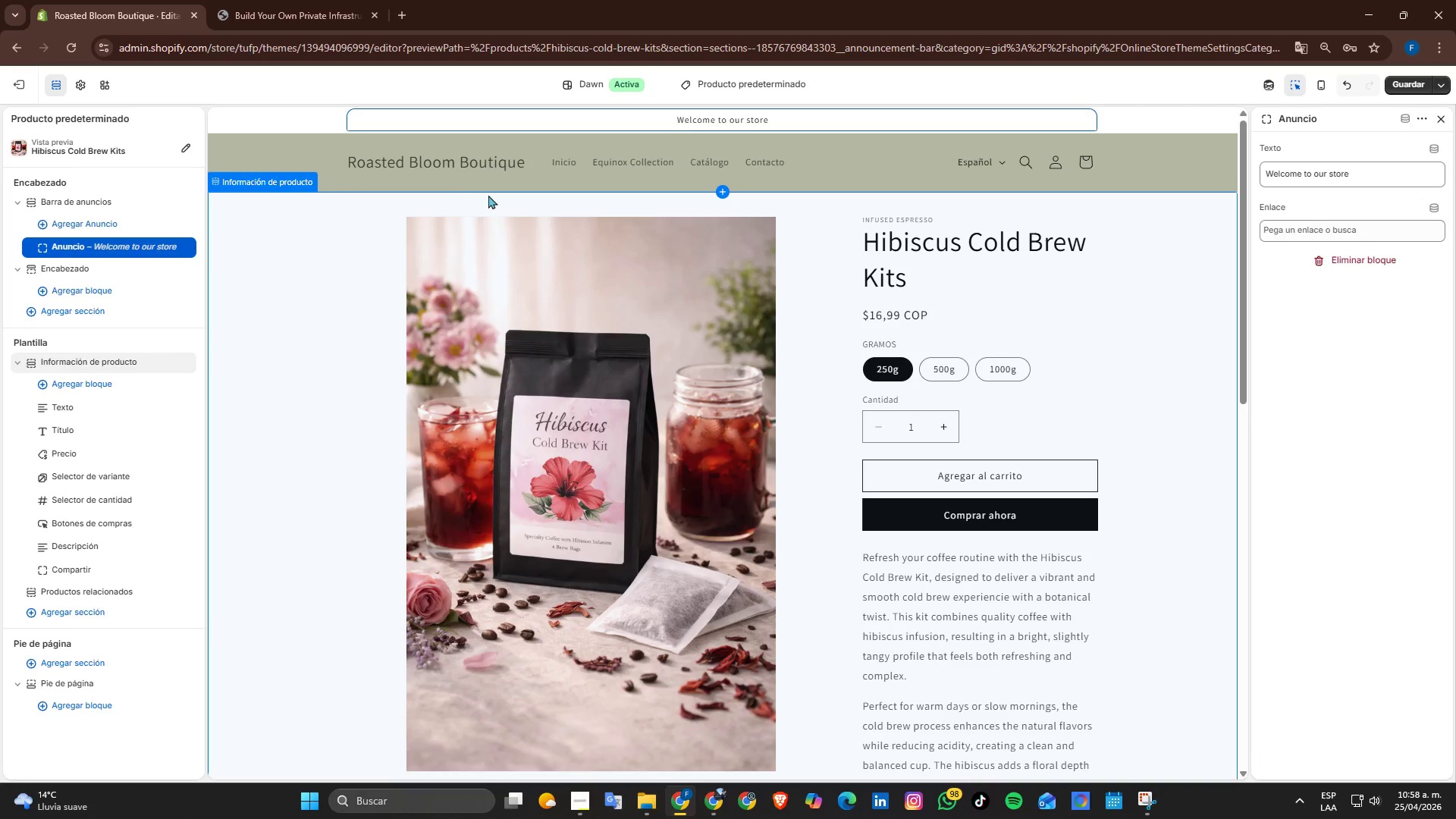 
left_click([233, 117])
 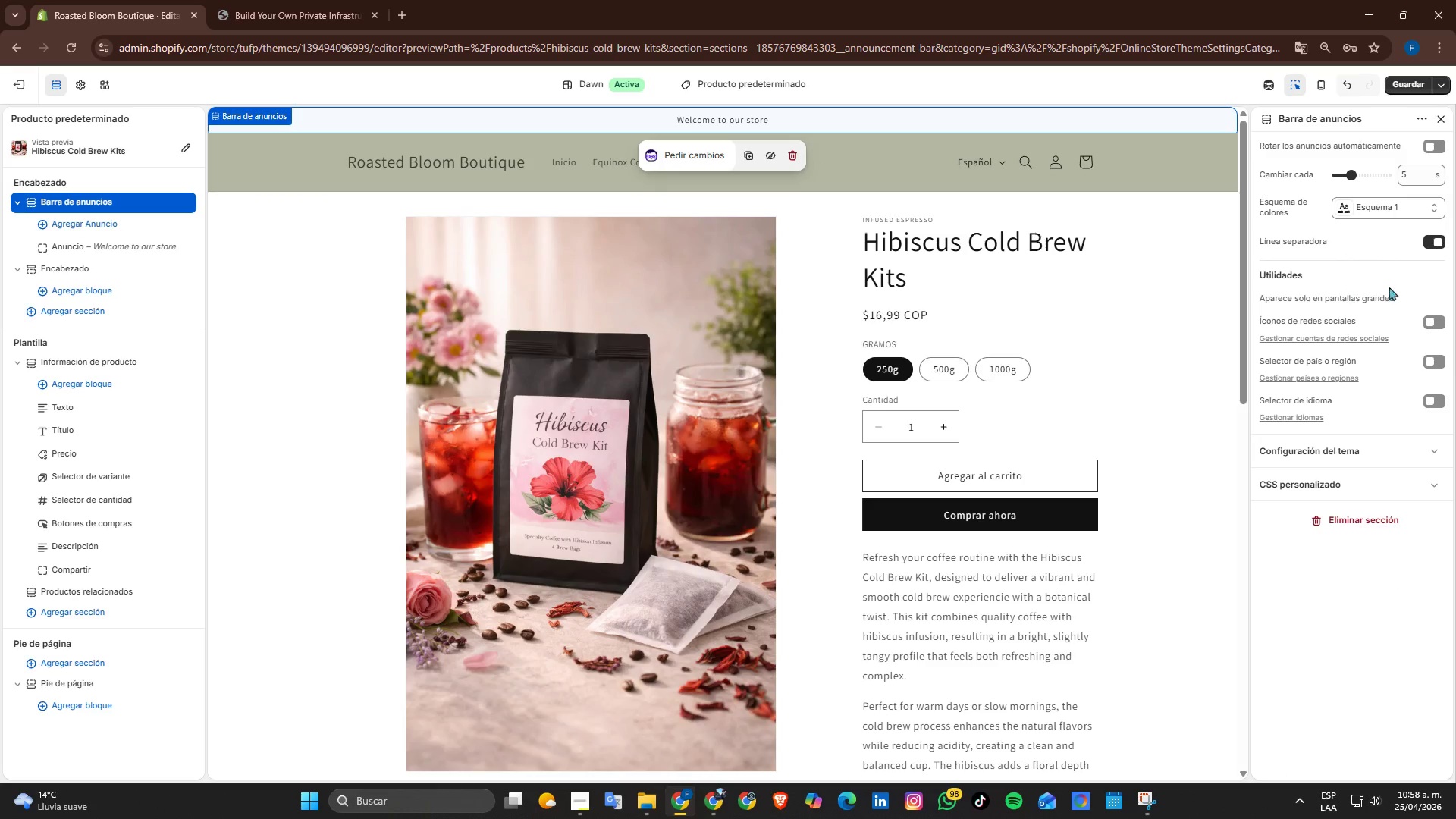 
left_click([1401, 204])
 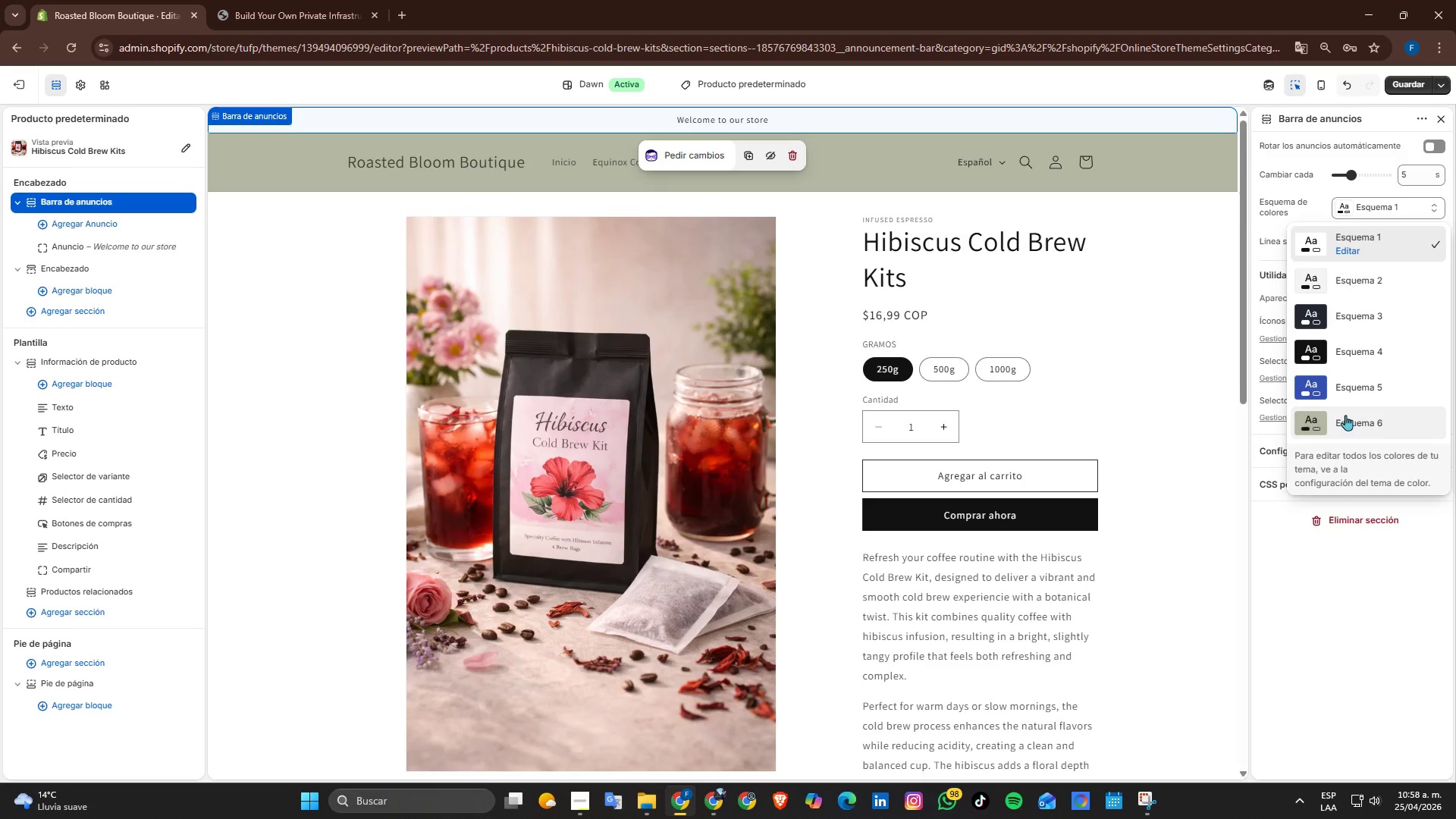 
left_click([1348, 416])
 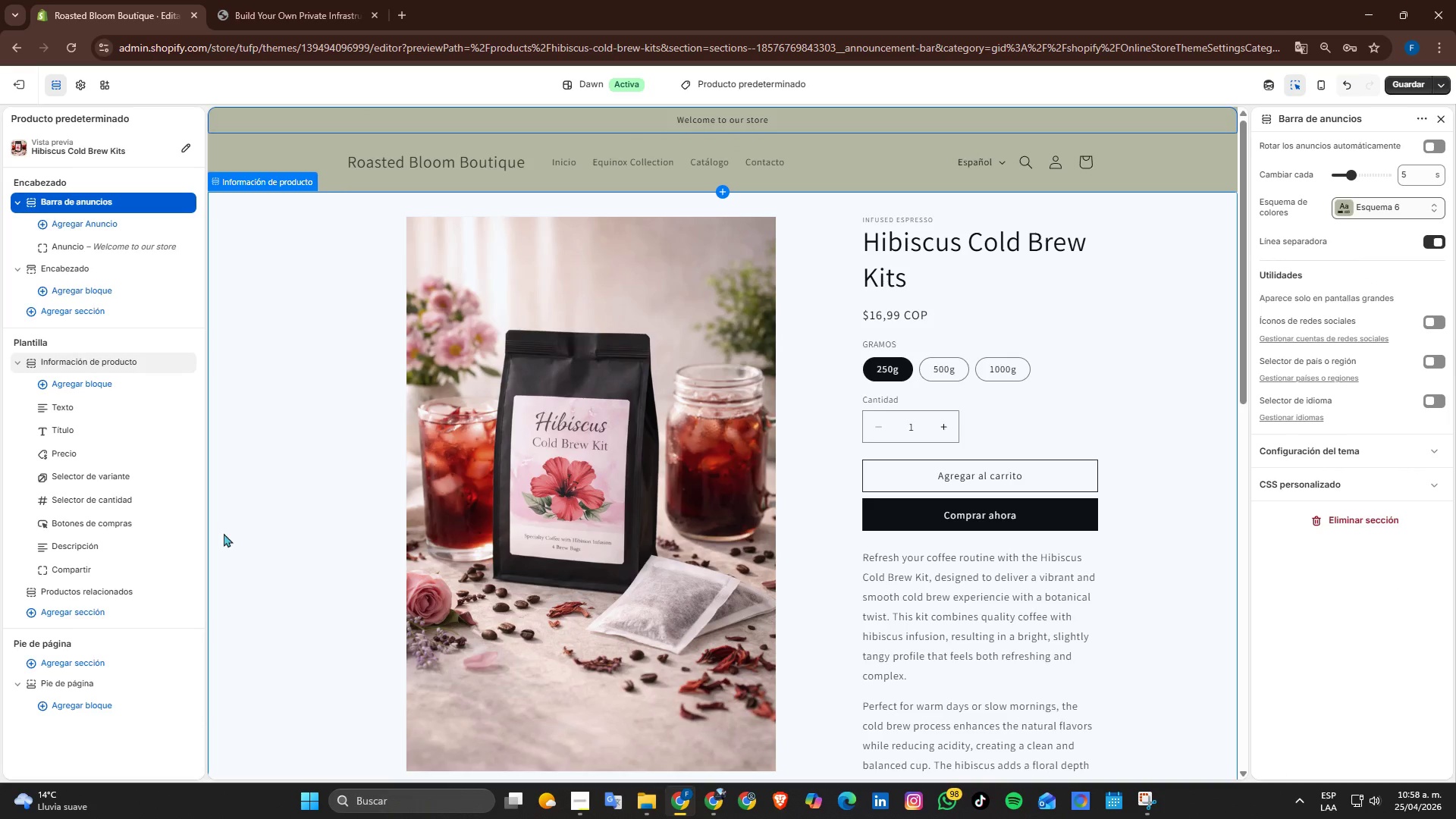 
scroll: coordinate [1132, 565], scroll_direction: up, amount: 1.0
 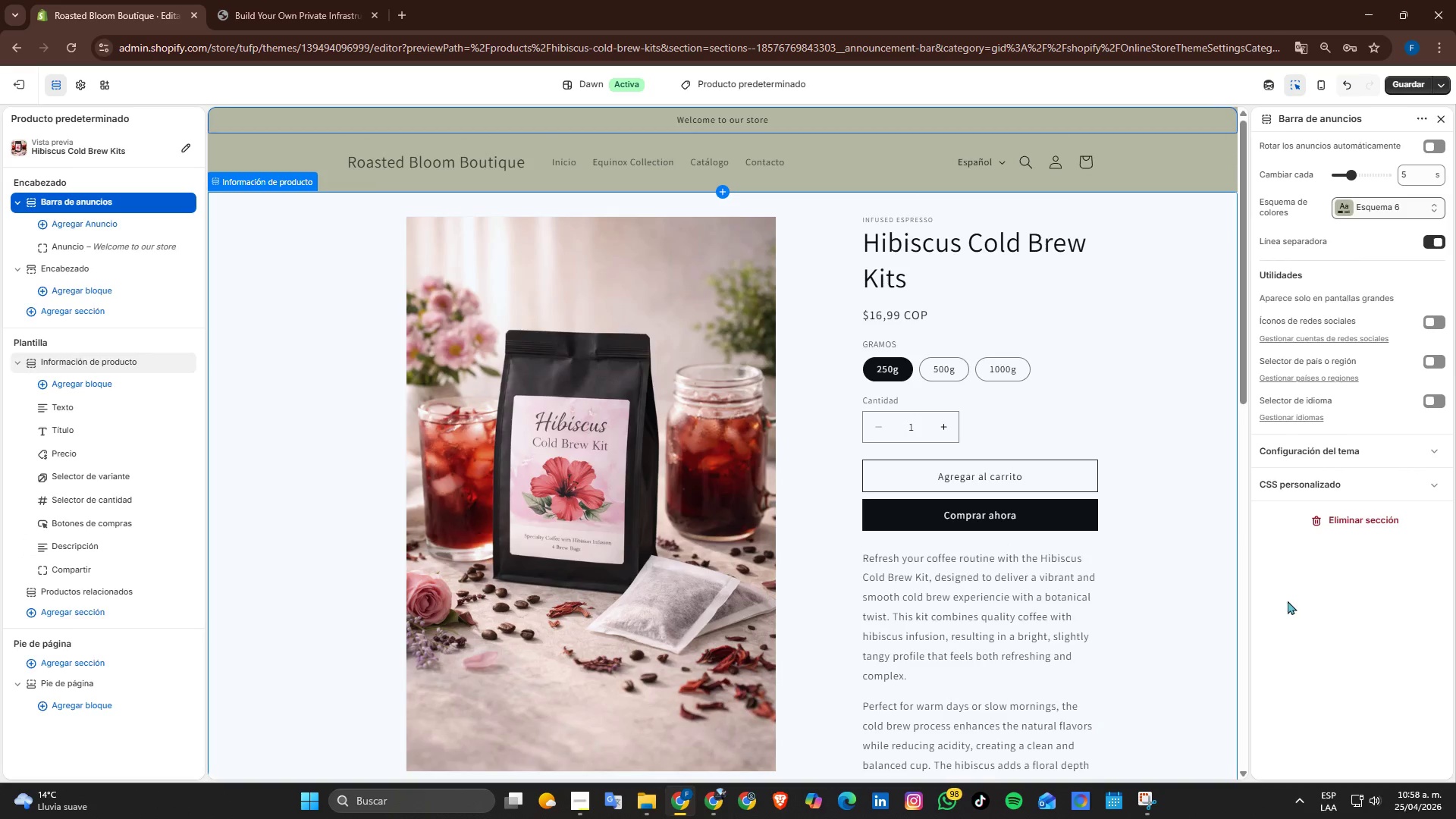 
left_click([1288, 601])
 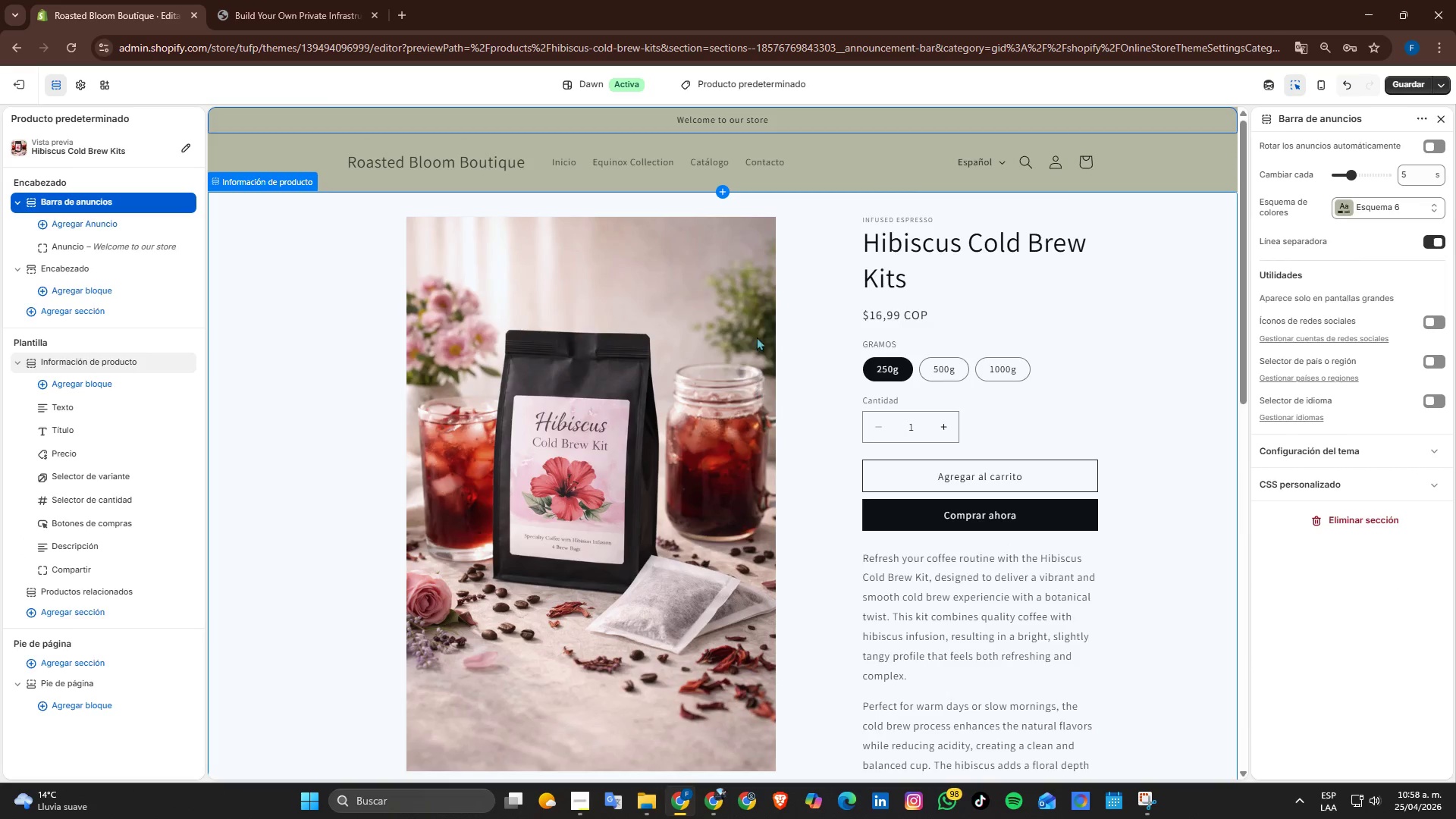 
scroll: coordinate [733, 342], scroll_direction: up, amount: 3.0
 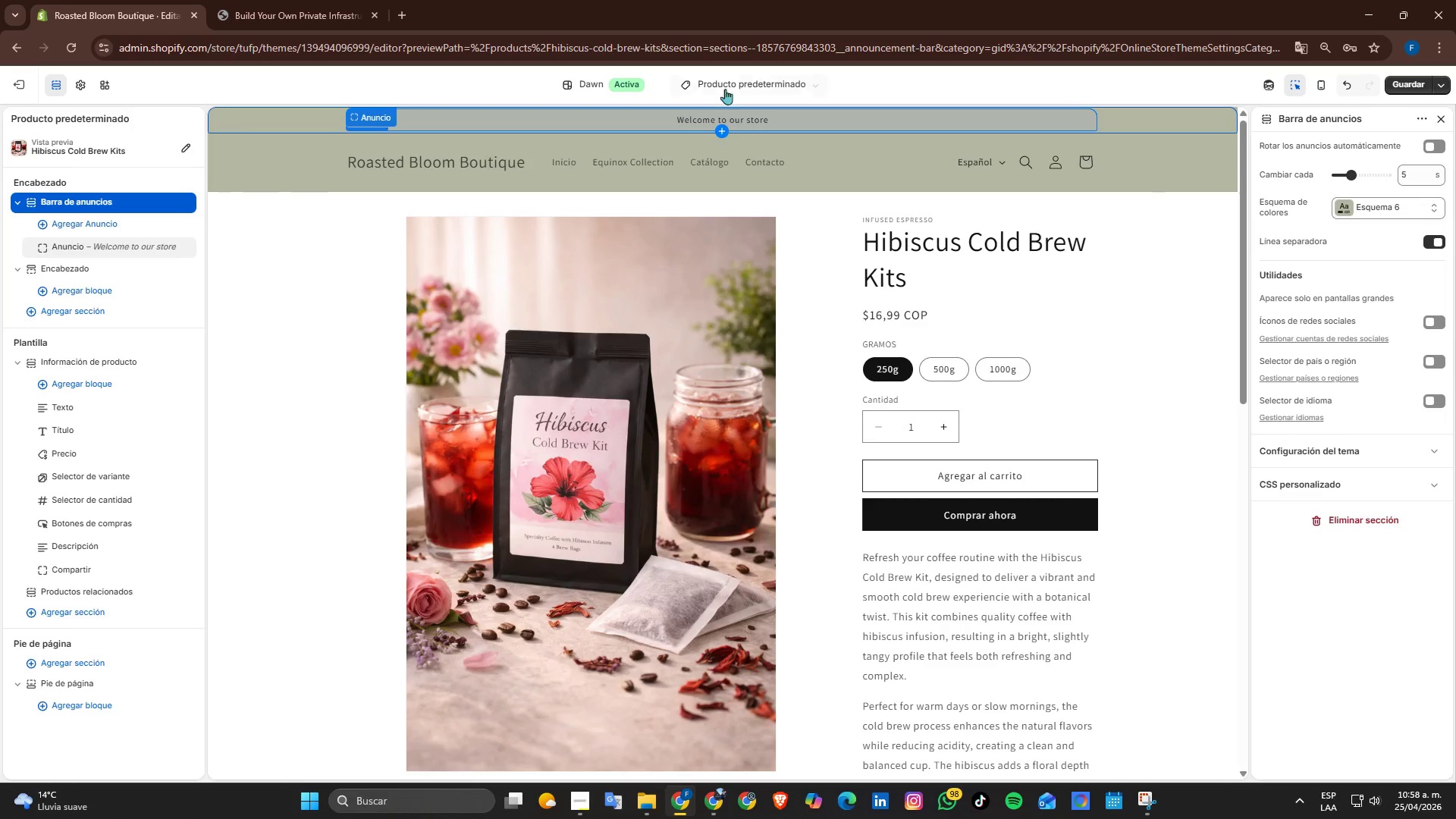 
left_click([723, 112])
 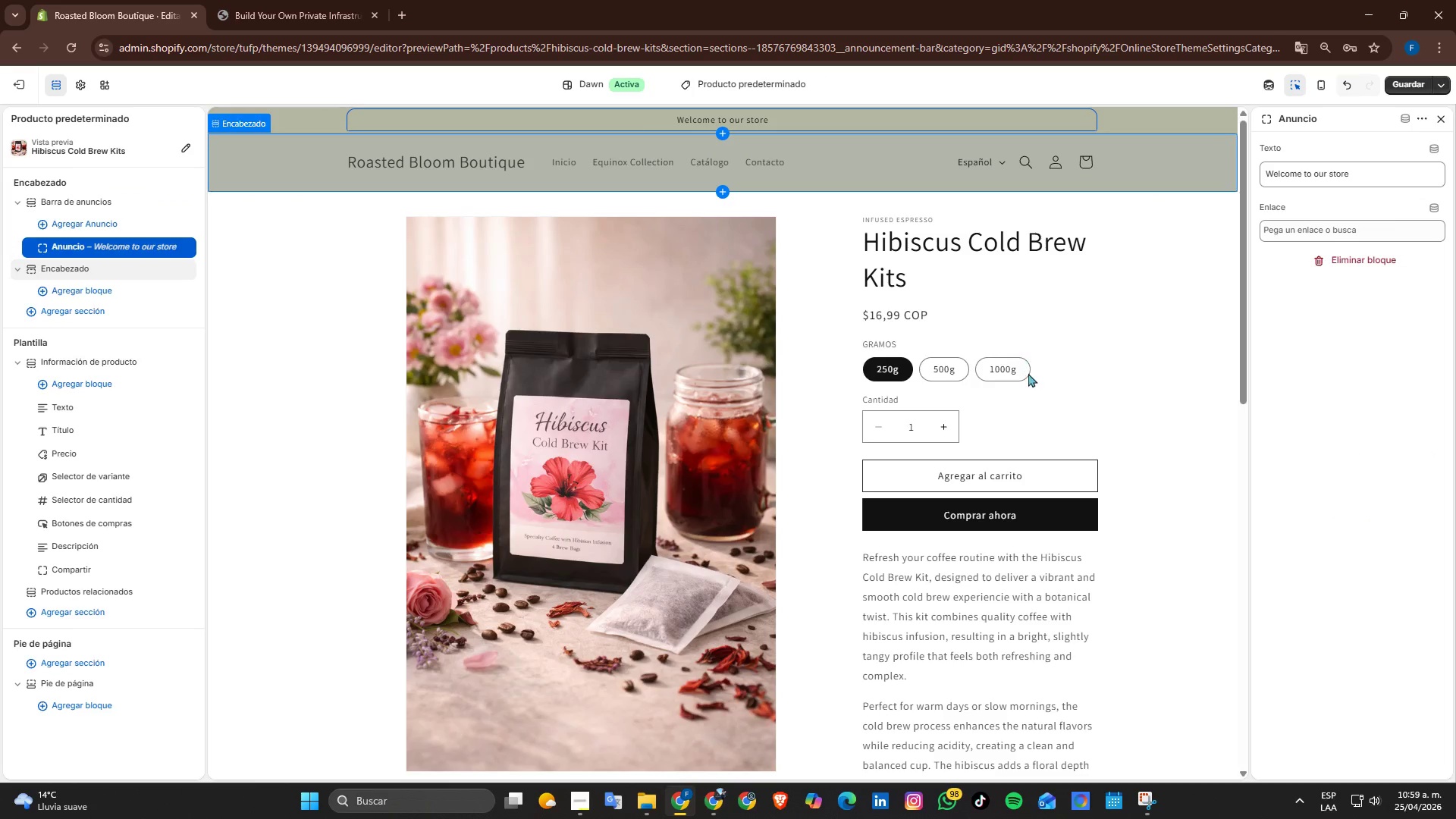 
wait(5.44)
 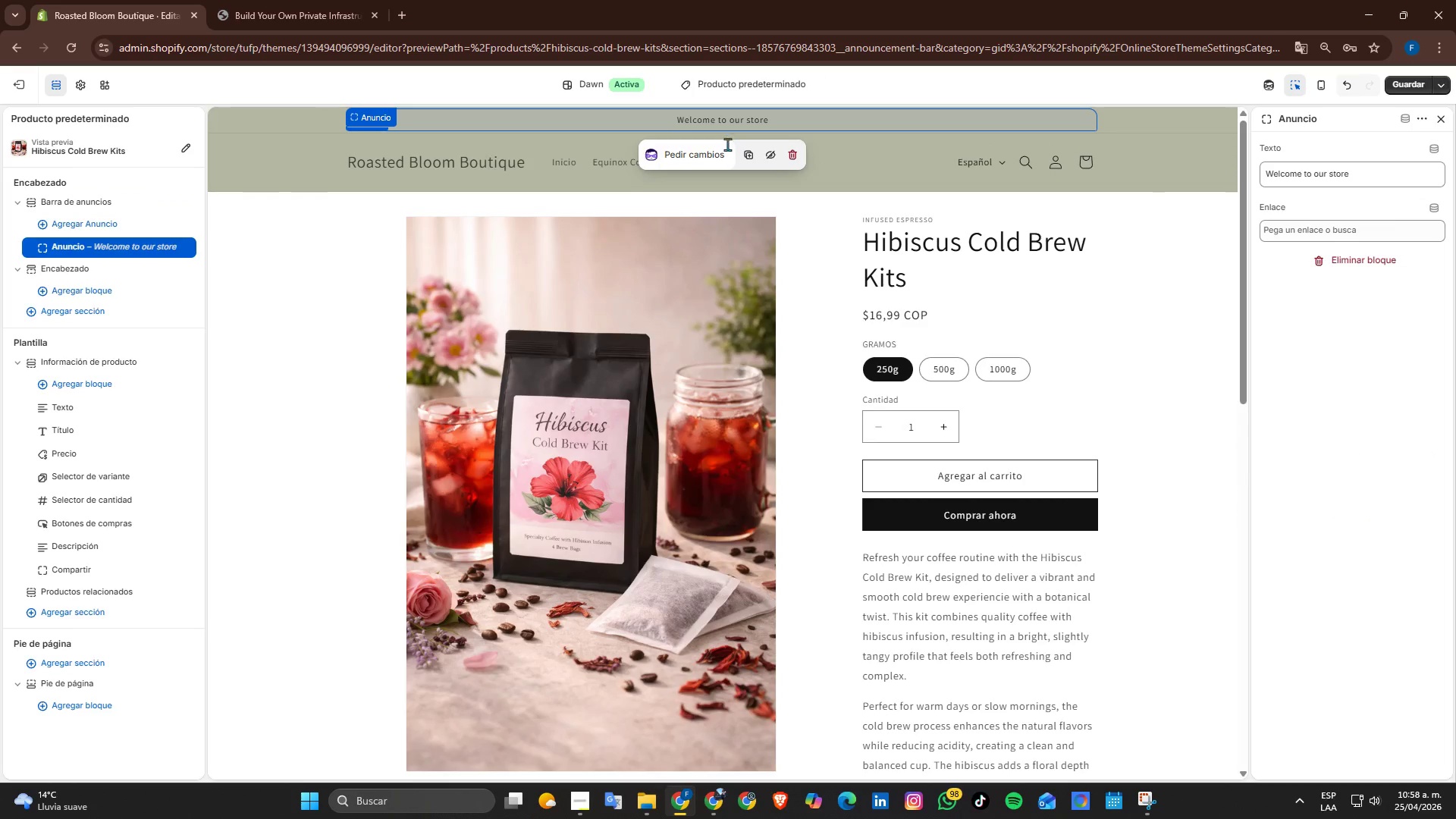 
scroll: coordinate [765, 449], scroll_direction: down, amount: 4.0
 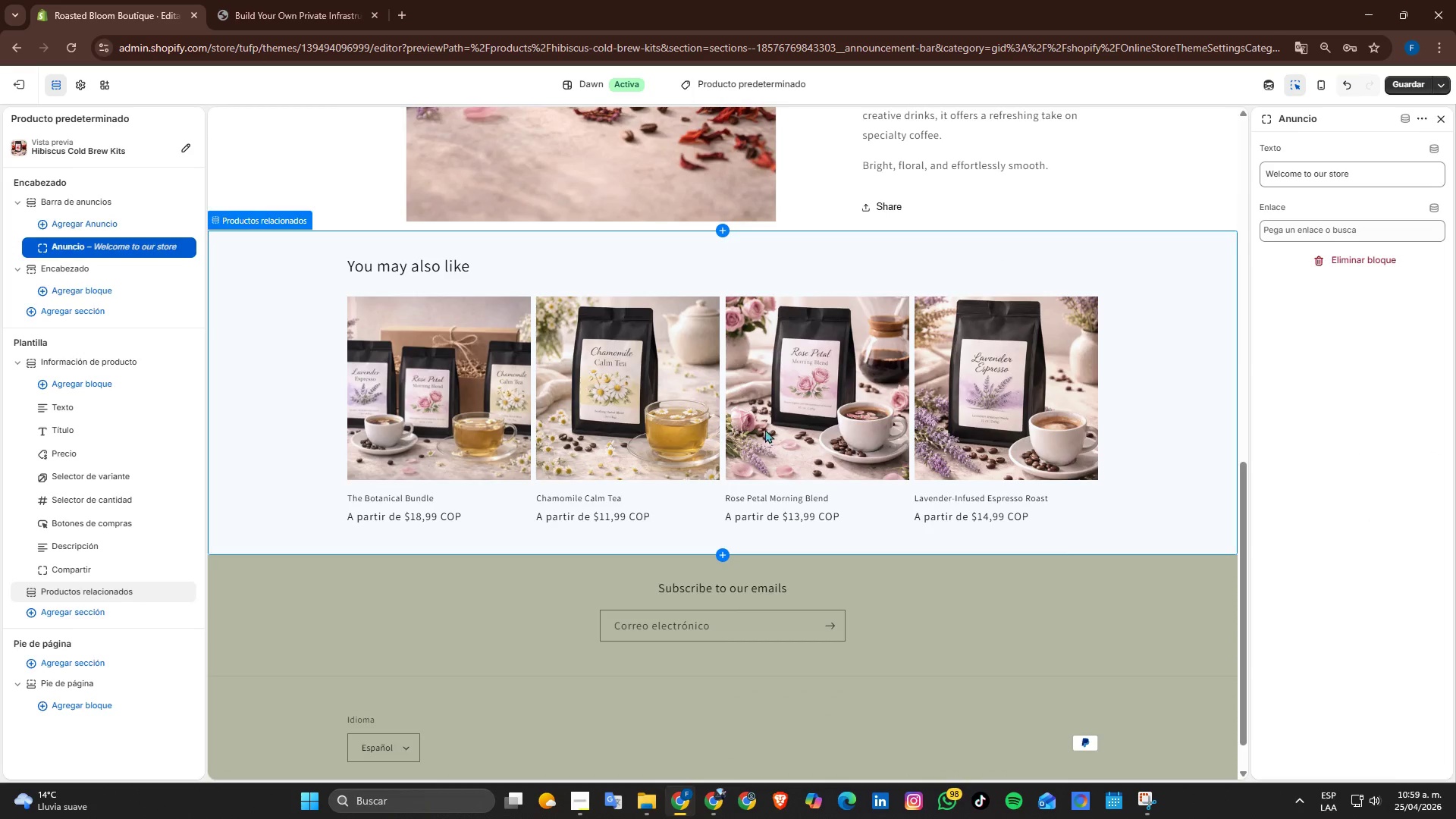 
scroll: coordinate [1050, 268], scroll_direction: up, amount: 10.0
 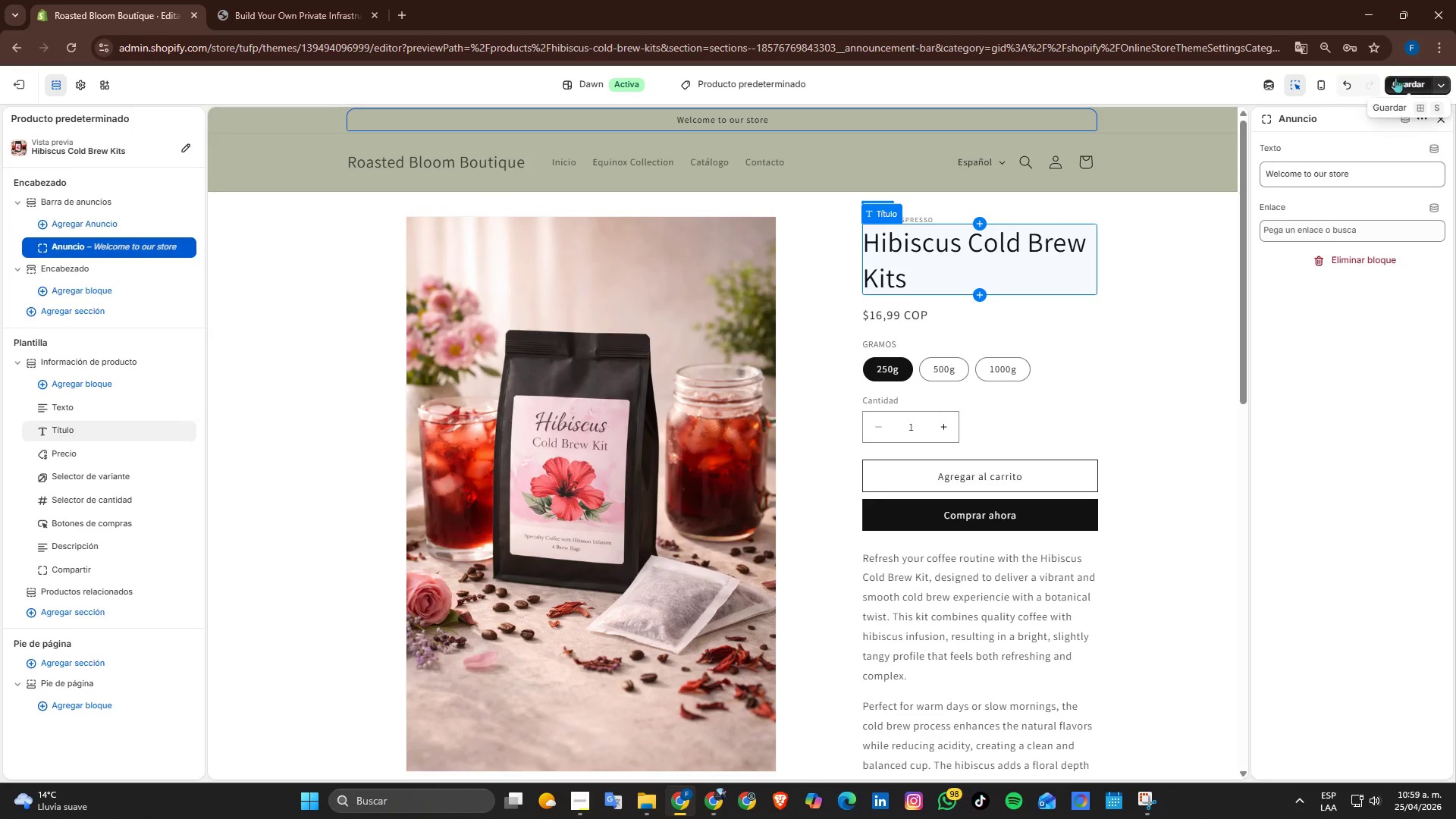 
left_click([1395, 82])
 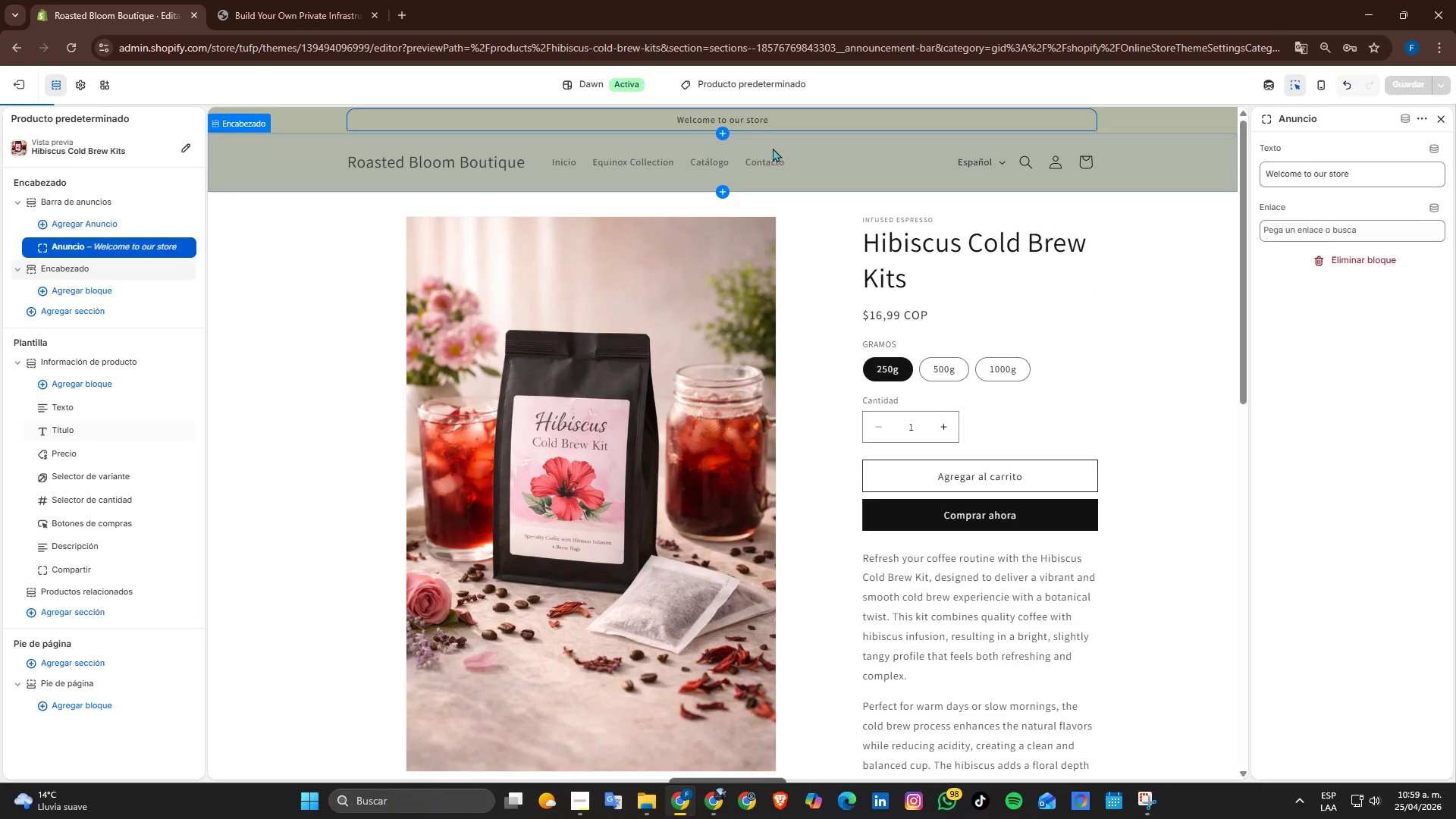 
left_click([749, 92])
 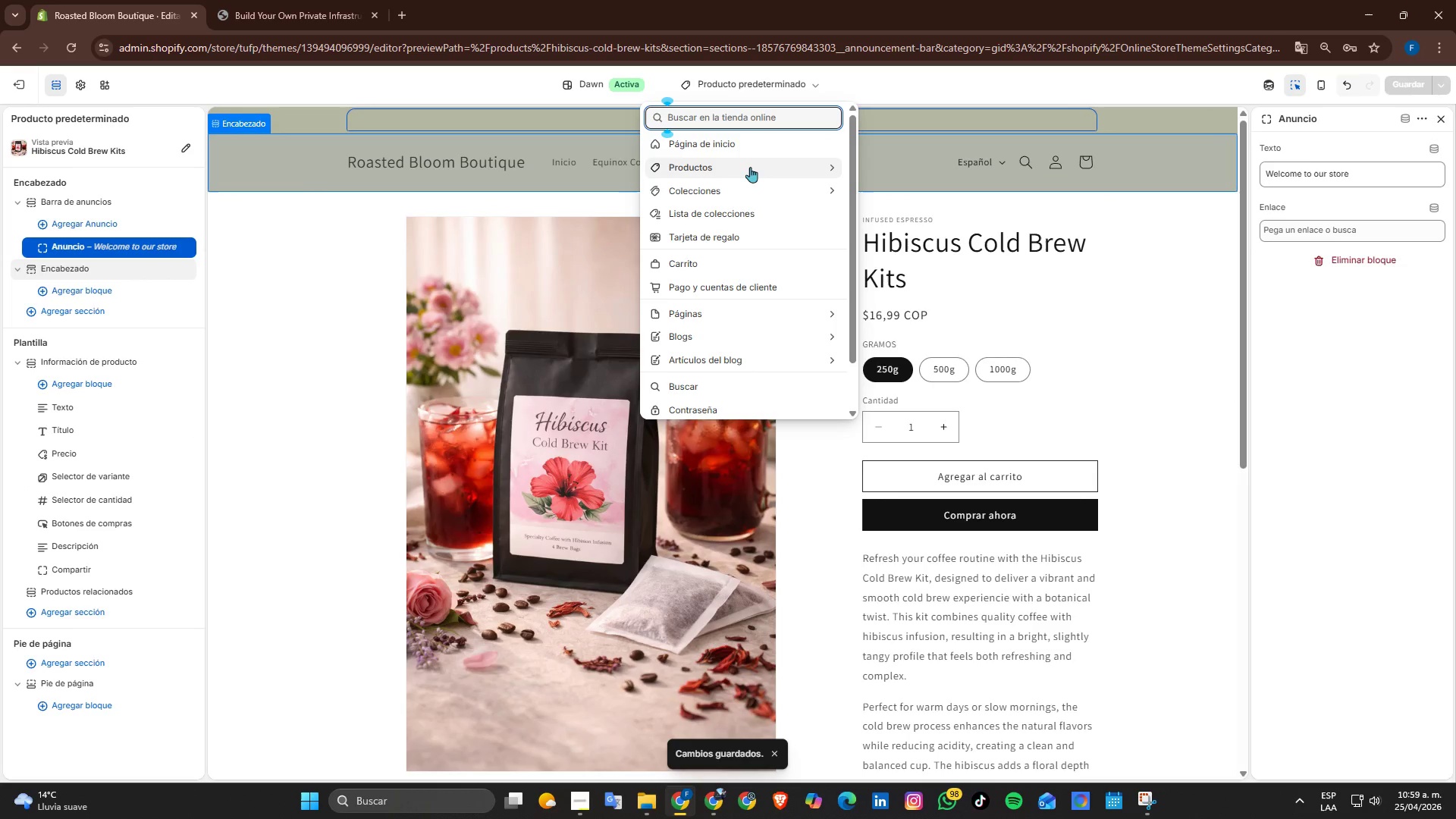 
left_click([736, 145])
 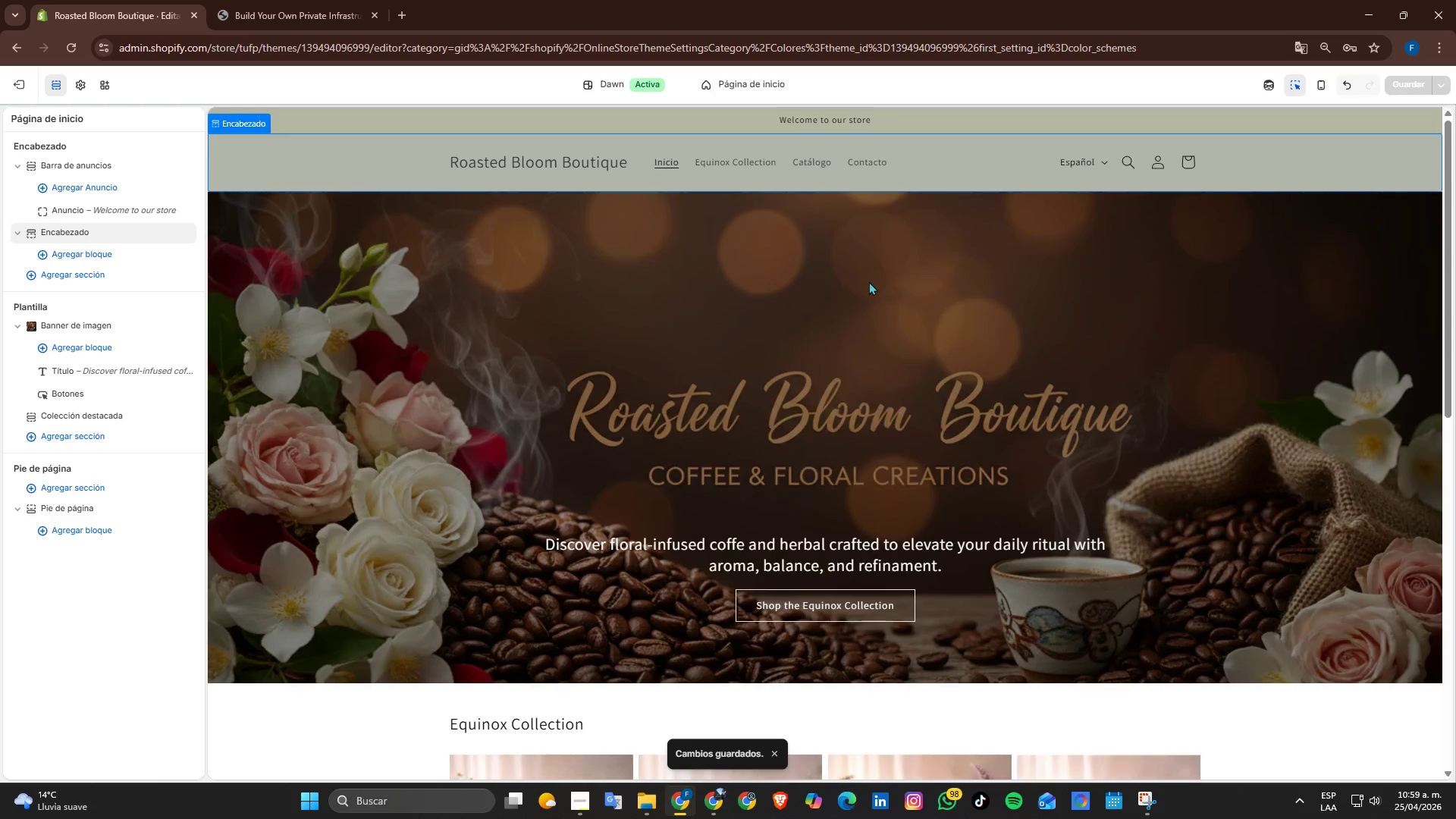 
scroll: coordinate [1035, 389], scroll_direction: up, amount: 4.0
 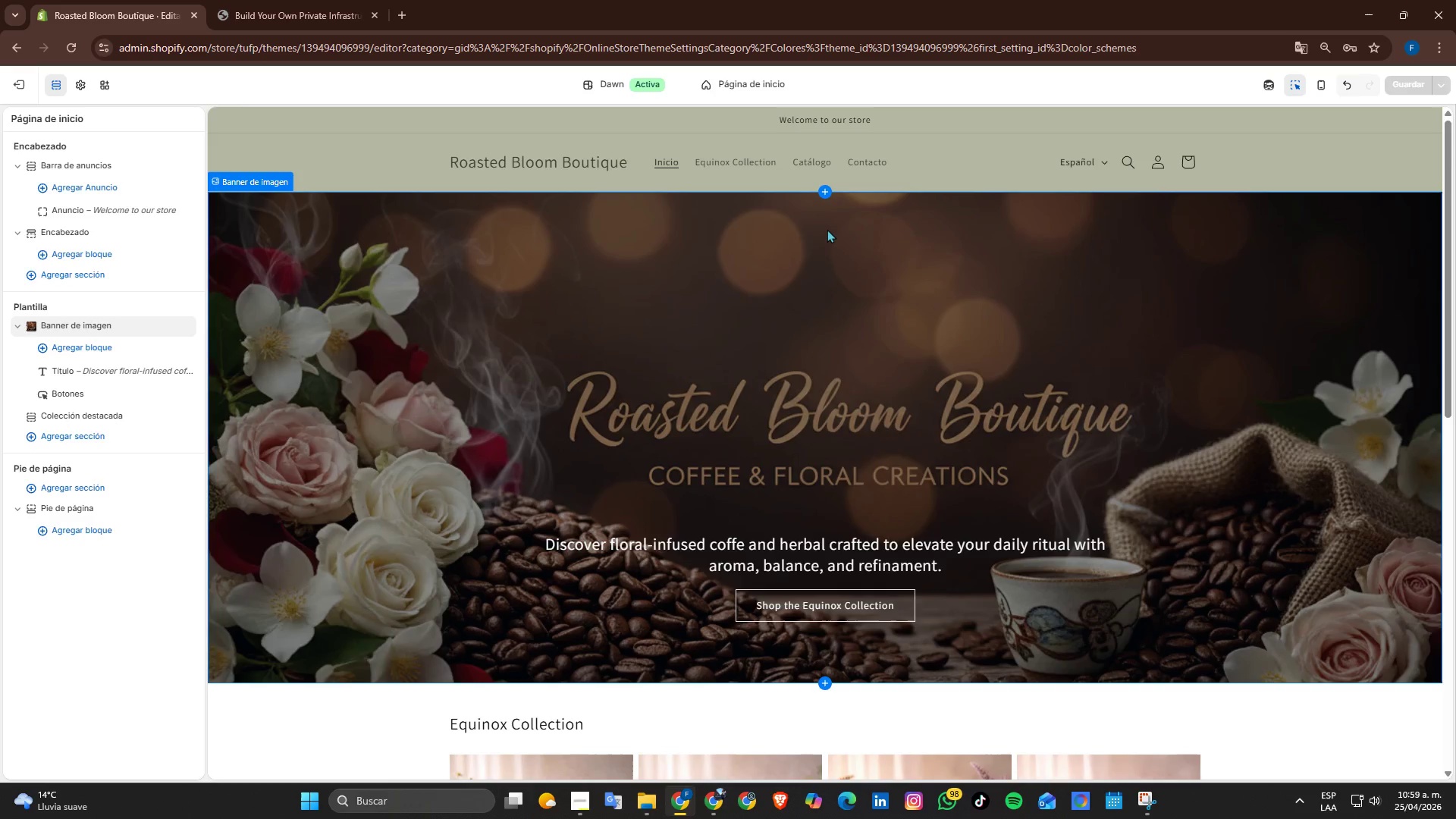 
scroll: coordinate [827, 229], scroll_direction: down, amount: 2.0
 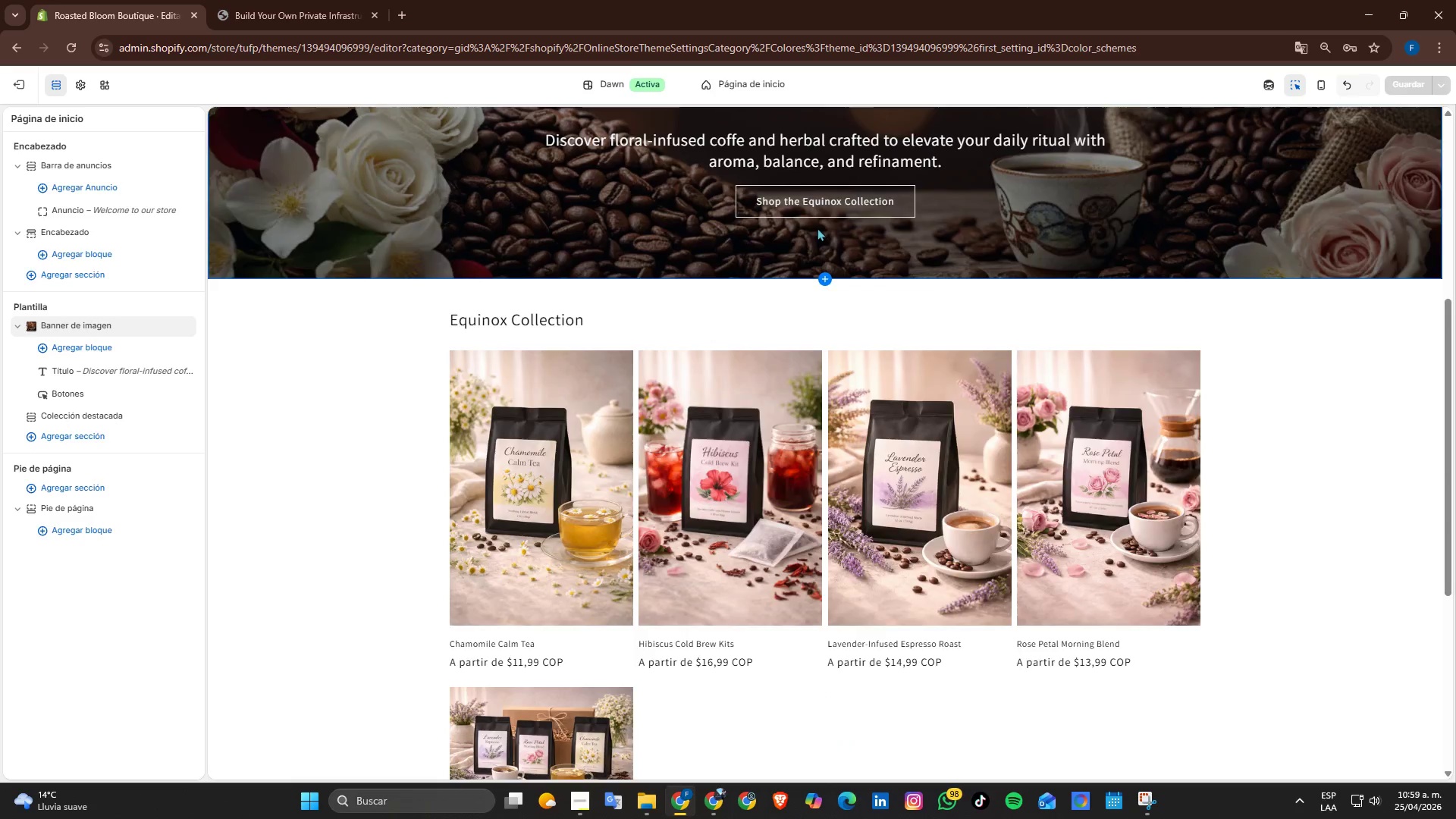 
scroll: coordinate [487, 238], scroll_direction: up, amount: 5.0
 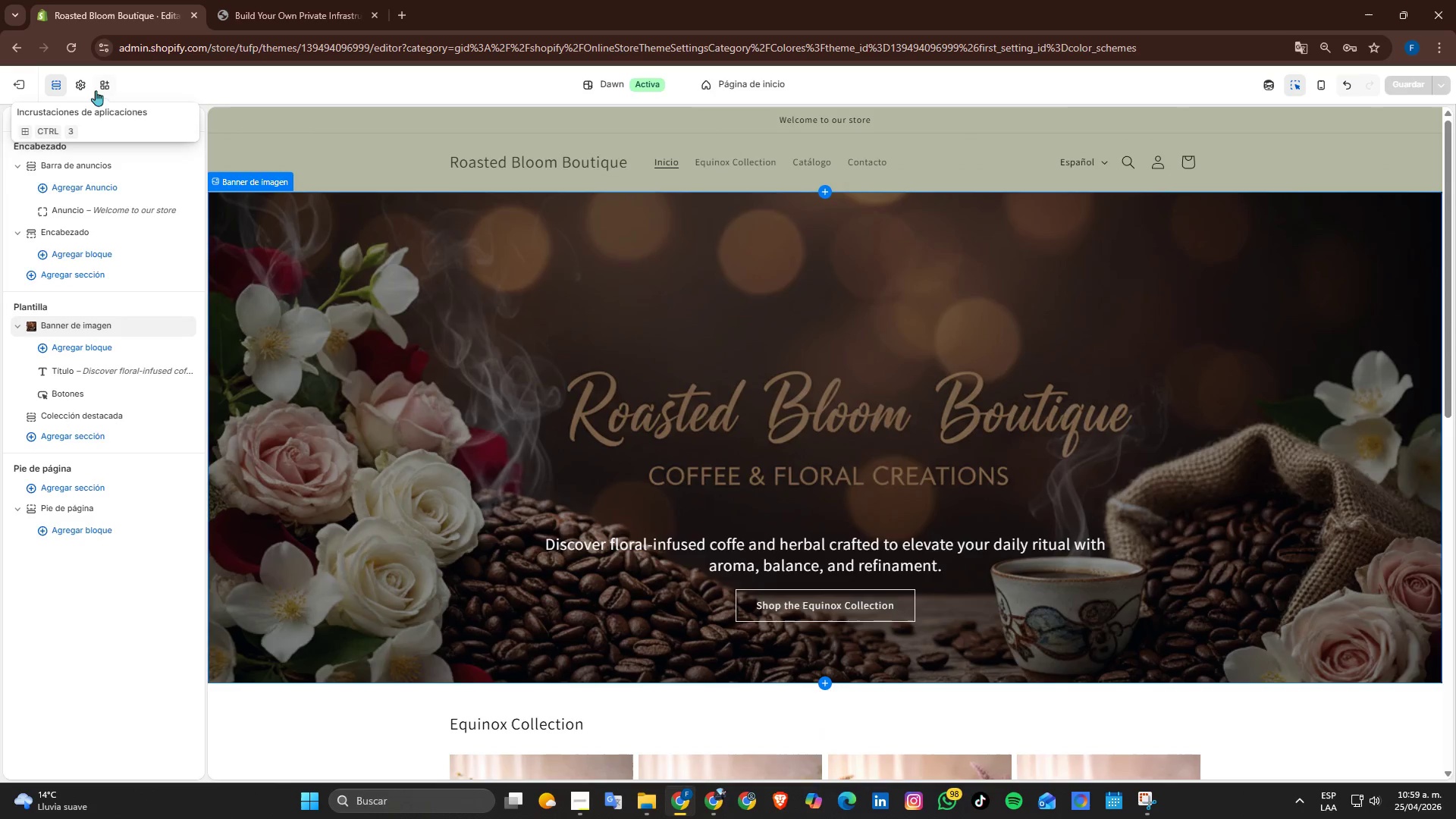 
left_click([82, 88])
 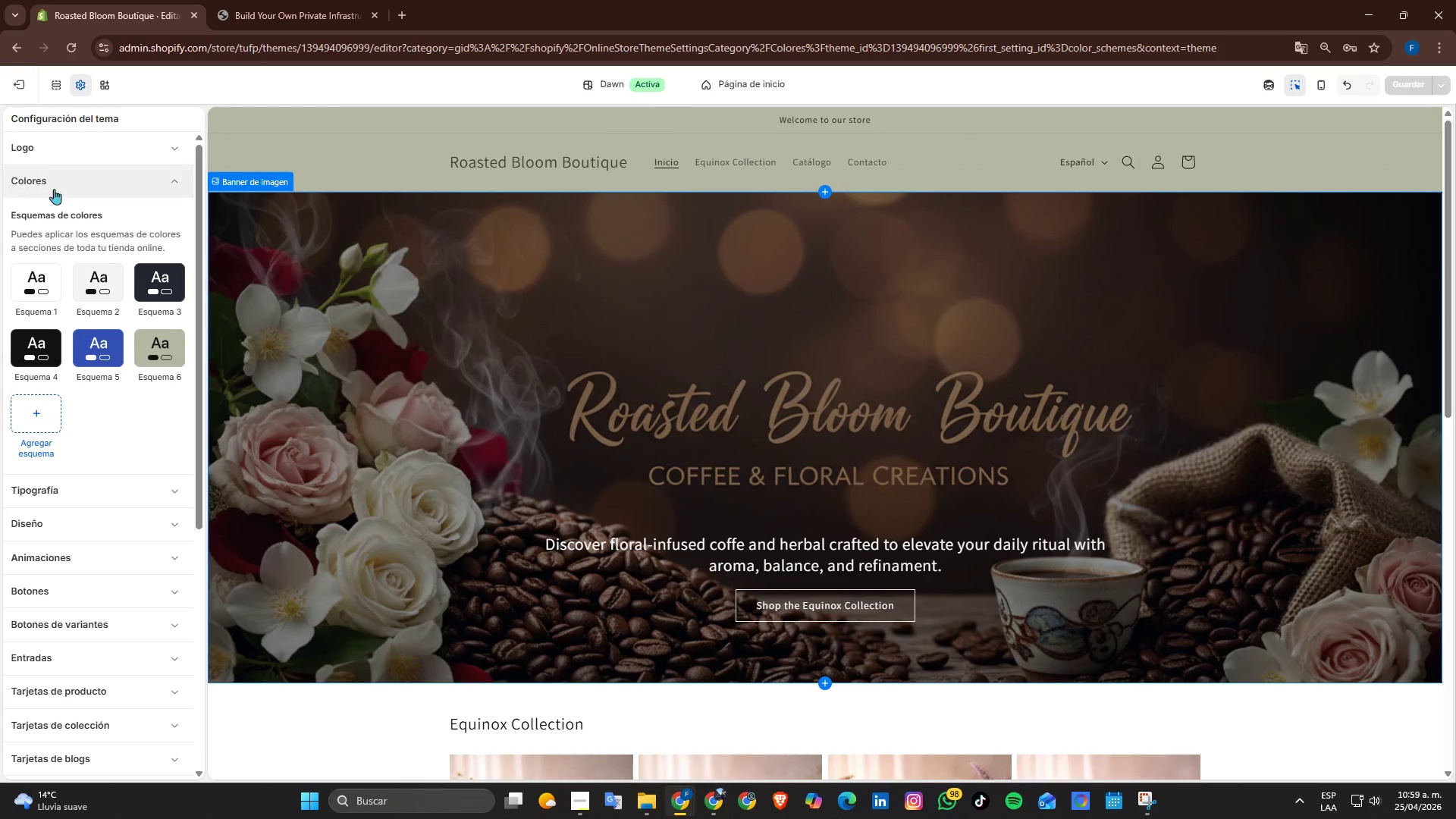 
left_click([52, 186])
 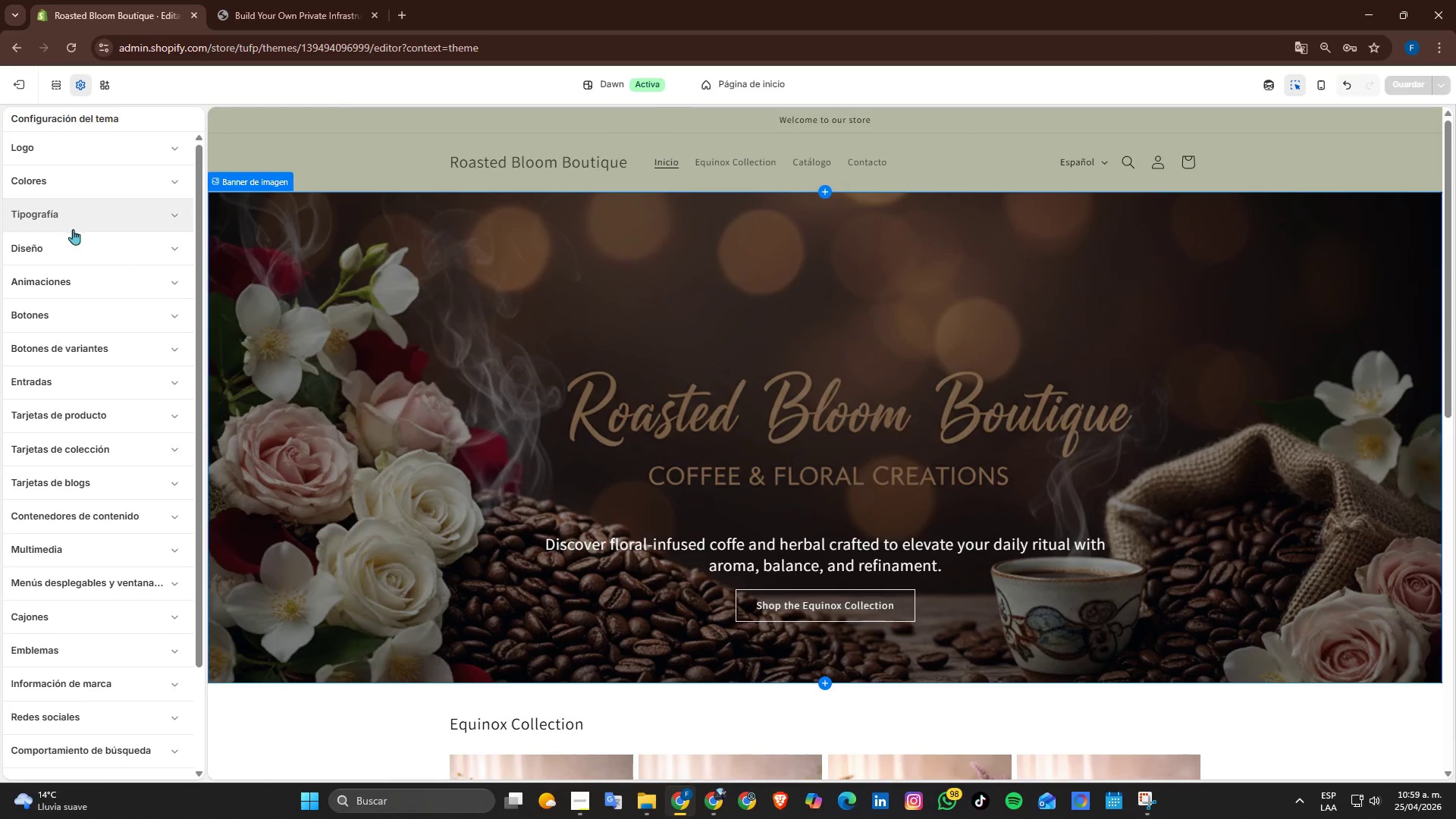 
left_click([65, 223])
 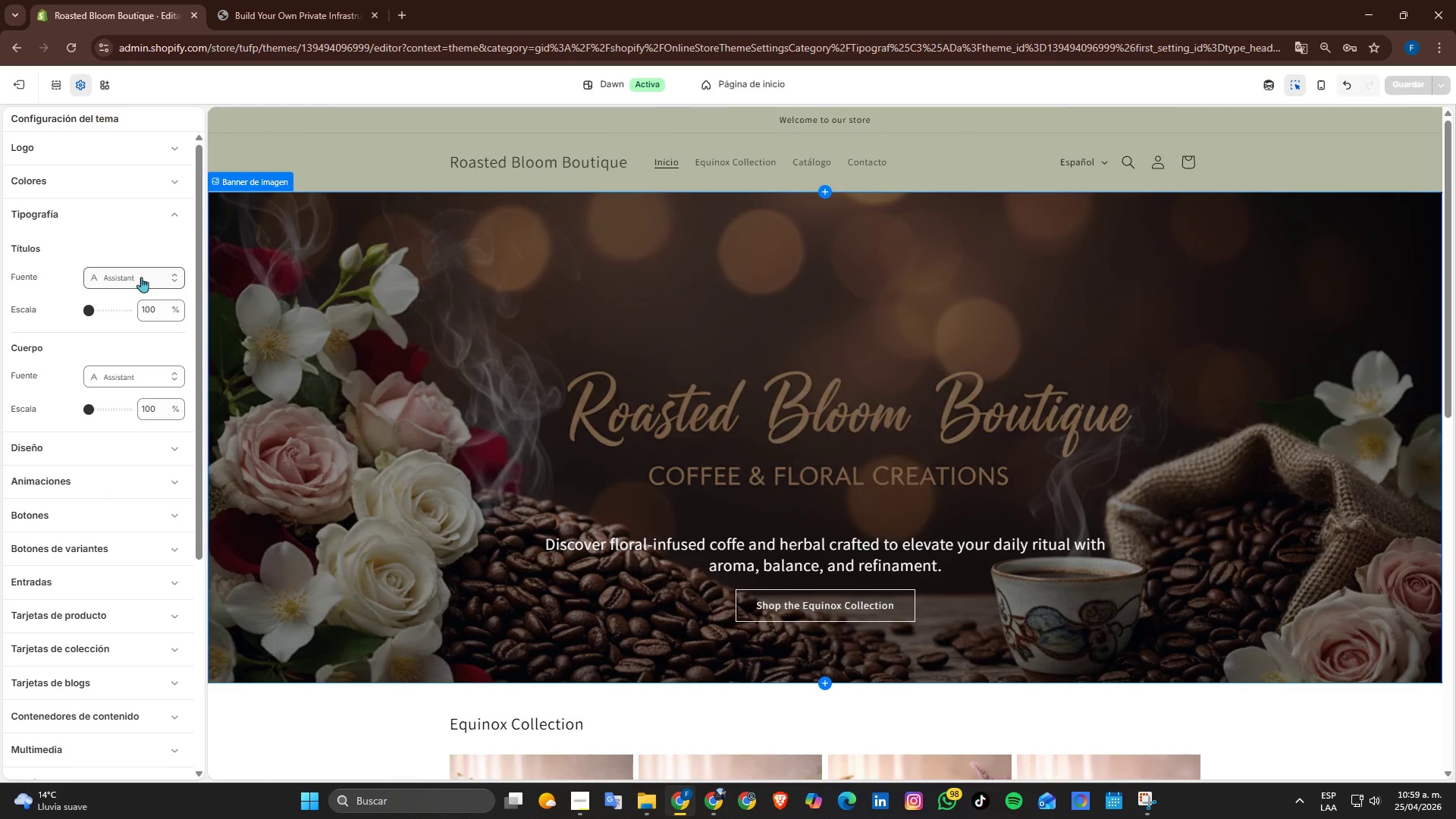 
left_click([141, 277])
 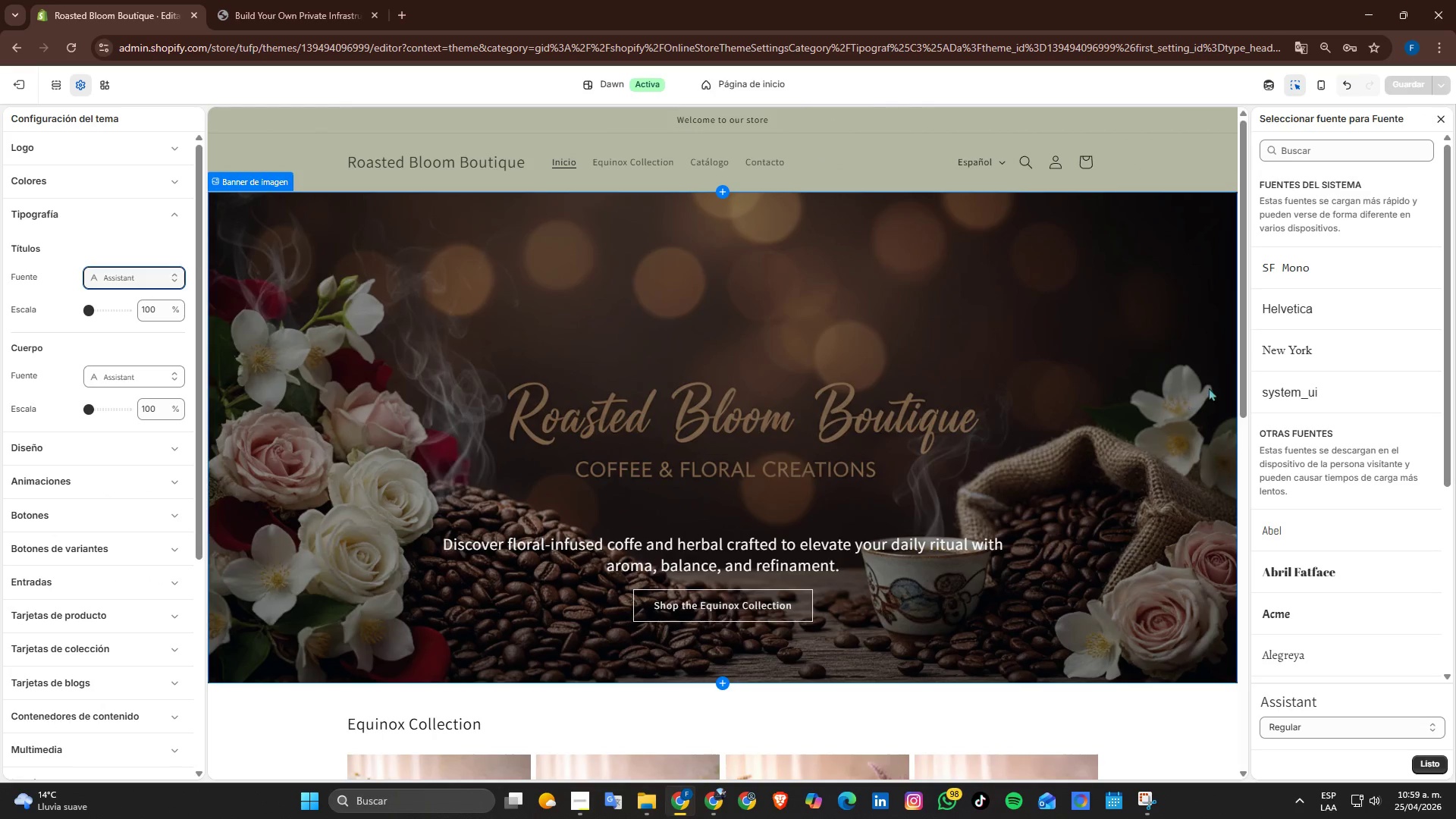 
scroll: coordinate [1334, 505], scroll_direction: down, amount: 18.0
 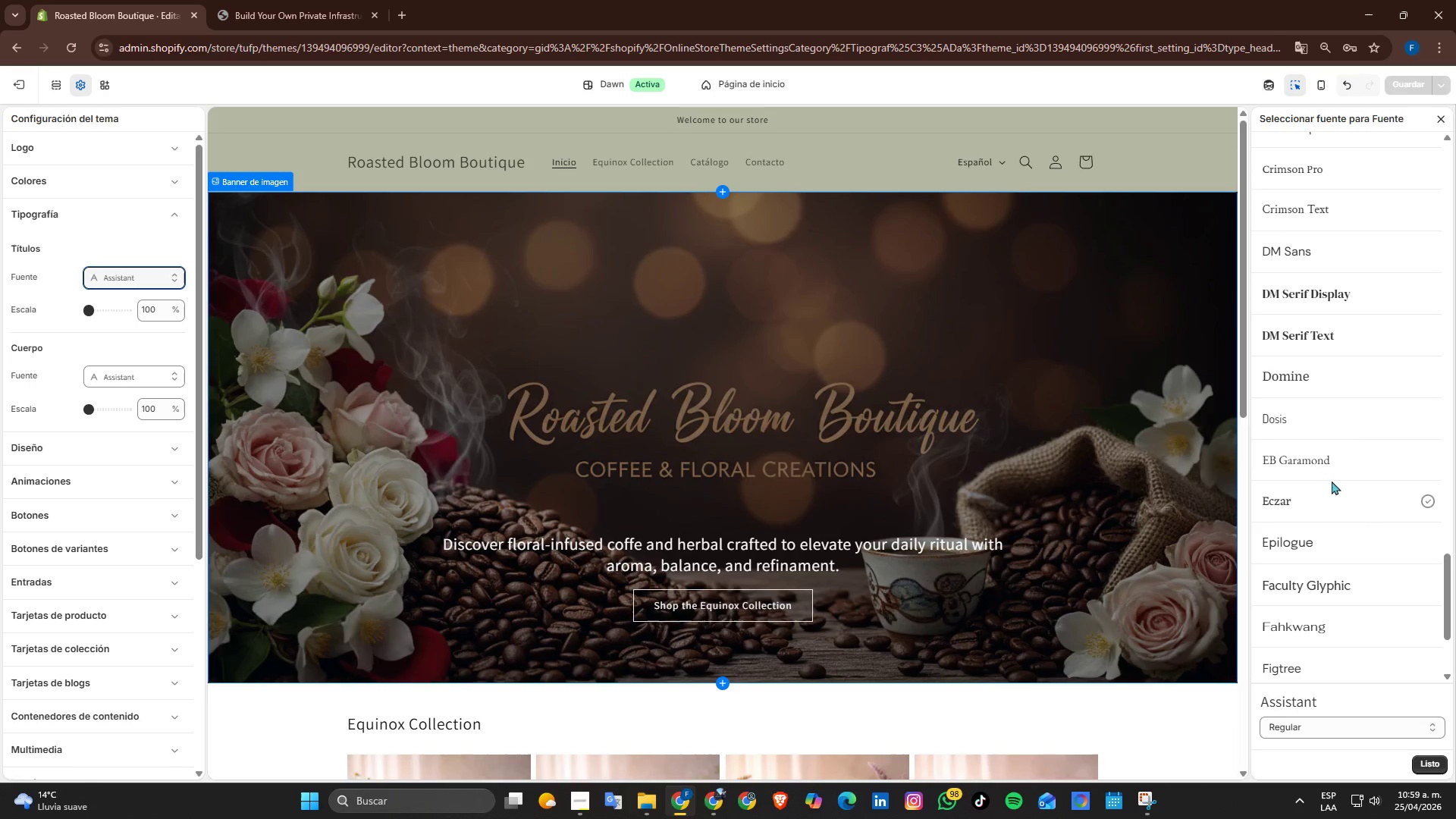 
scroll: coordinate [1331, 473], scroll_direction: down, amount: 3.0
 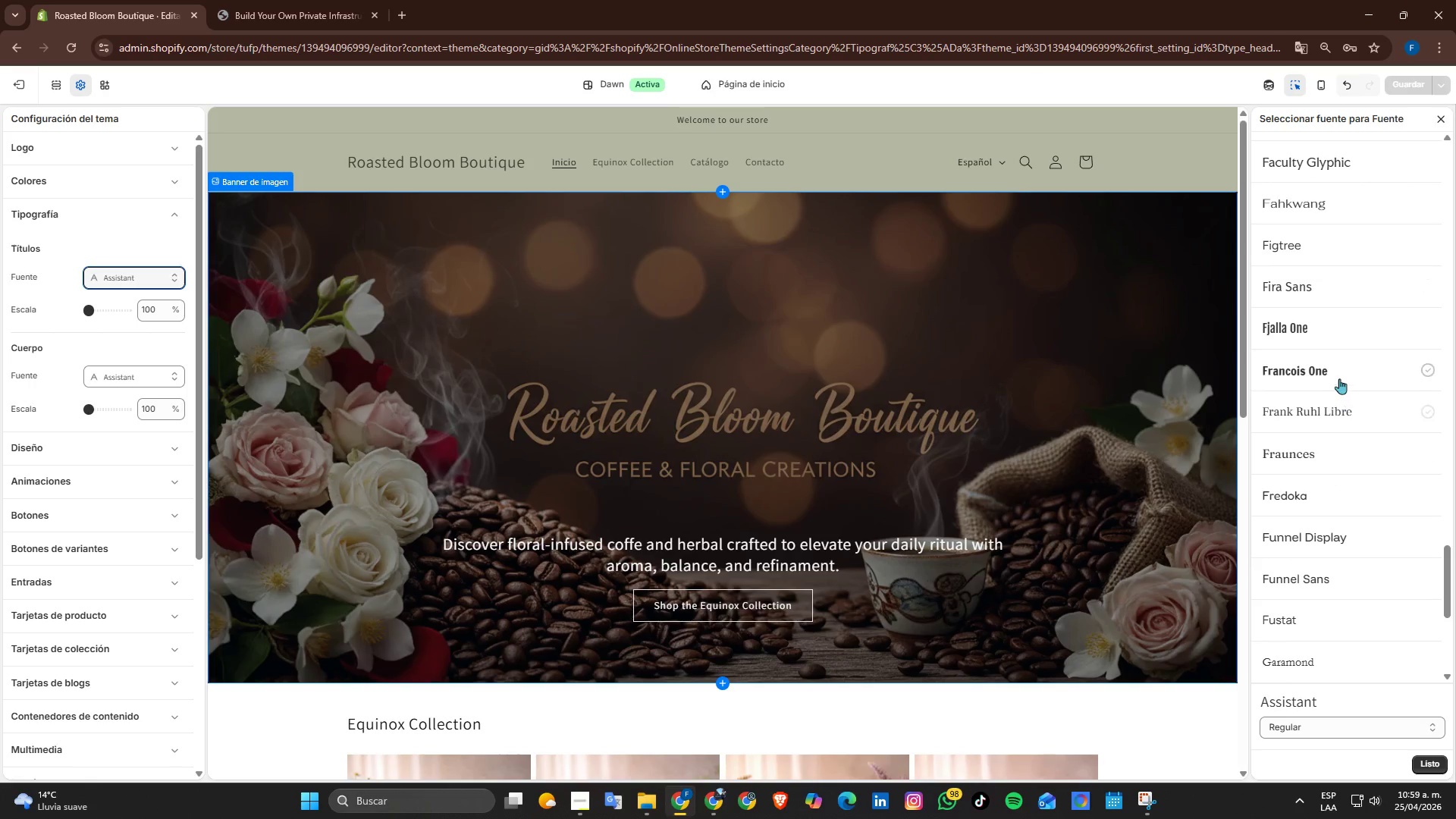 
left_click([1335, 373])
 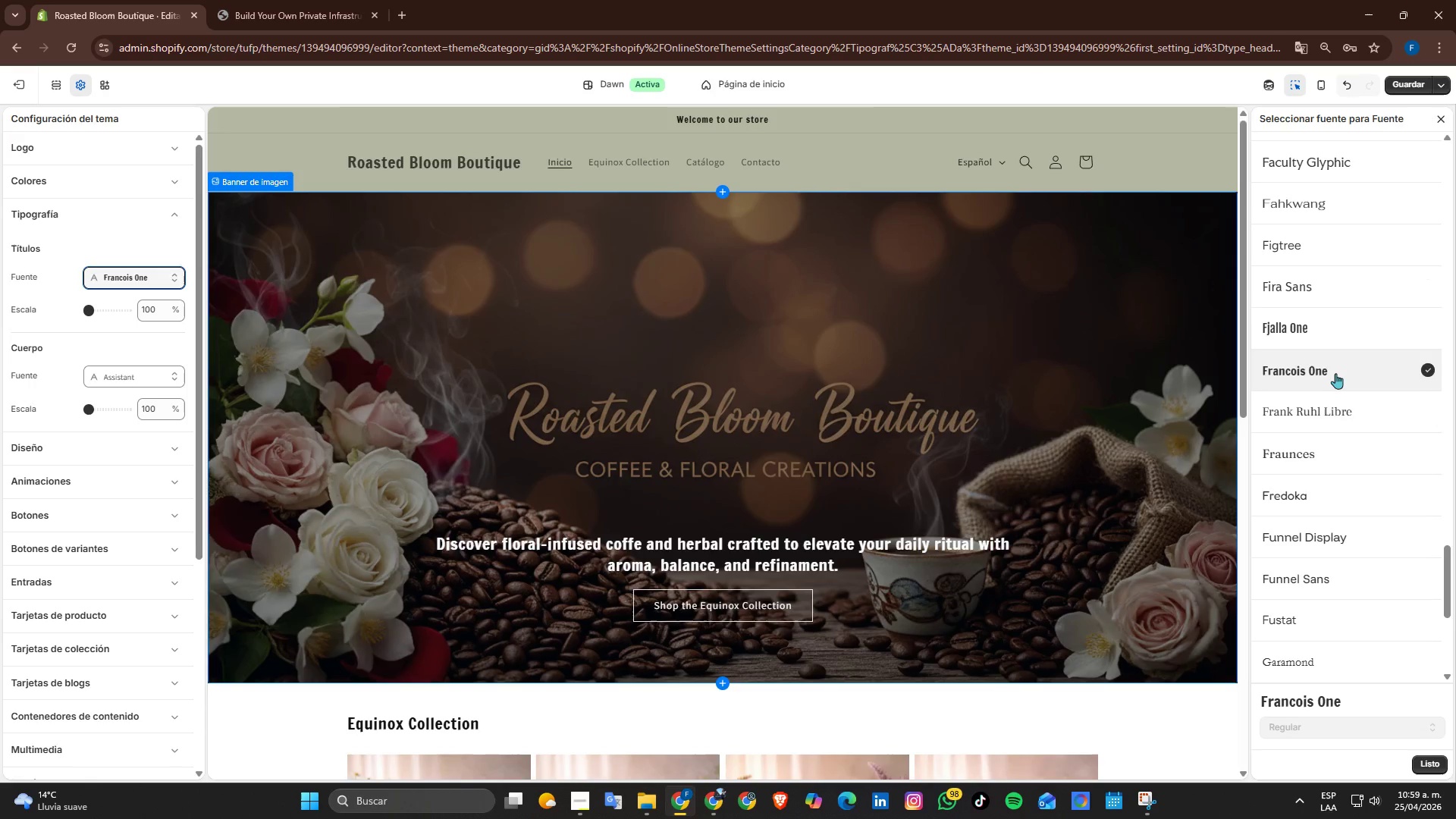 
scroll: coordinate [1314, 485], scroll_direction: down, amount: 2.0
 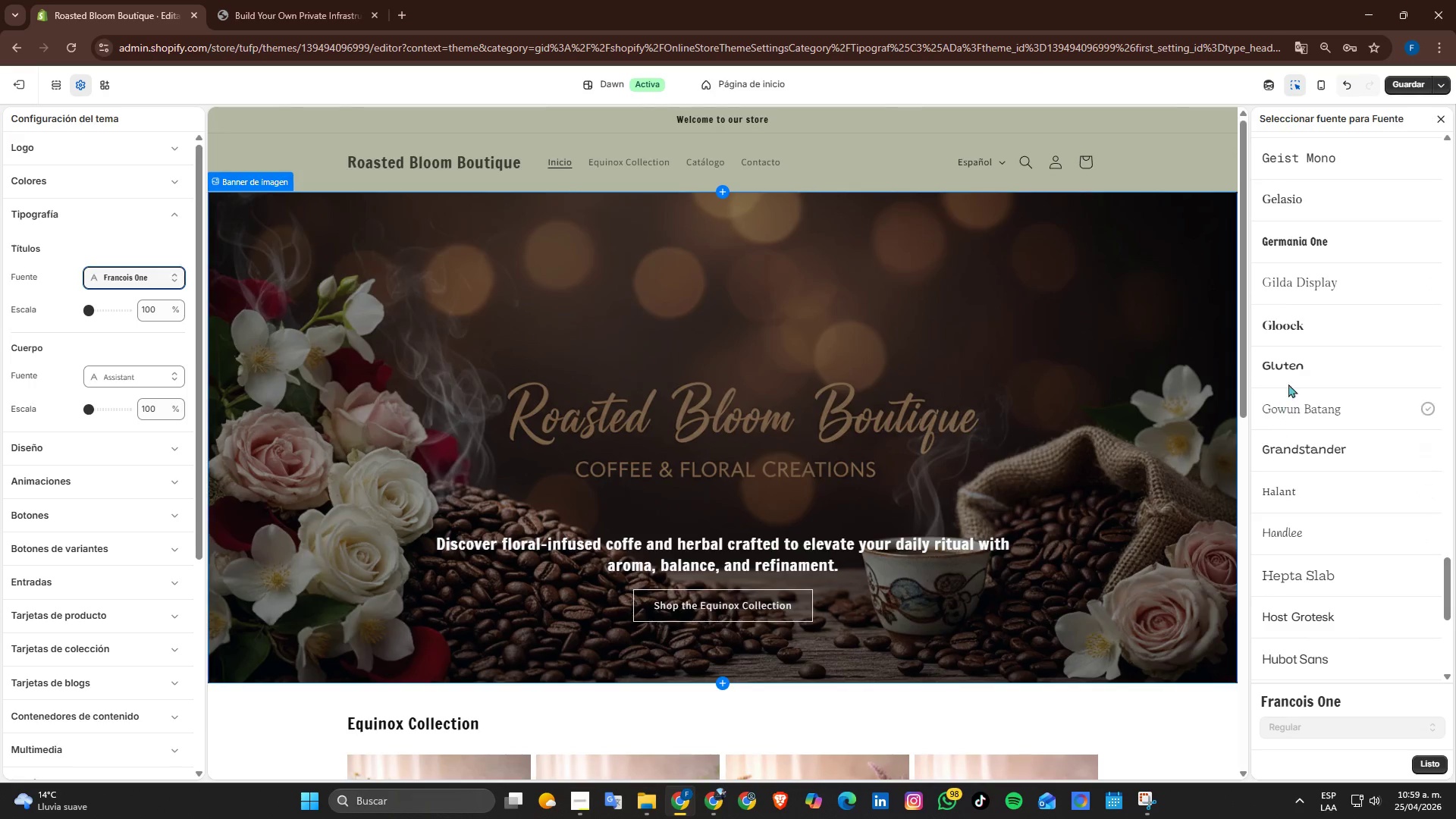 
left_click([1304, 325])
 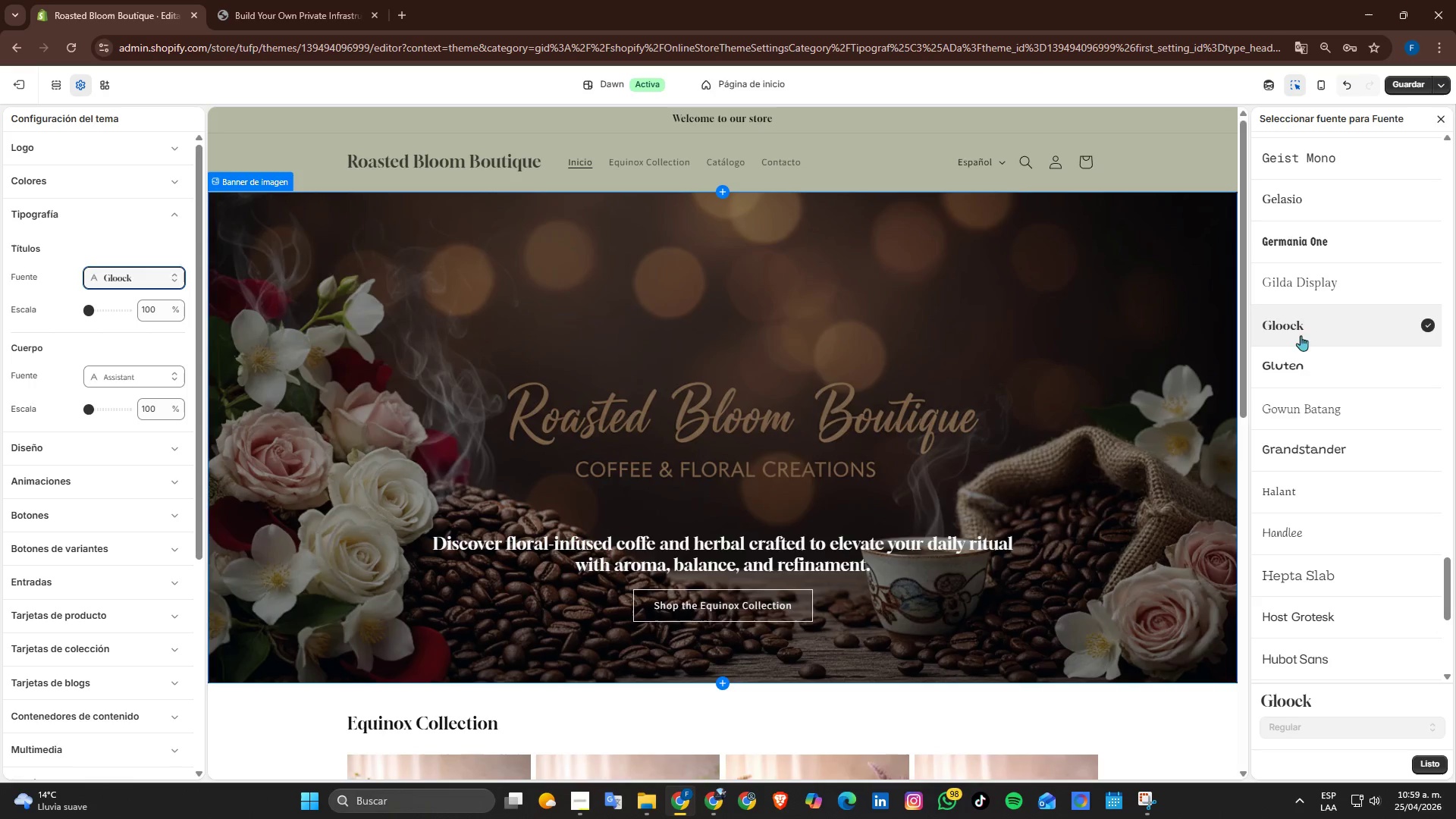 
scroll: coordinate [1331, 563], scroll_direction: down, amount: 15.0
 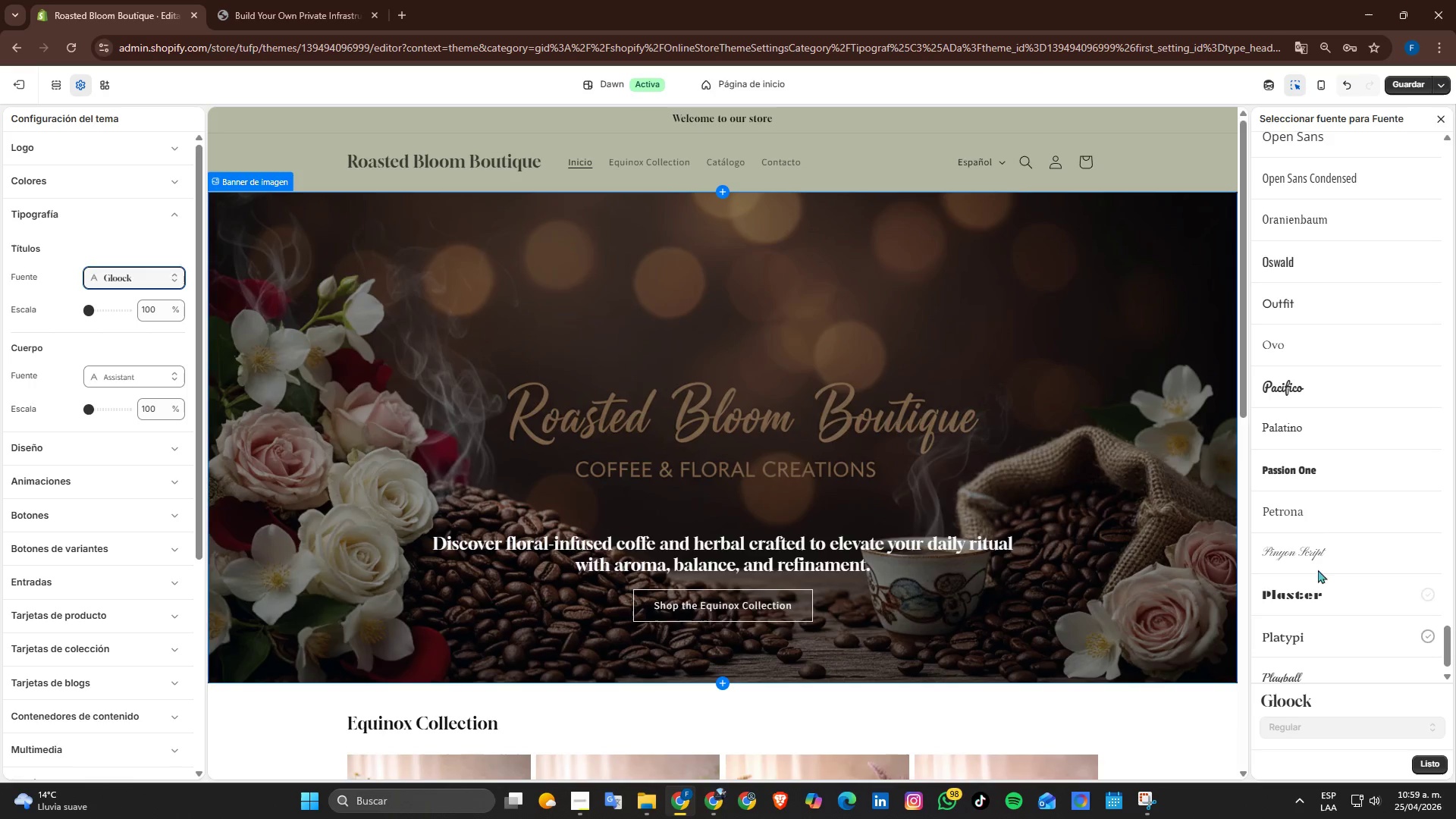 
scroll: coordinate [1306, 425], scroll_direction: down, amount: 1.0
 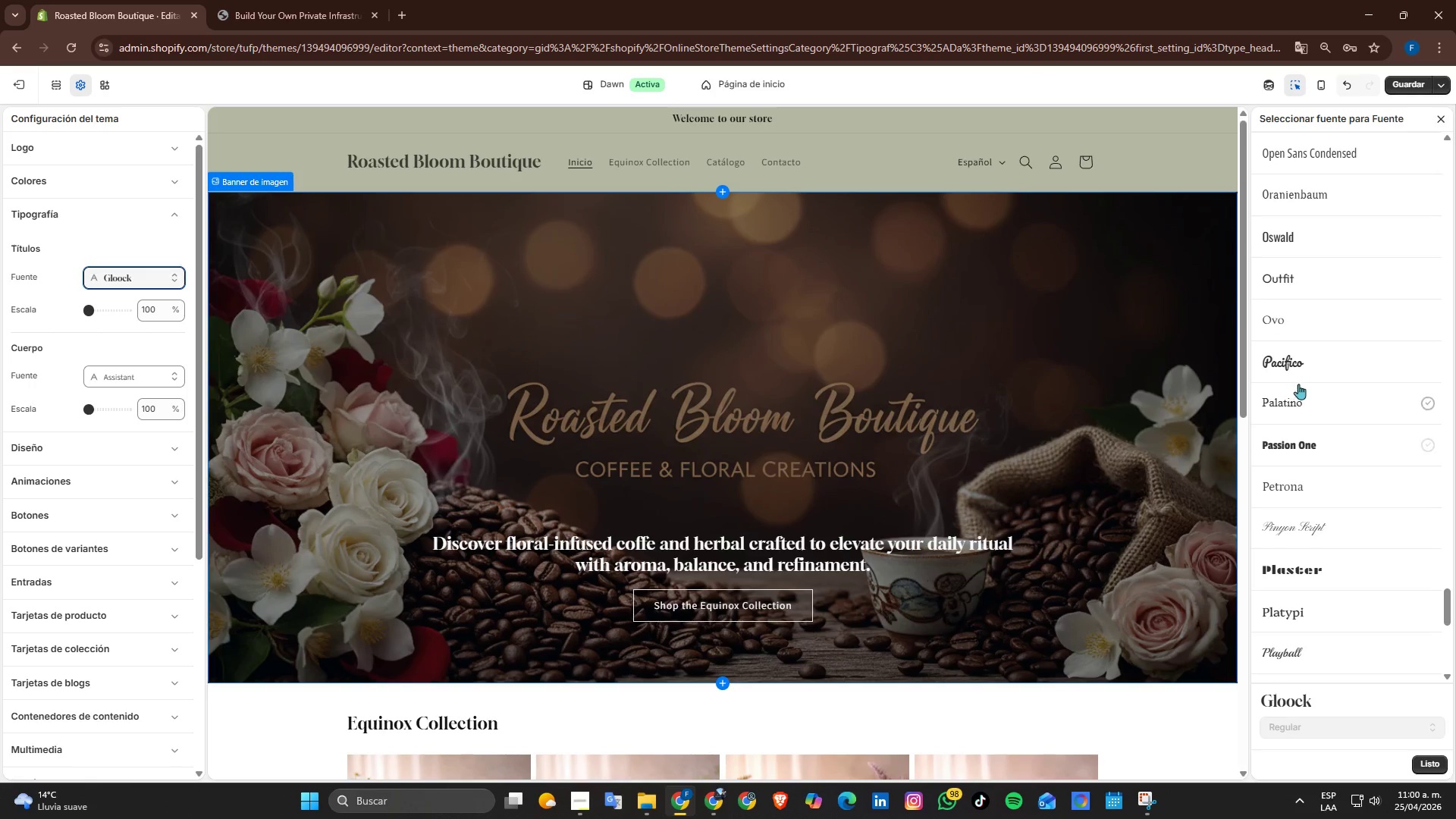 
left_click([1292, 372])
 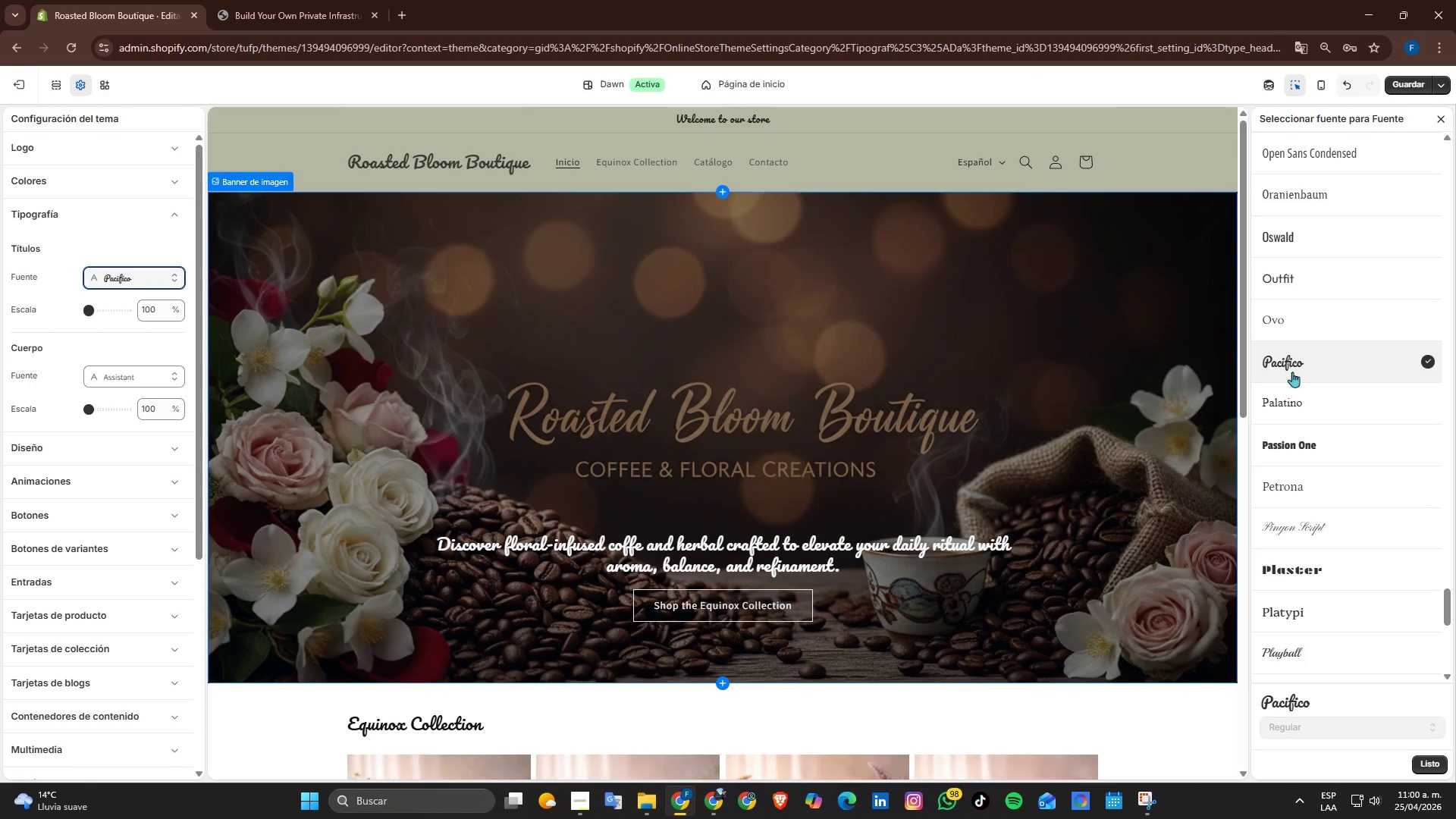 
scroll: coordinate [1322, 478], scroll_direction: down, amount: 1.0
 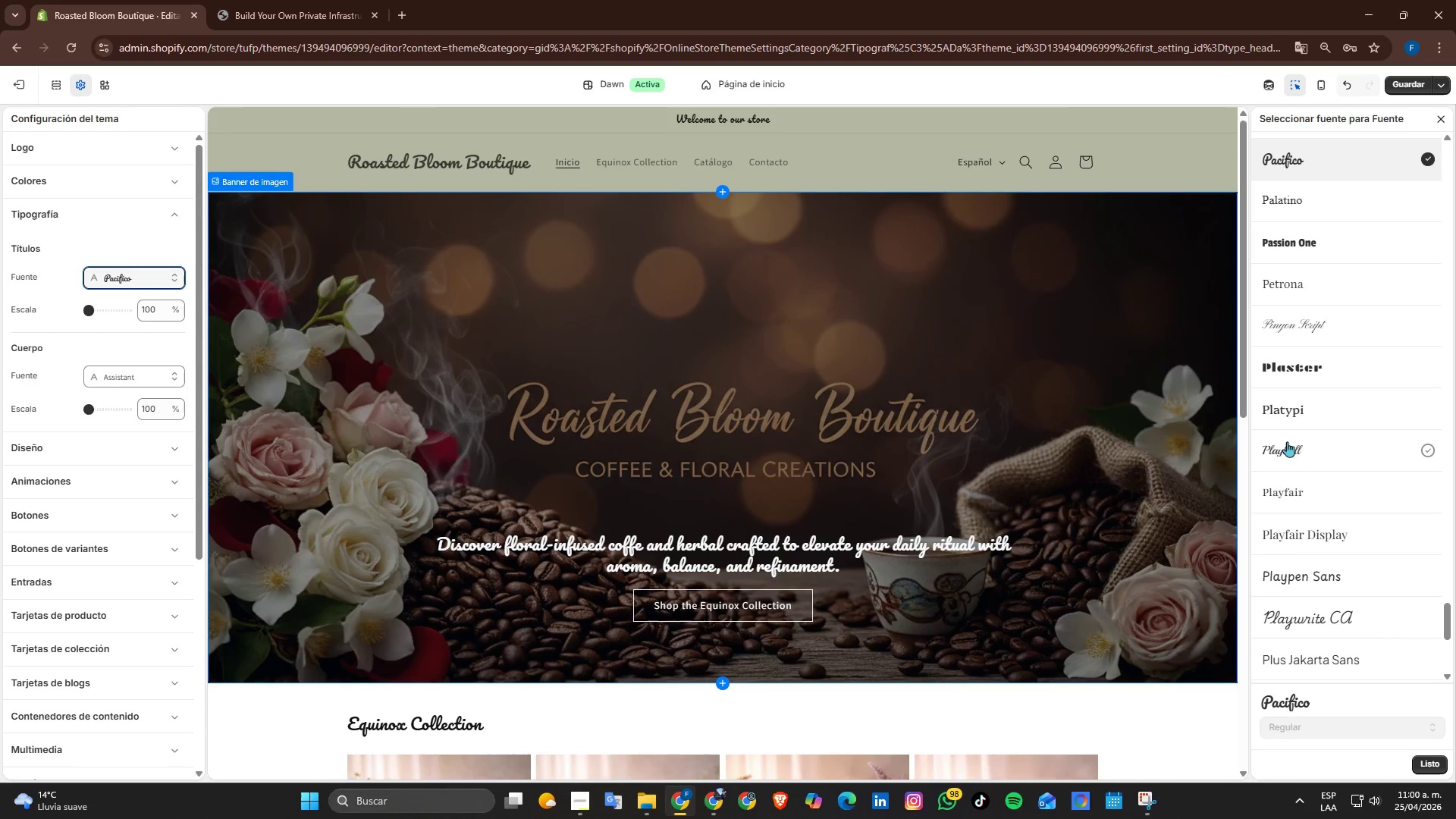 
left_click([1295, 454])
 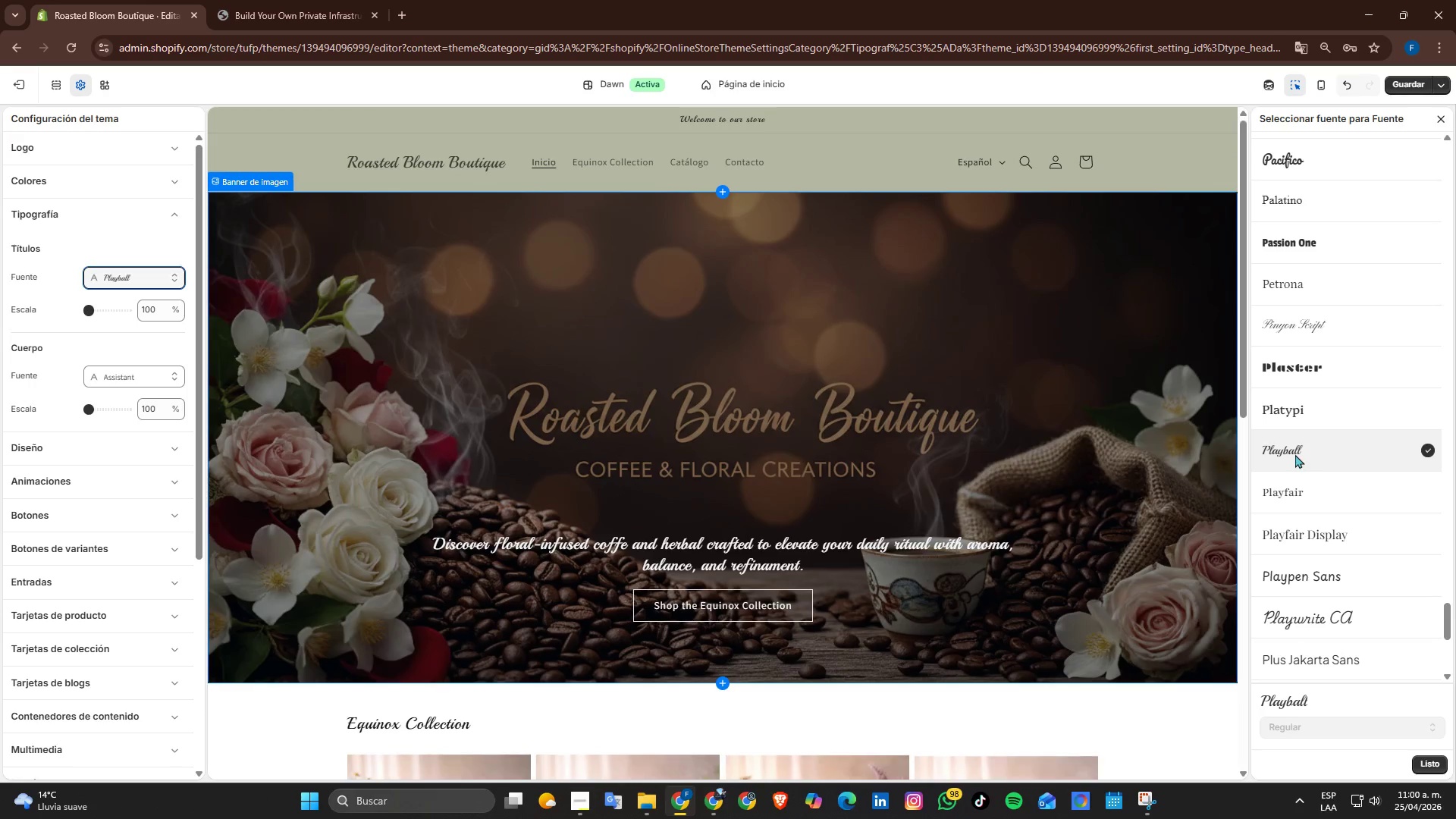 
scroll: coordinate [1295, 455], scroll_direction: down, amount: 2.0
 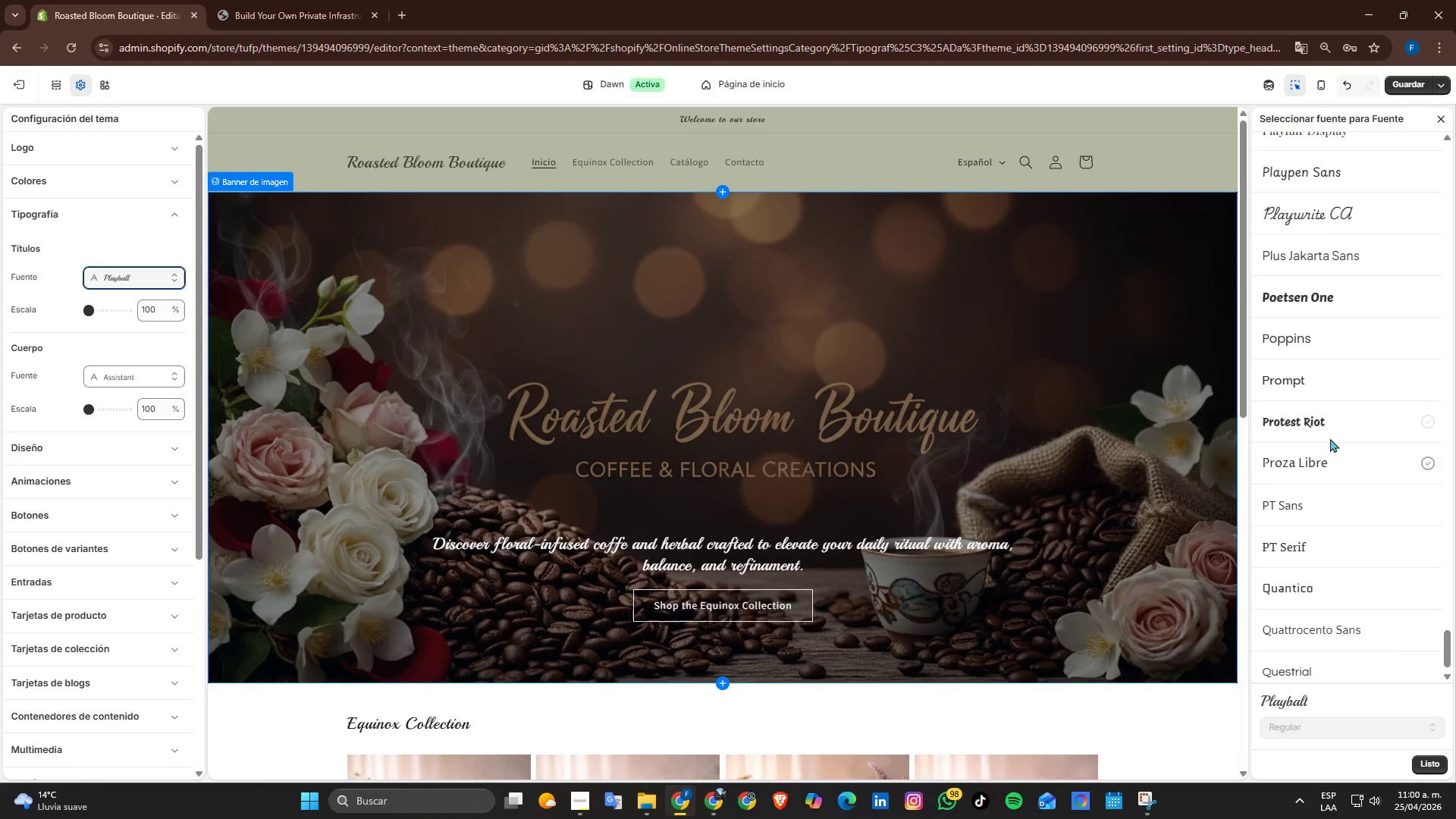 
left_click([1311, 420])
 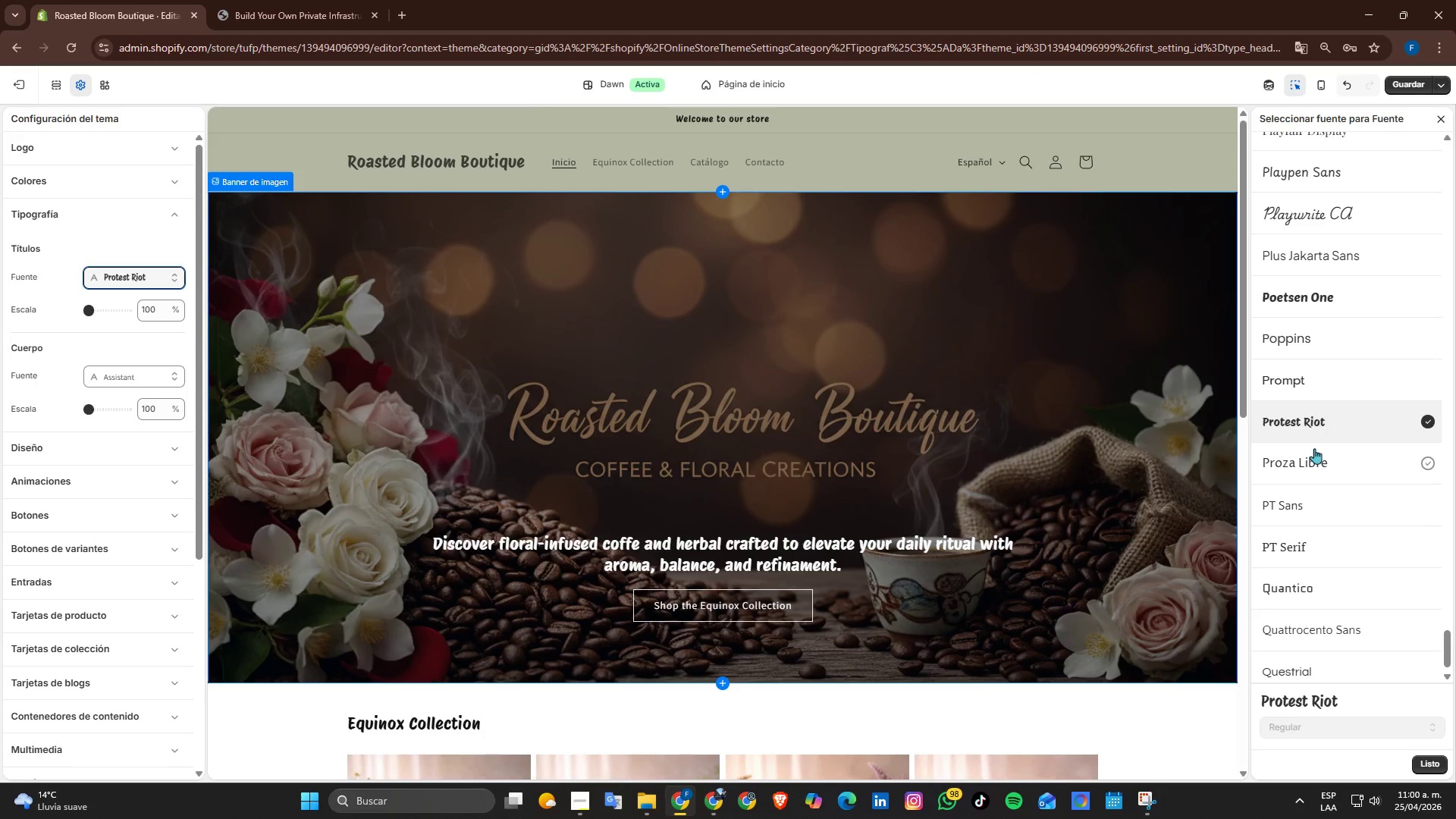 
scroll: coordinate [949, 481], scroll_direction: down, amount: 3.0
 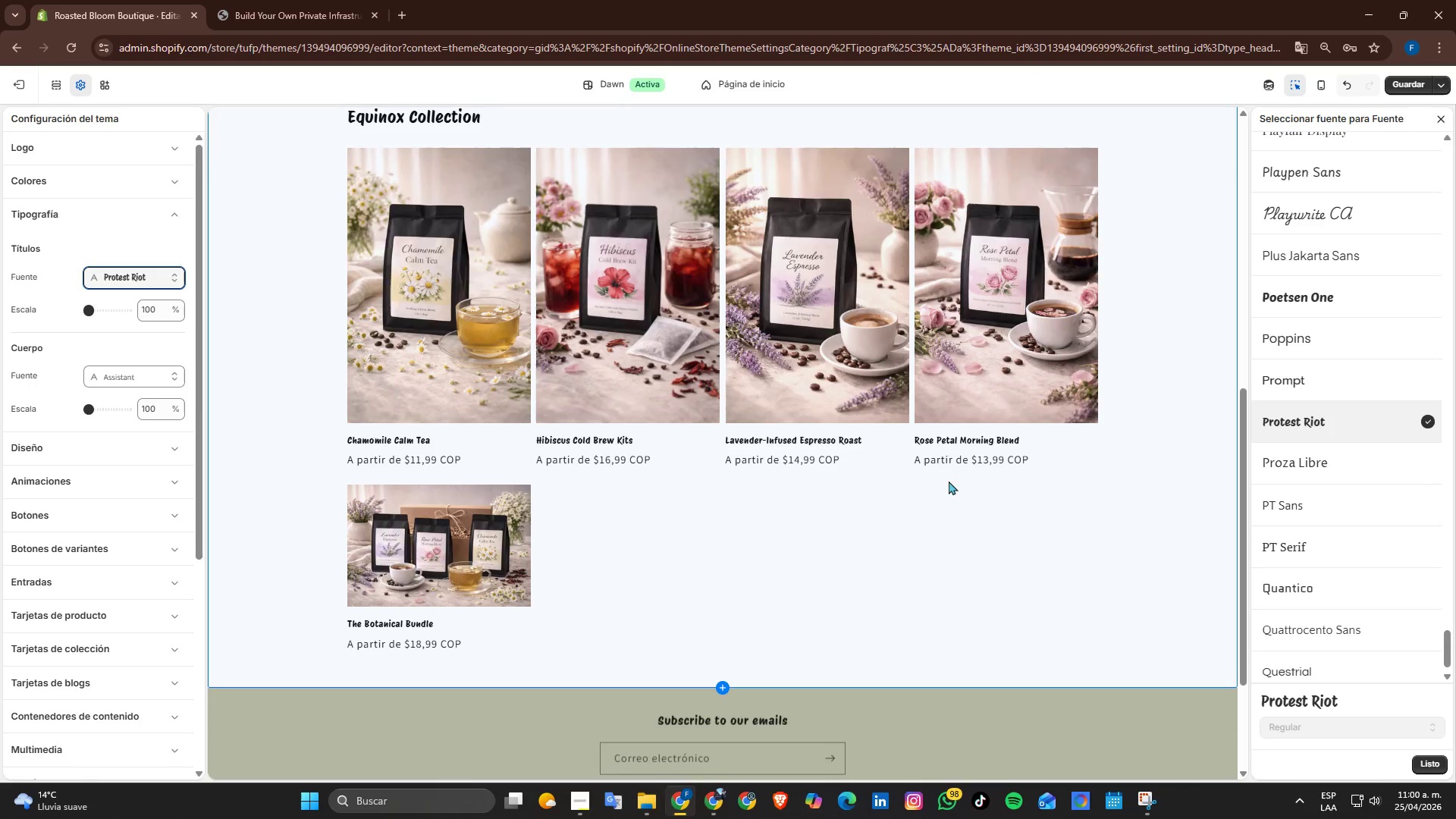 
scroll: coordinate [949, 481], scroll_direction: up, amount: 3.0
 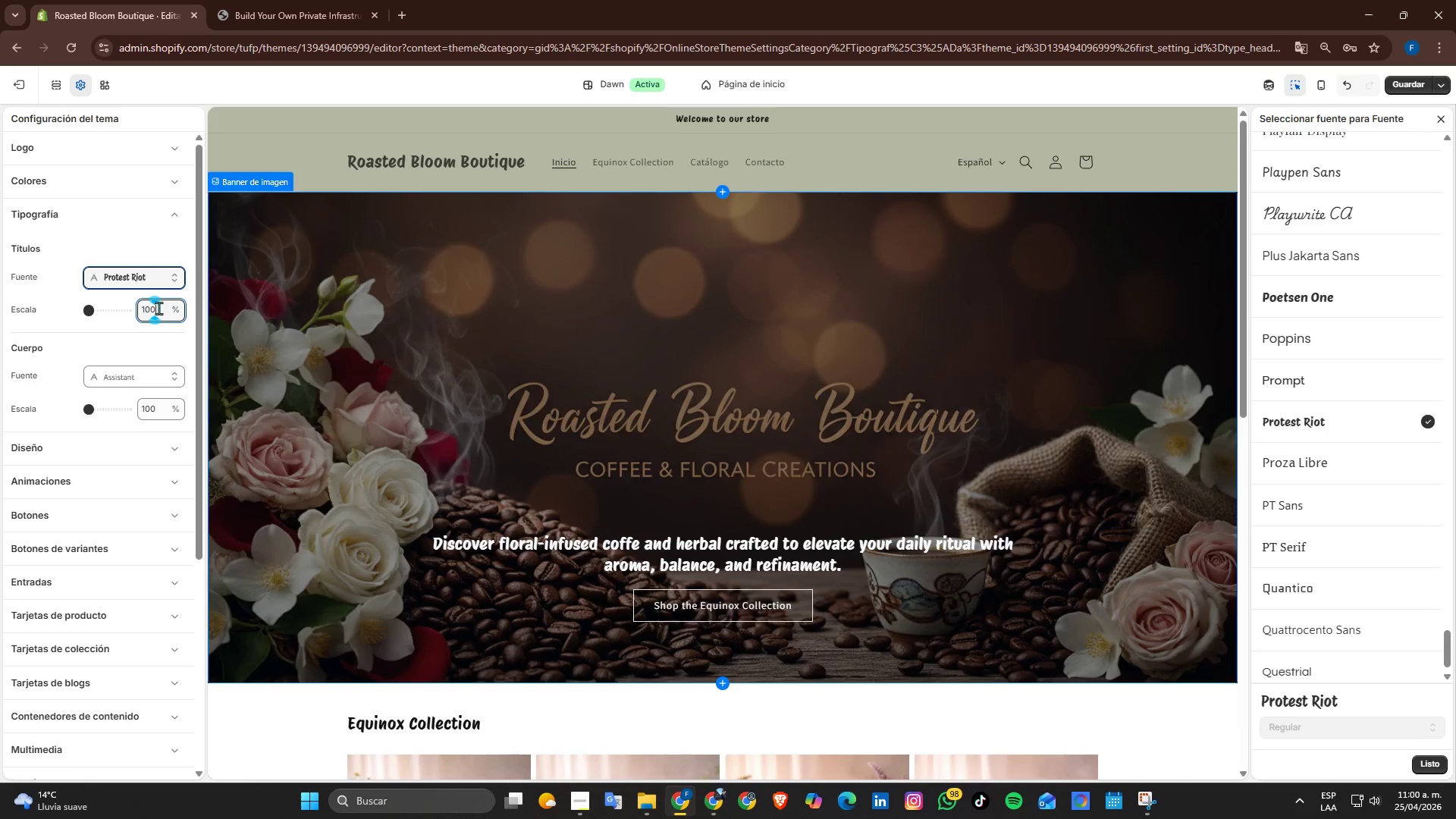 
wait(6.64)
 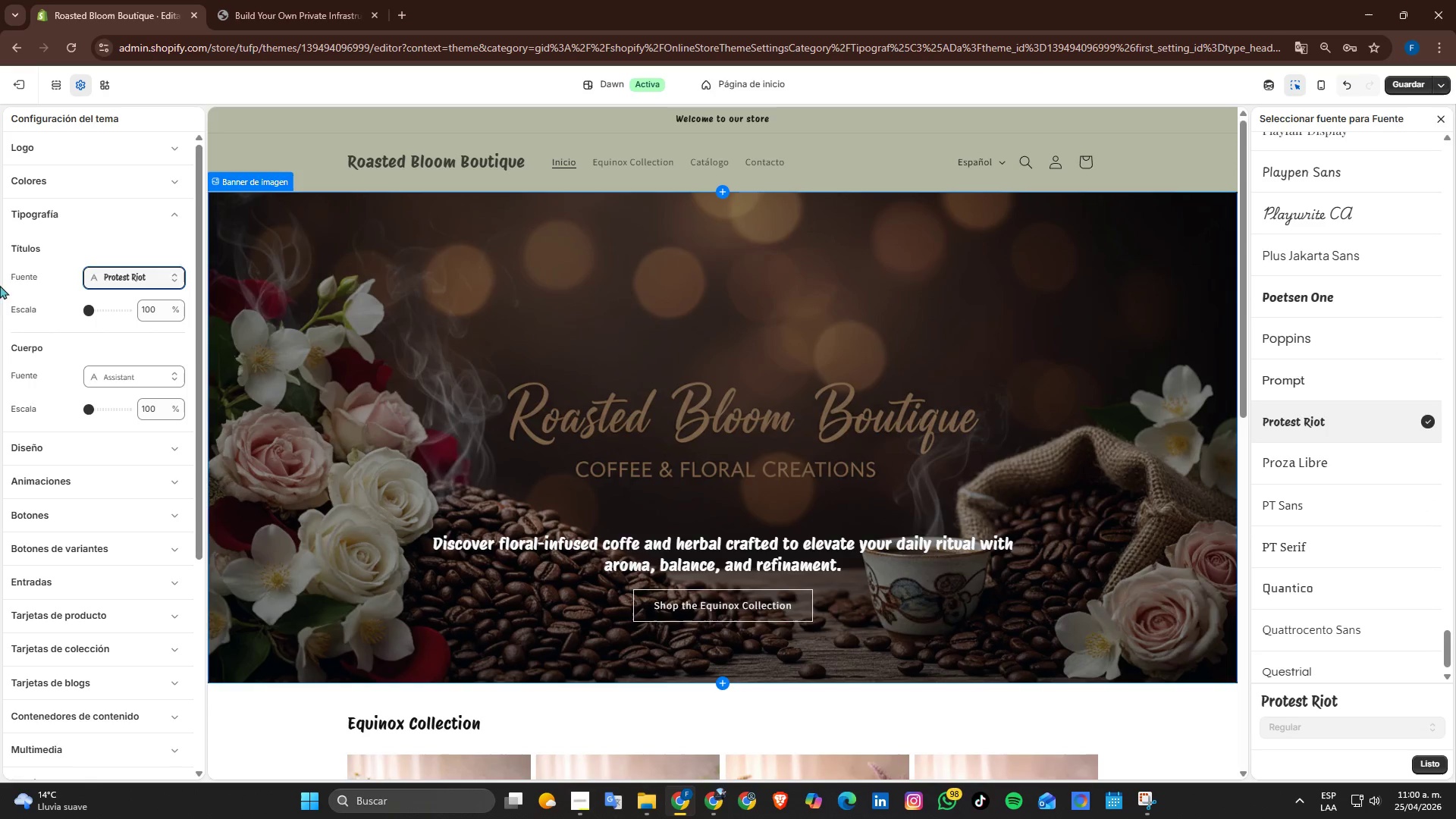 
key(Backspace)
 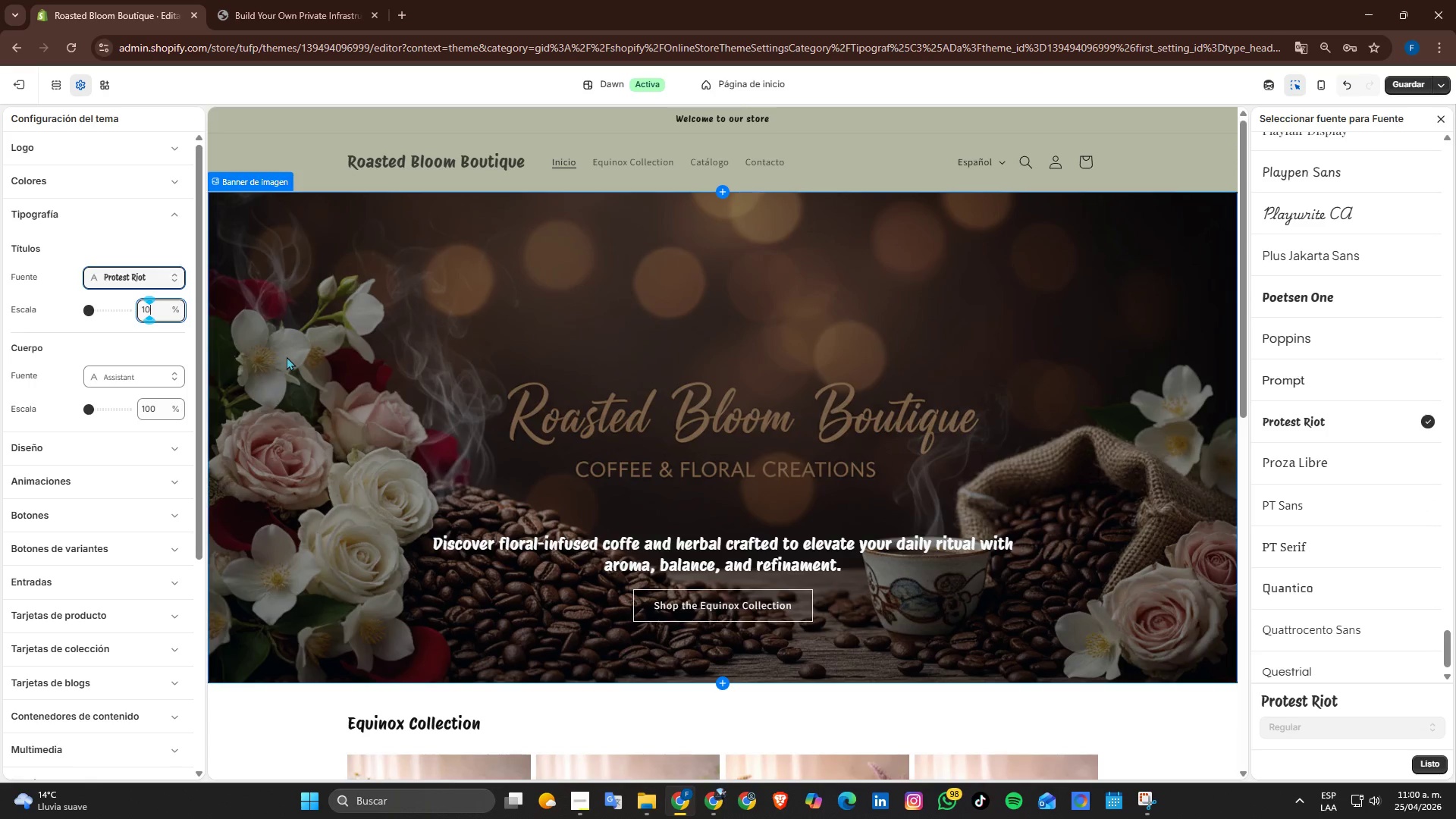 
key(Backspace)
 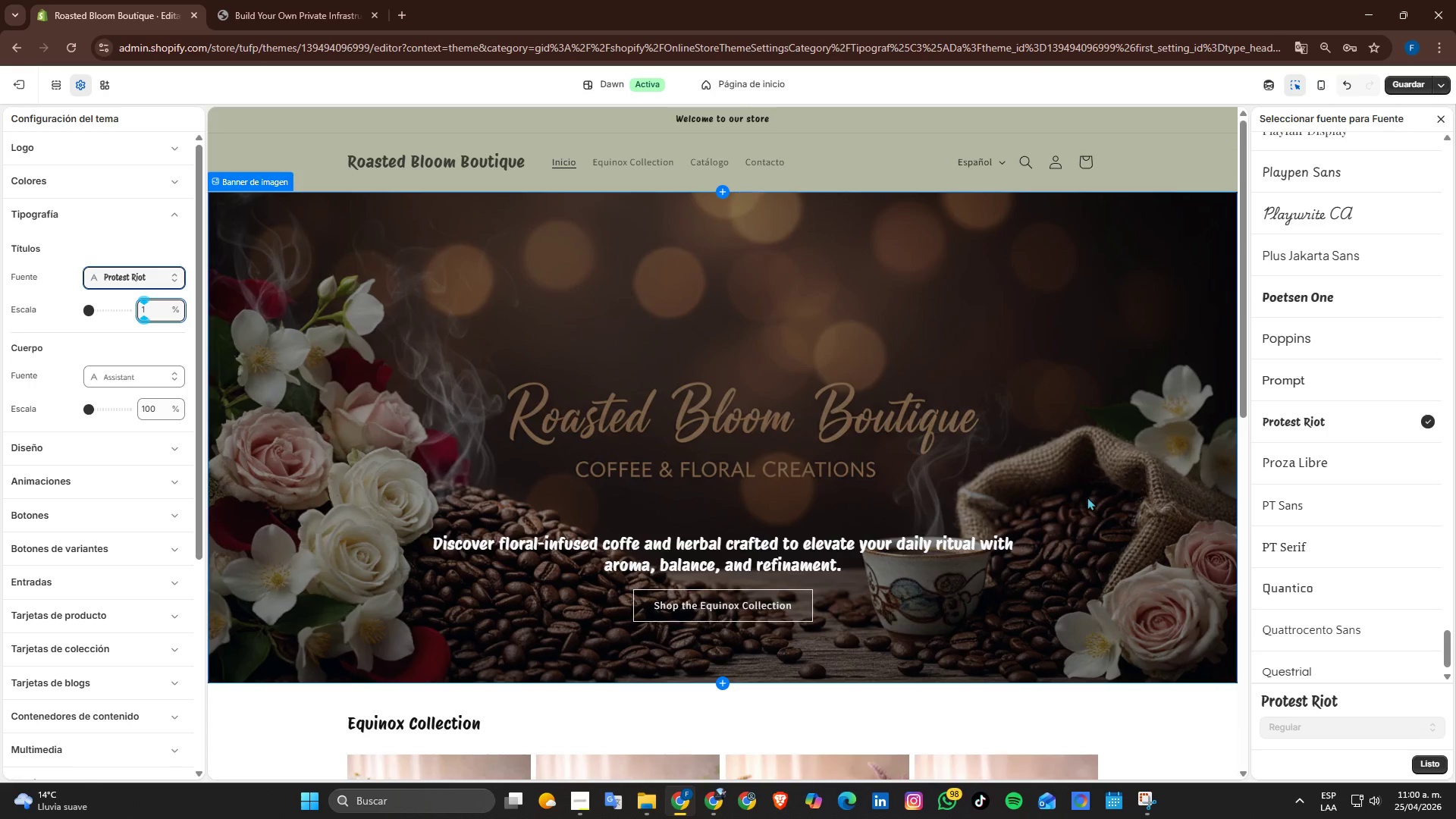 
key(Numpad5)
 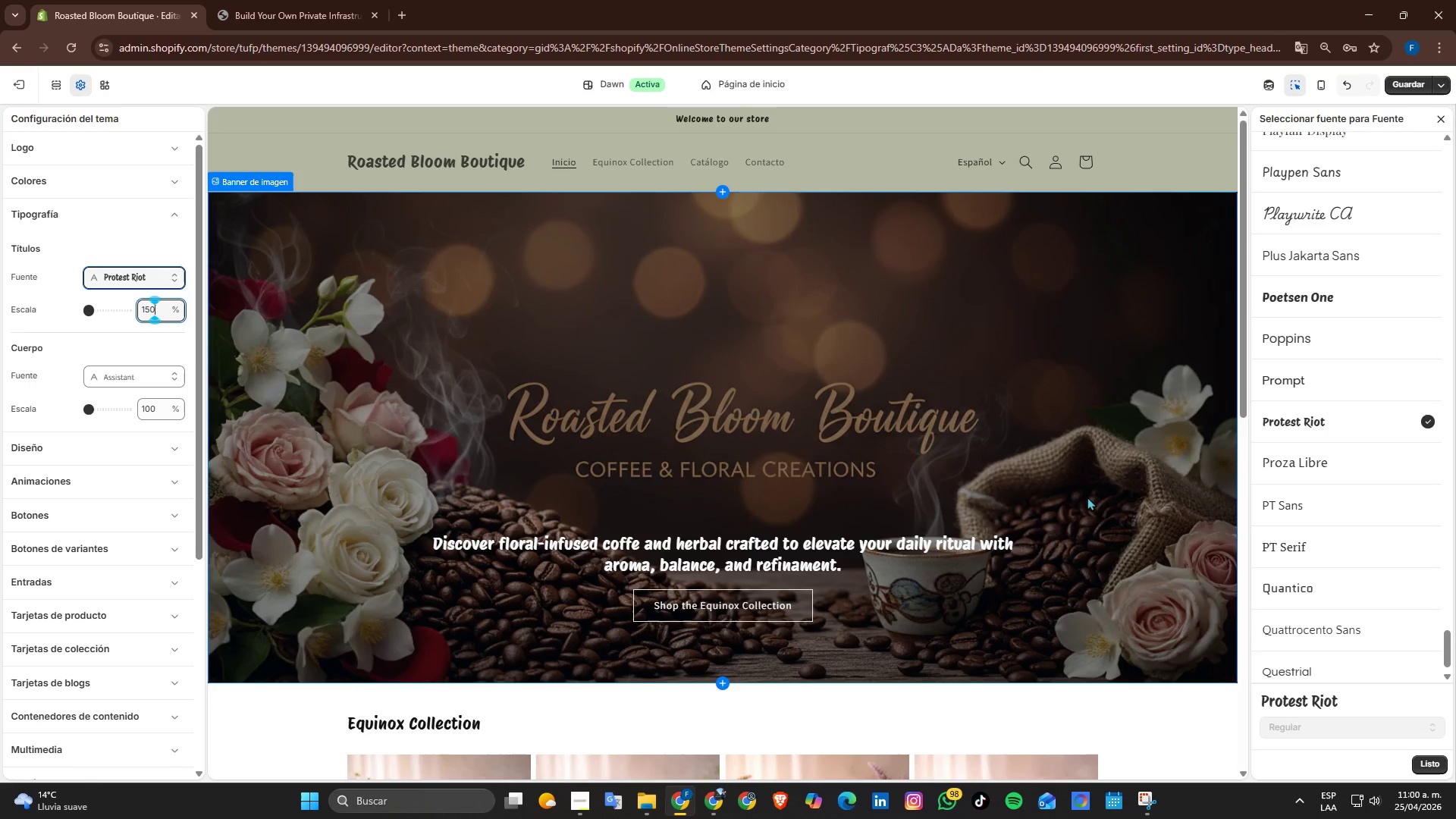 
key(Numpad0)
 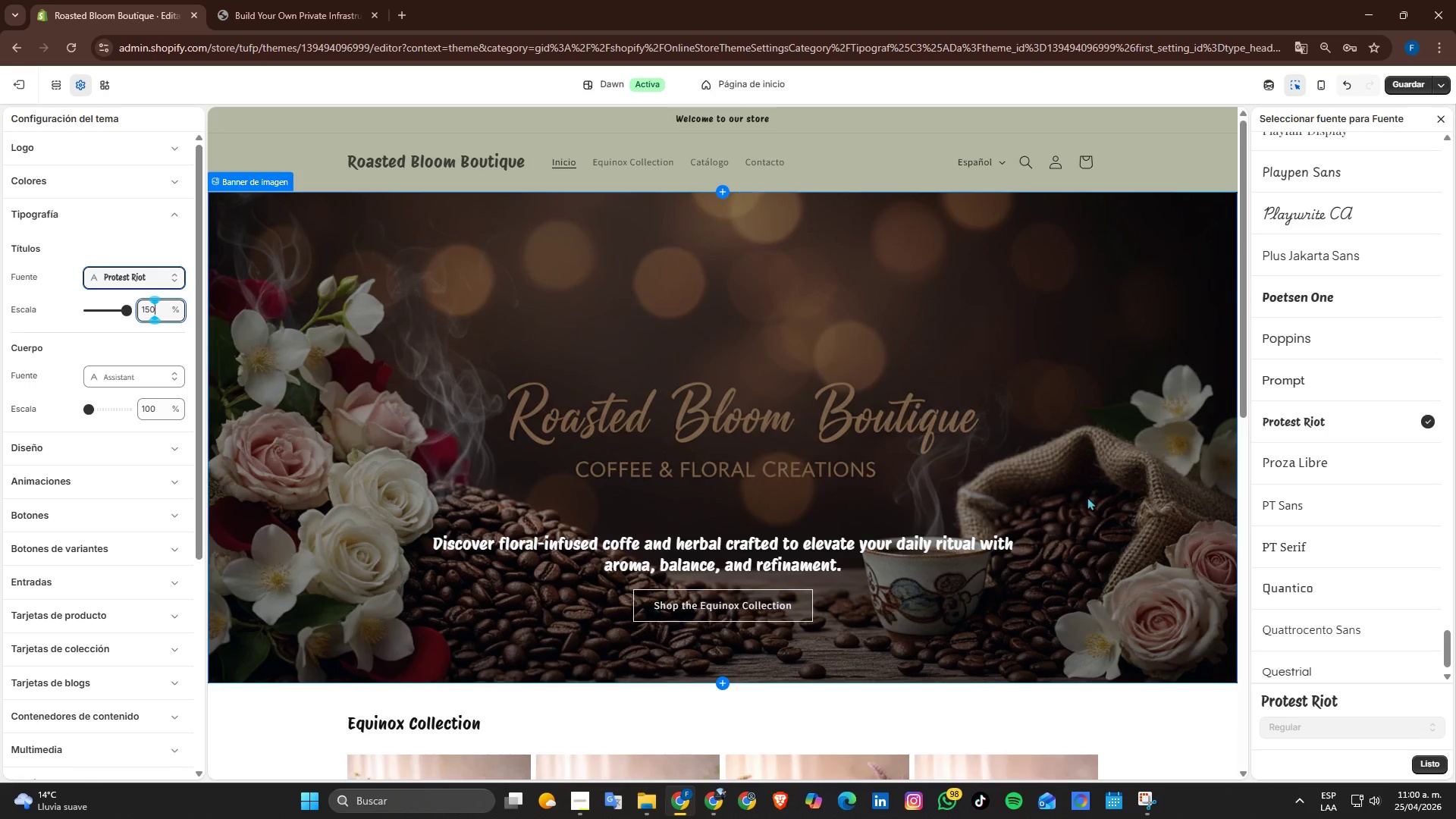 
key(NumpadEnter)
 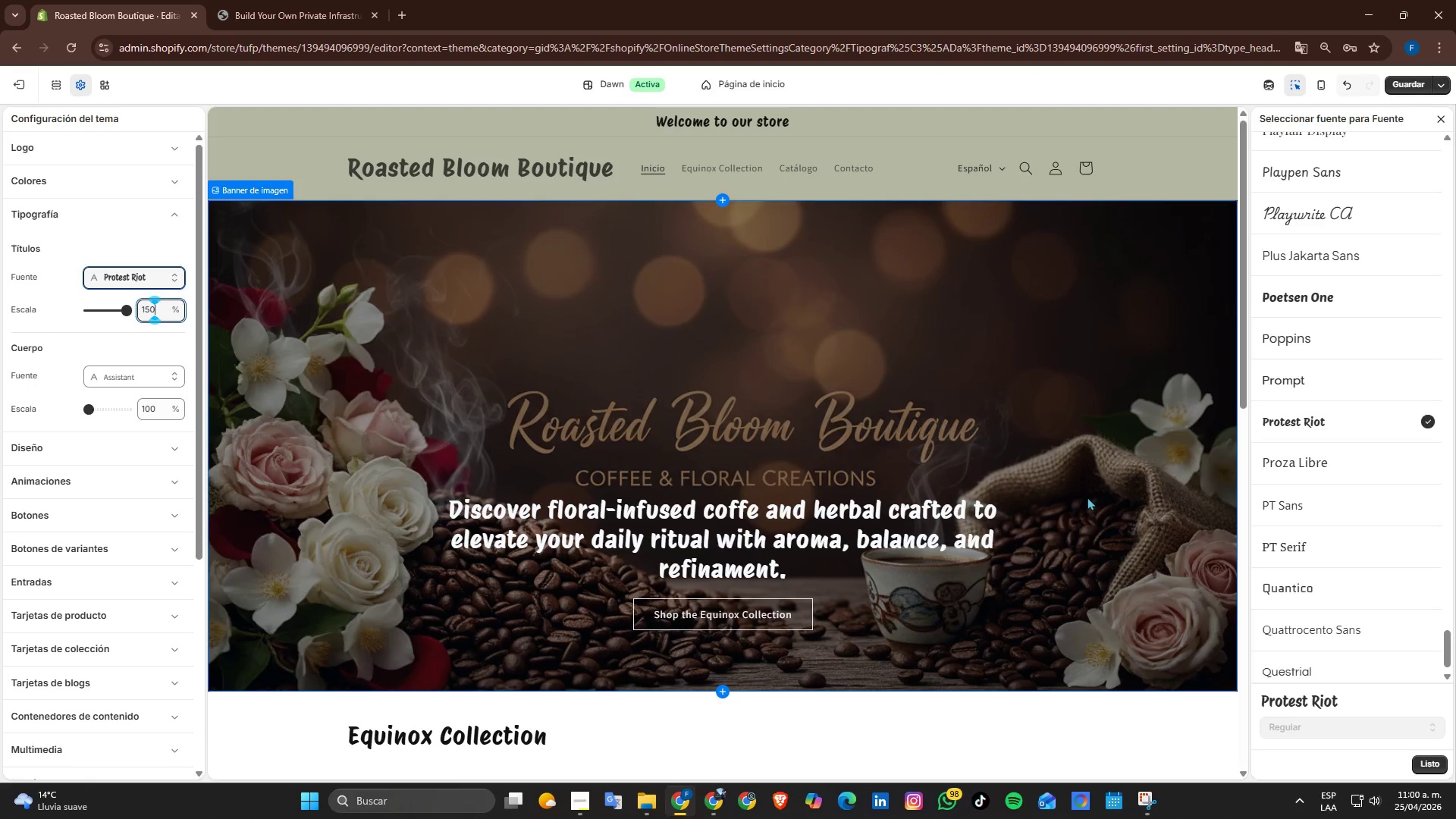 
key(Backspace)
 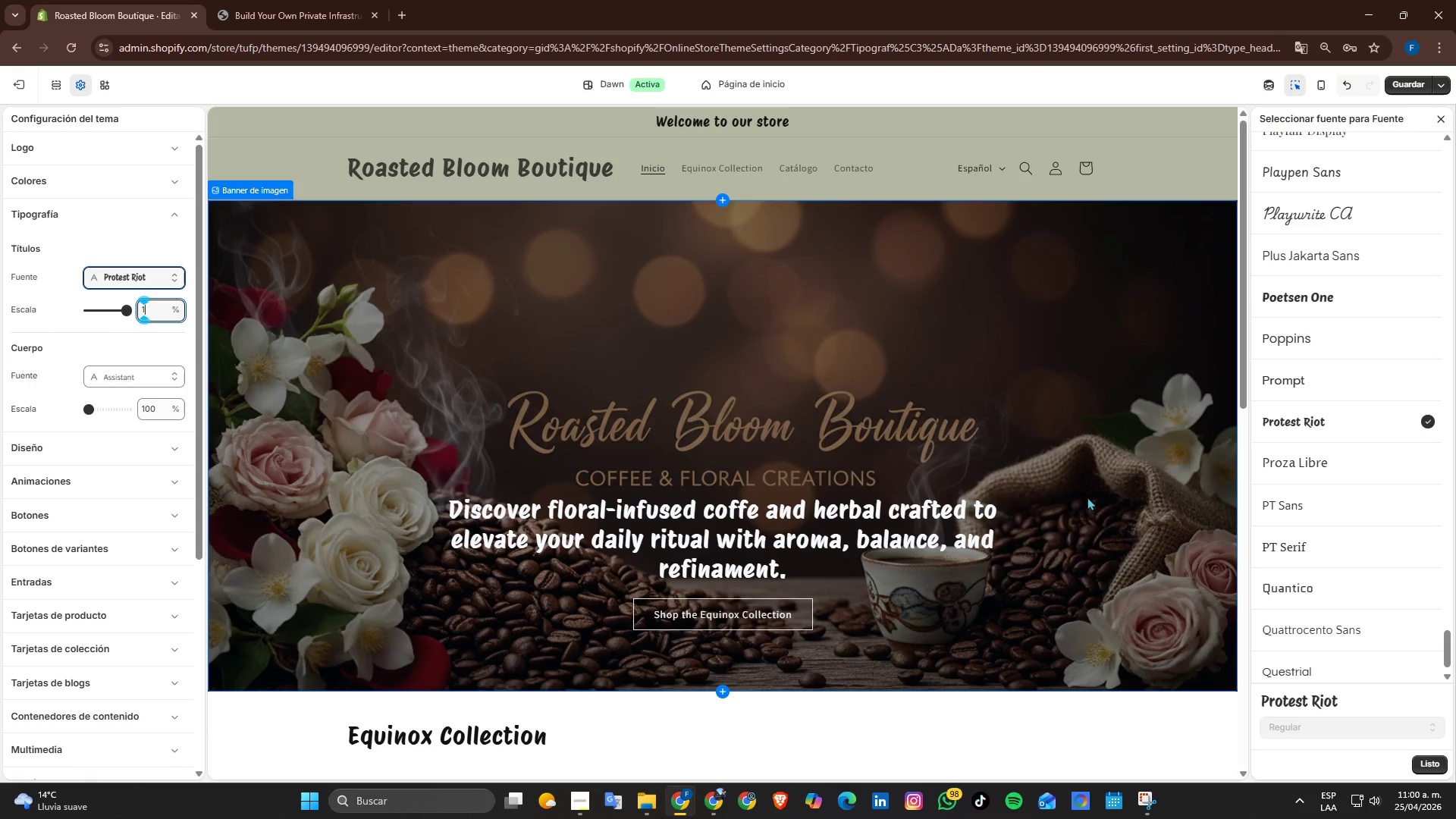 
key(Backspace)
 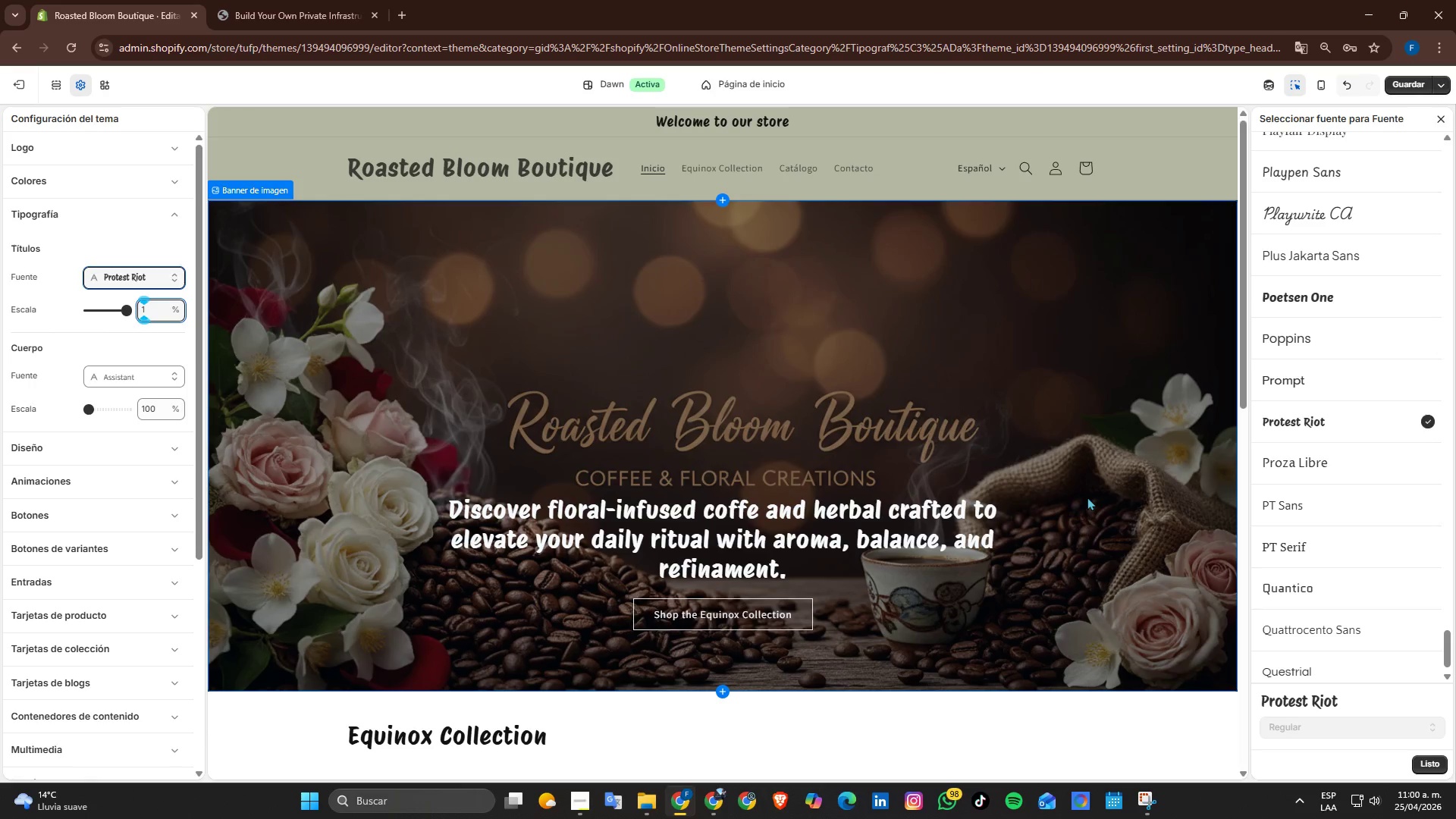 
key(Backspace)
 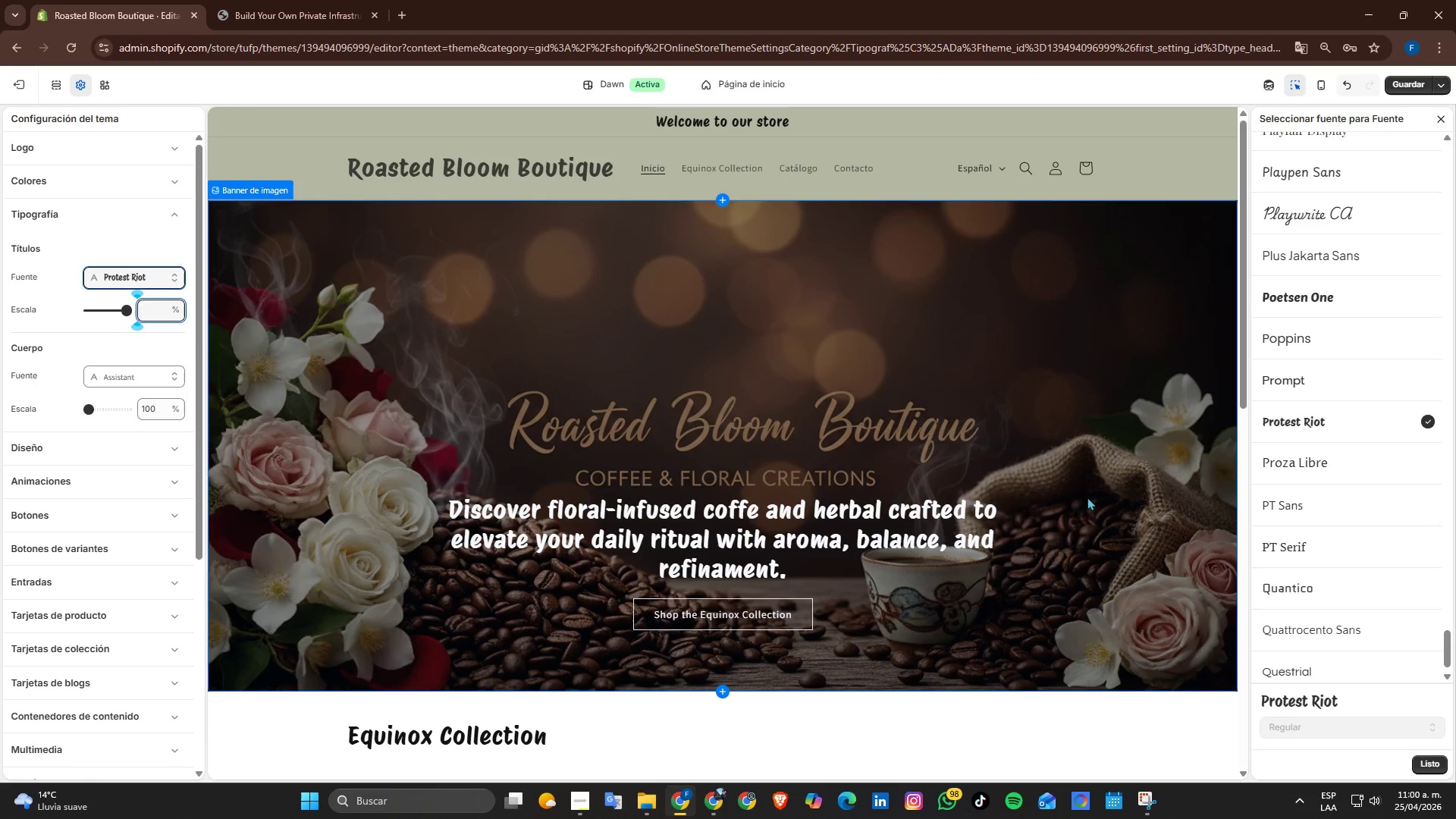 
key(Numpad1)
 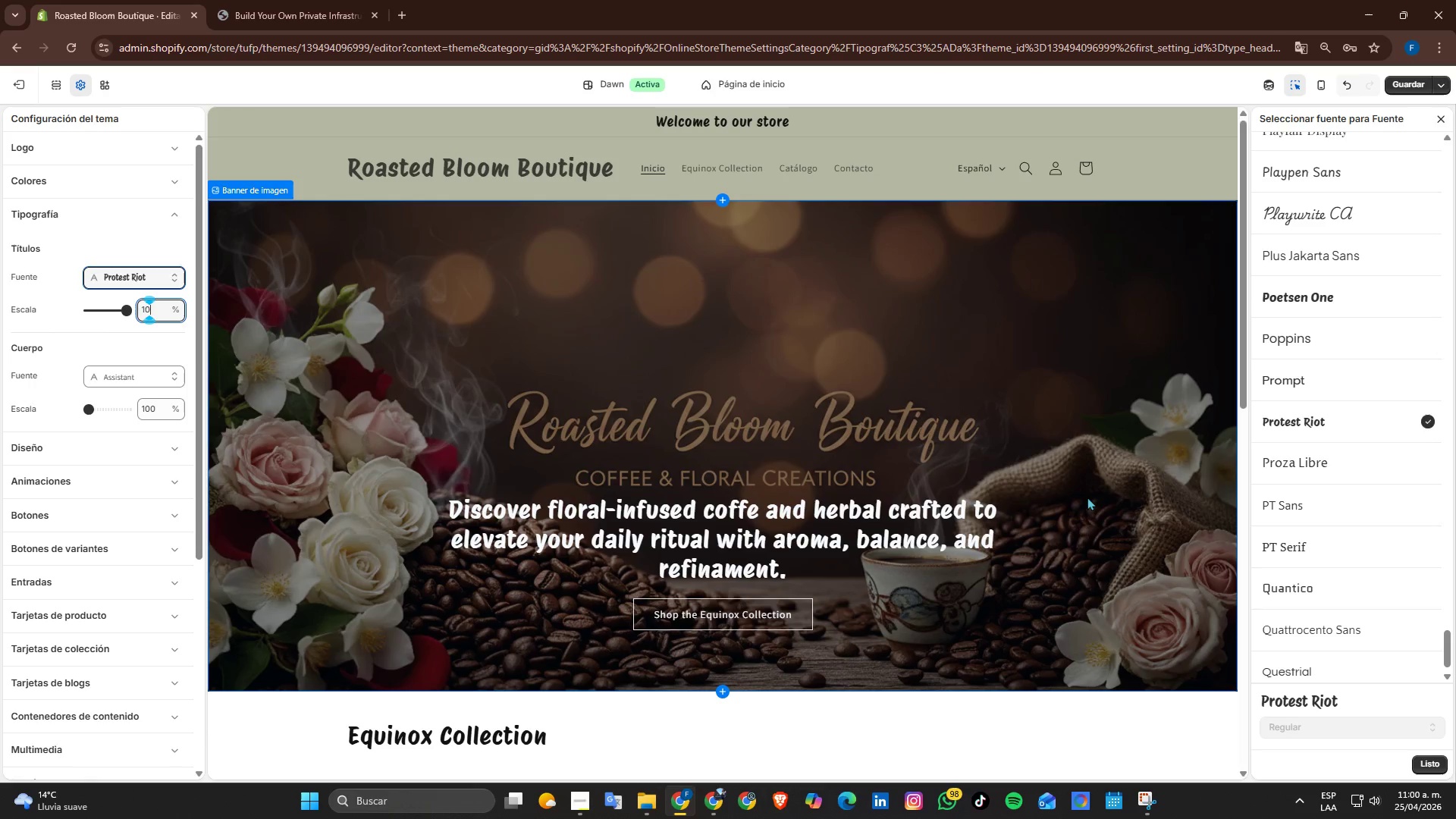 
key(Numpad0)
 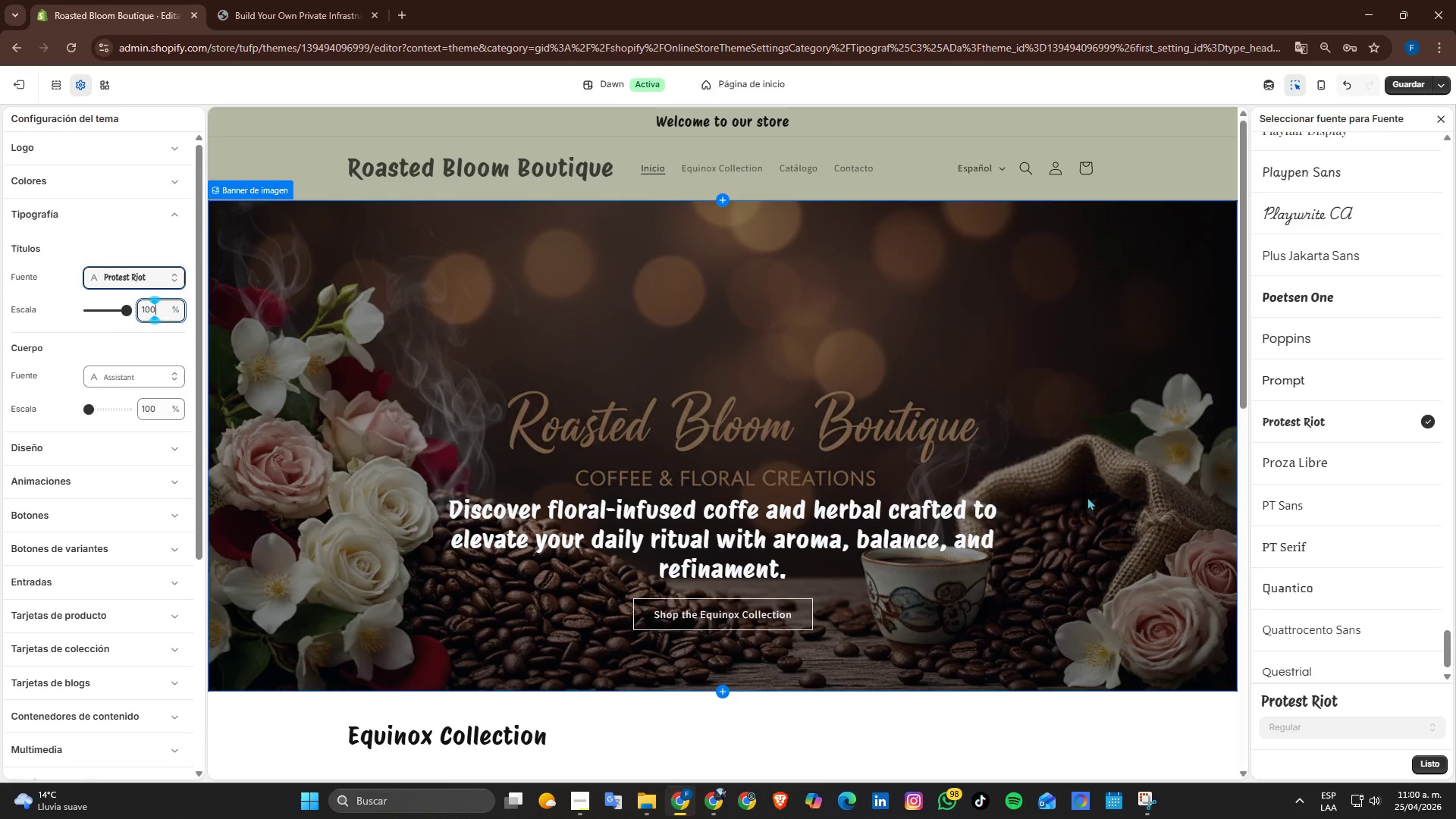 
key(Numpad0)
 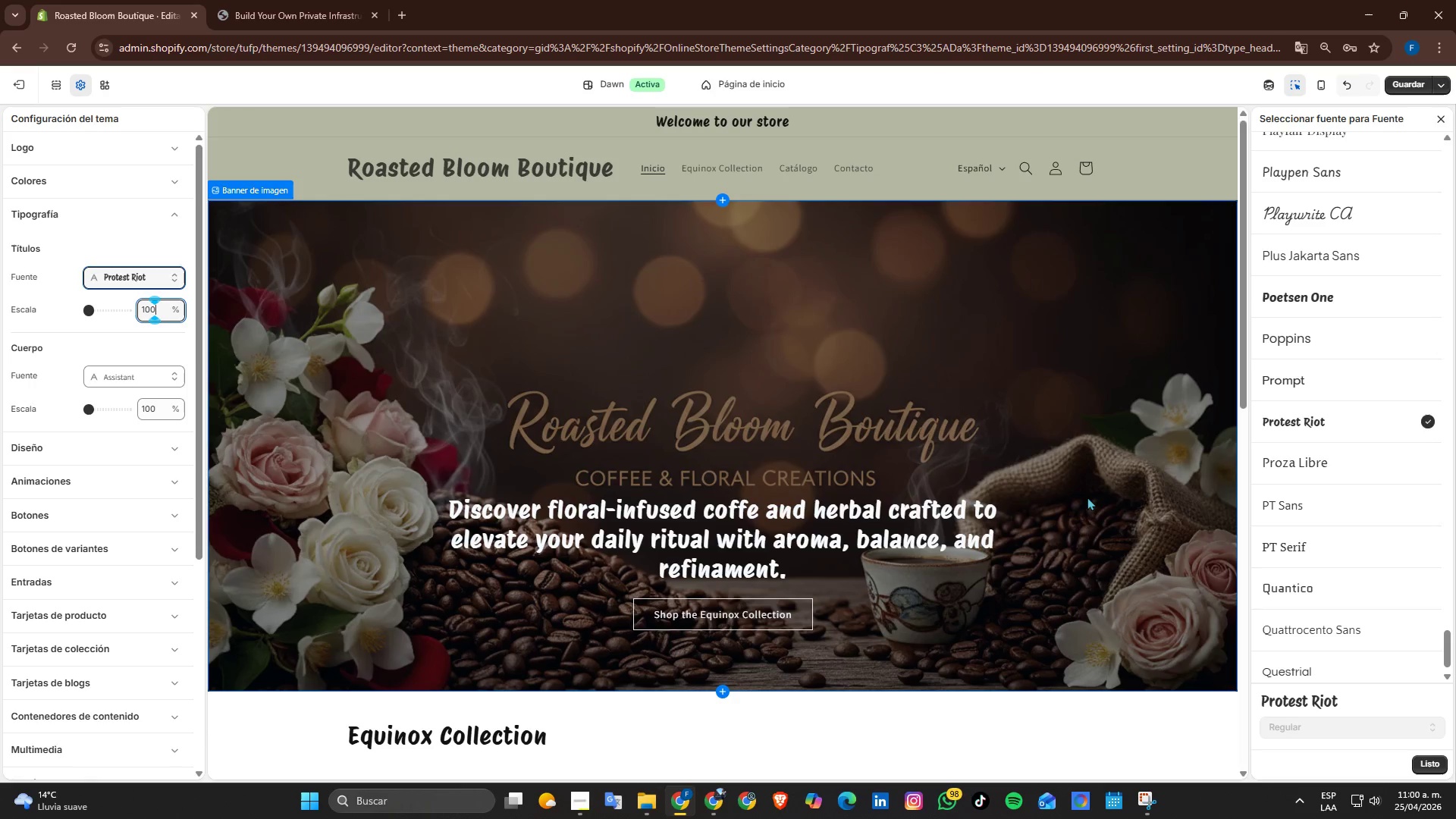 
key(NumpadEnter)
 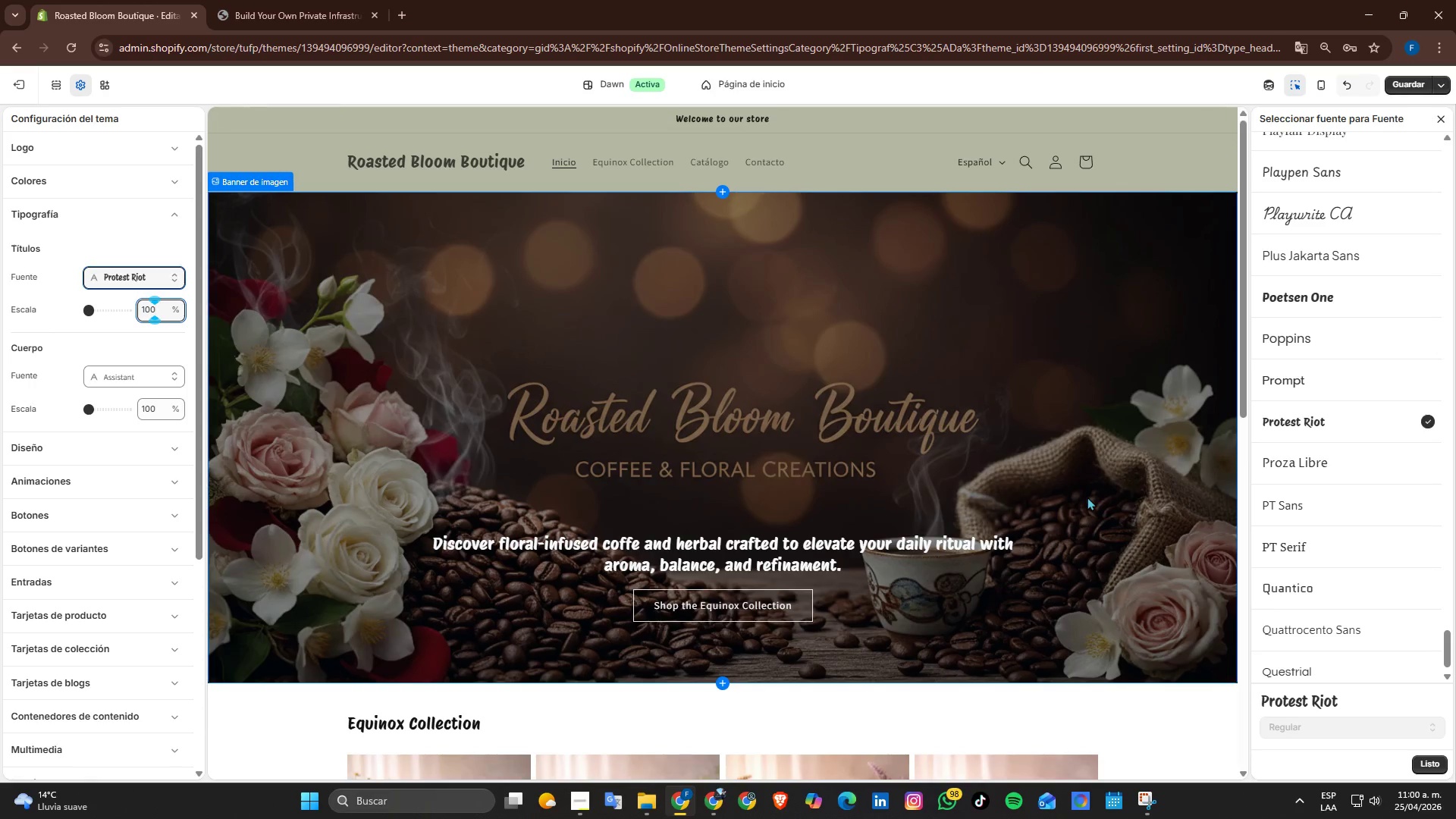 
key(Backspace)
 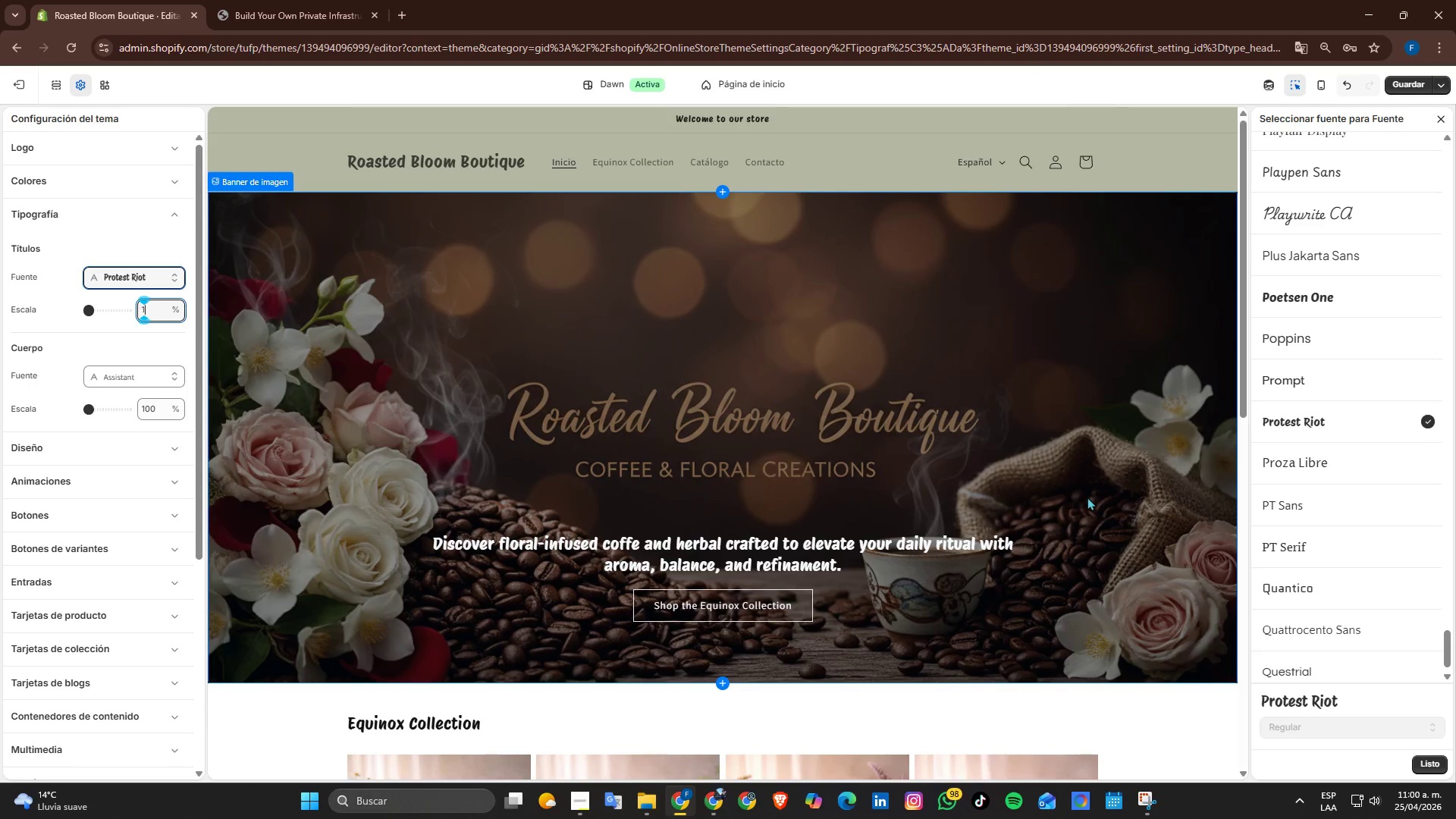 
key(Backspace)
 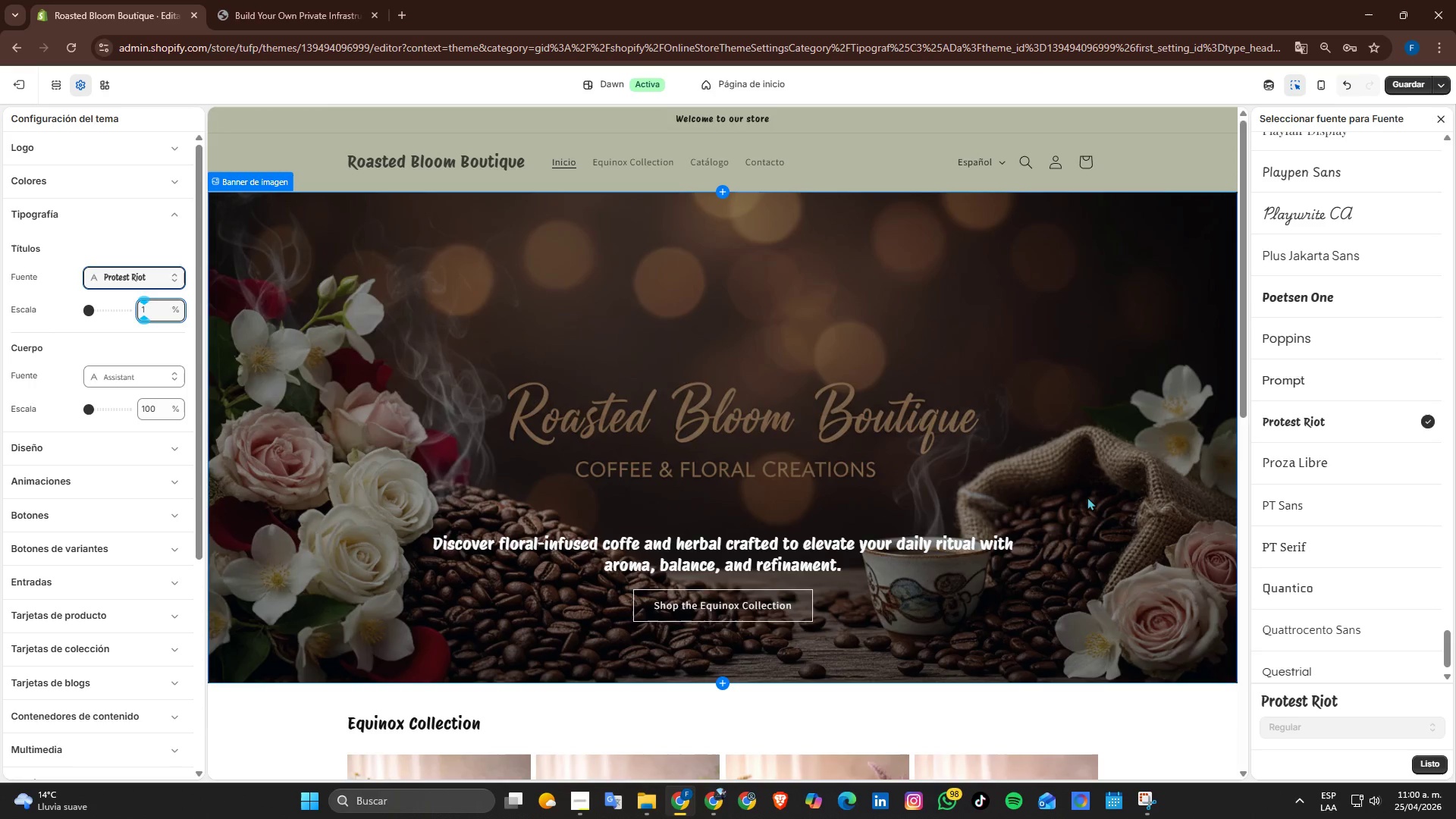 
key(Numpad0)
 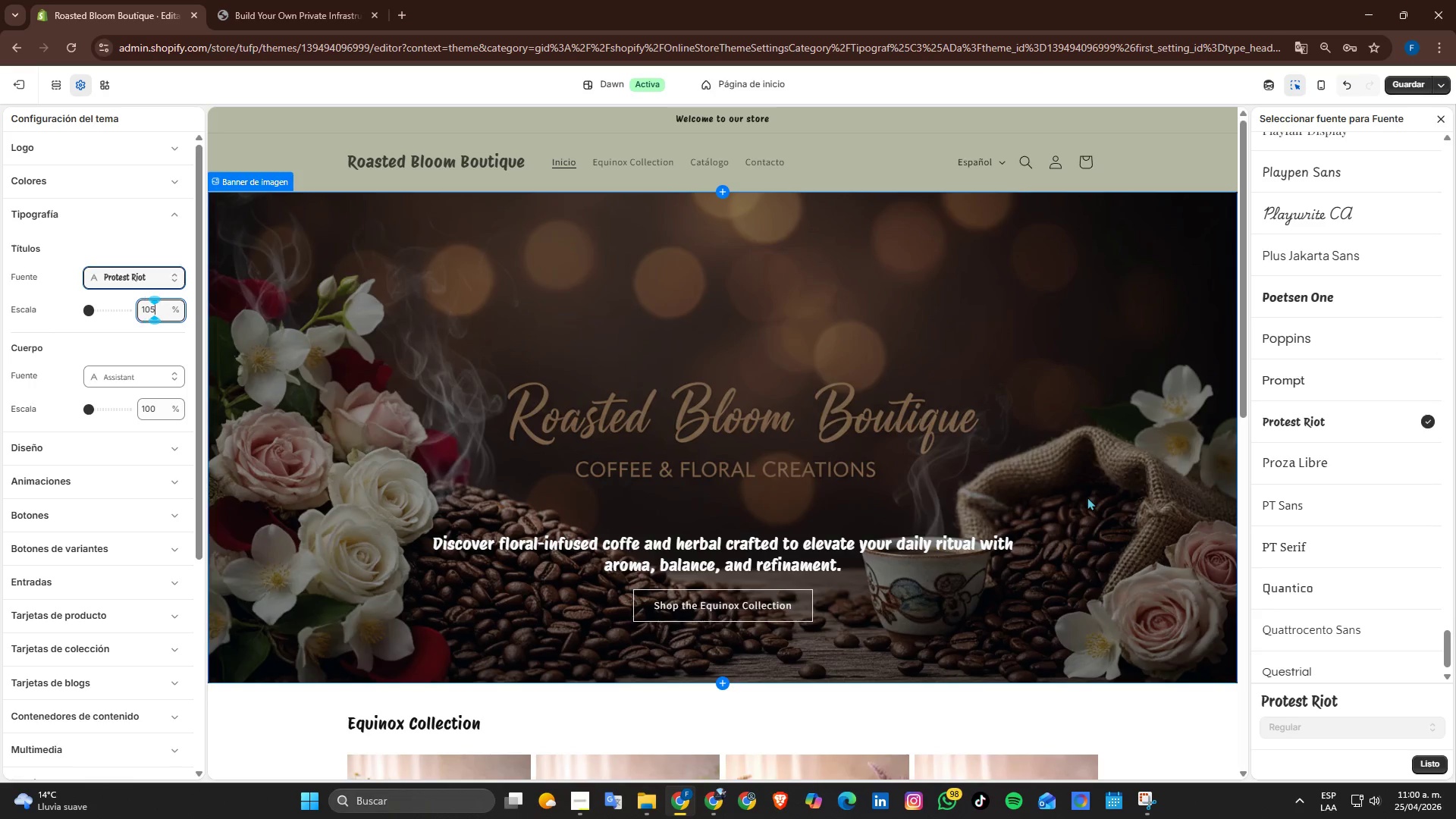 
key(Numpad5)
 